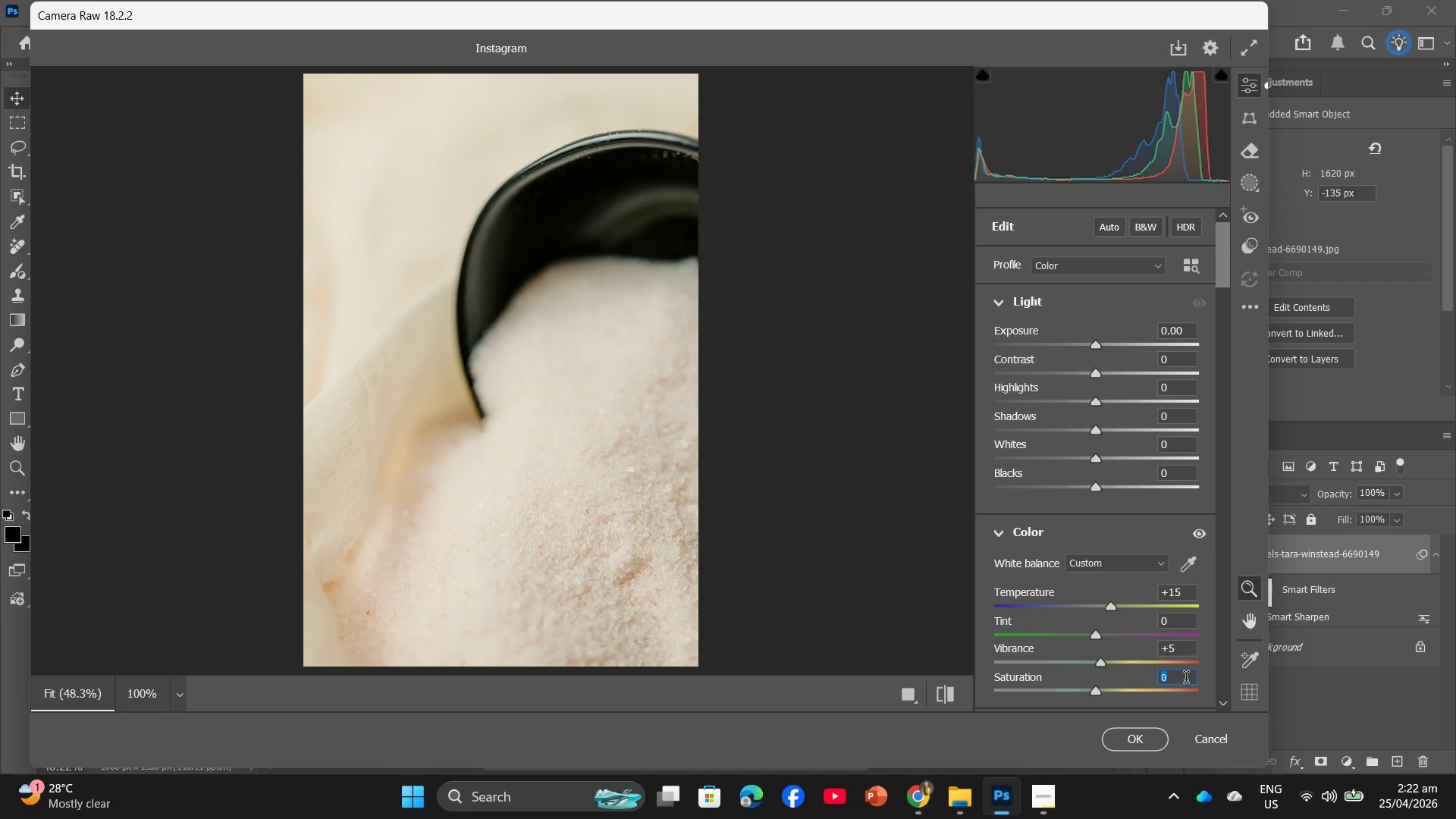 
key(Numpad5)
 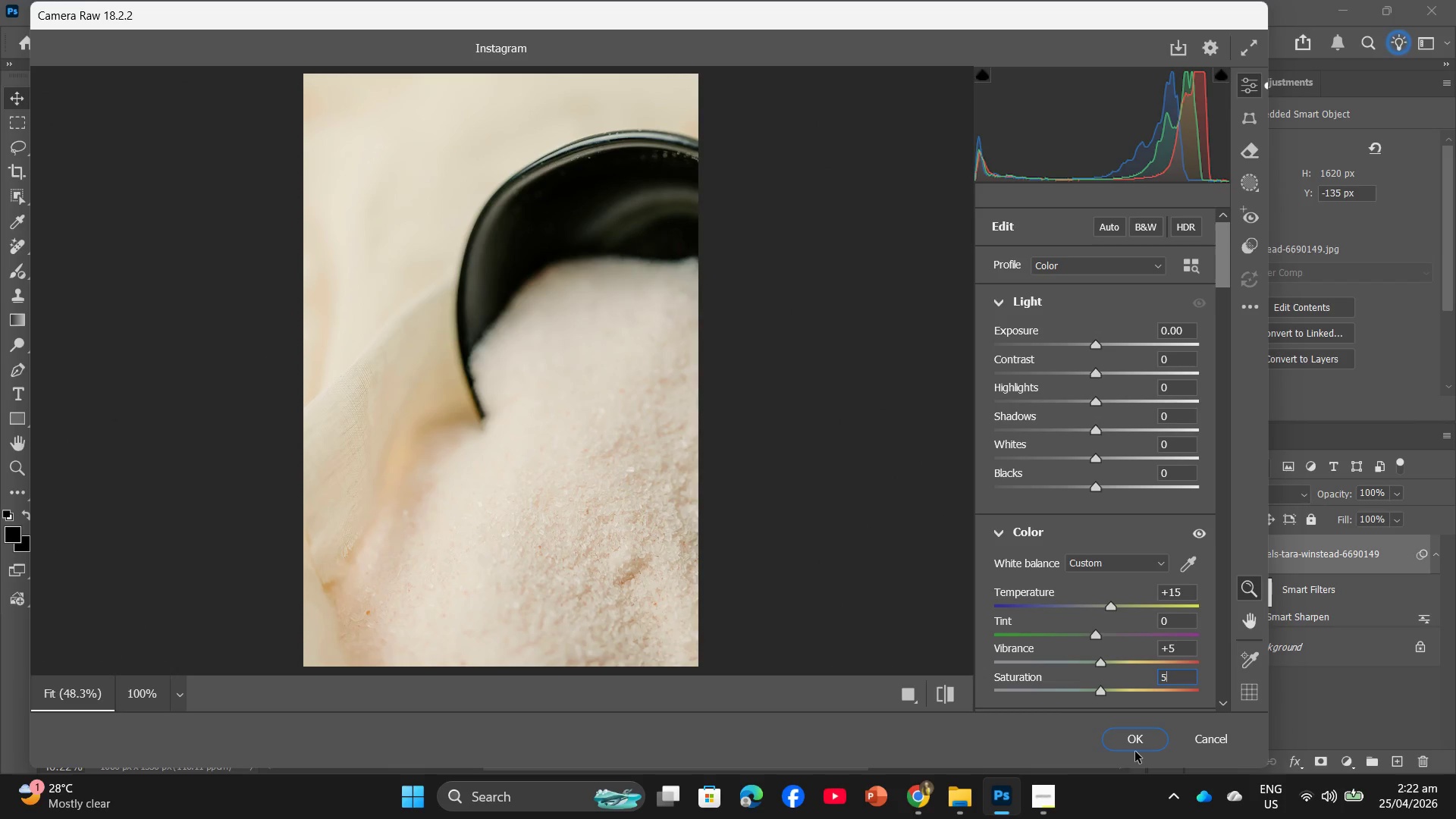 
left_click([1138, 745])
 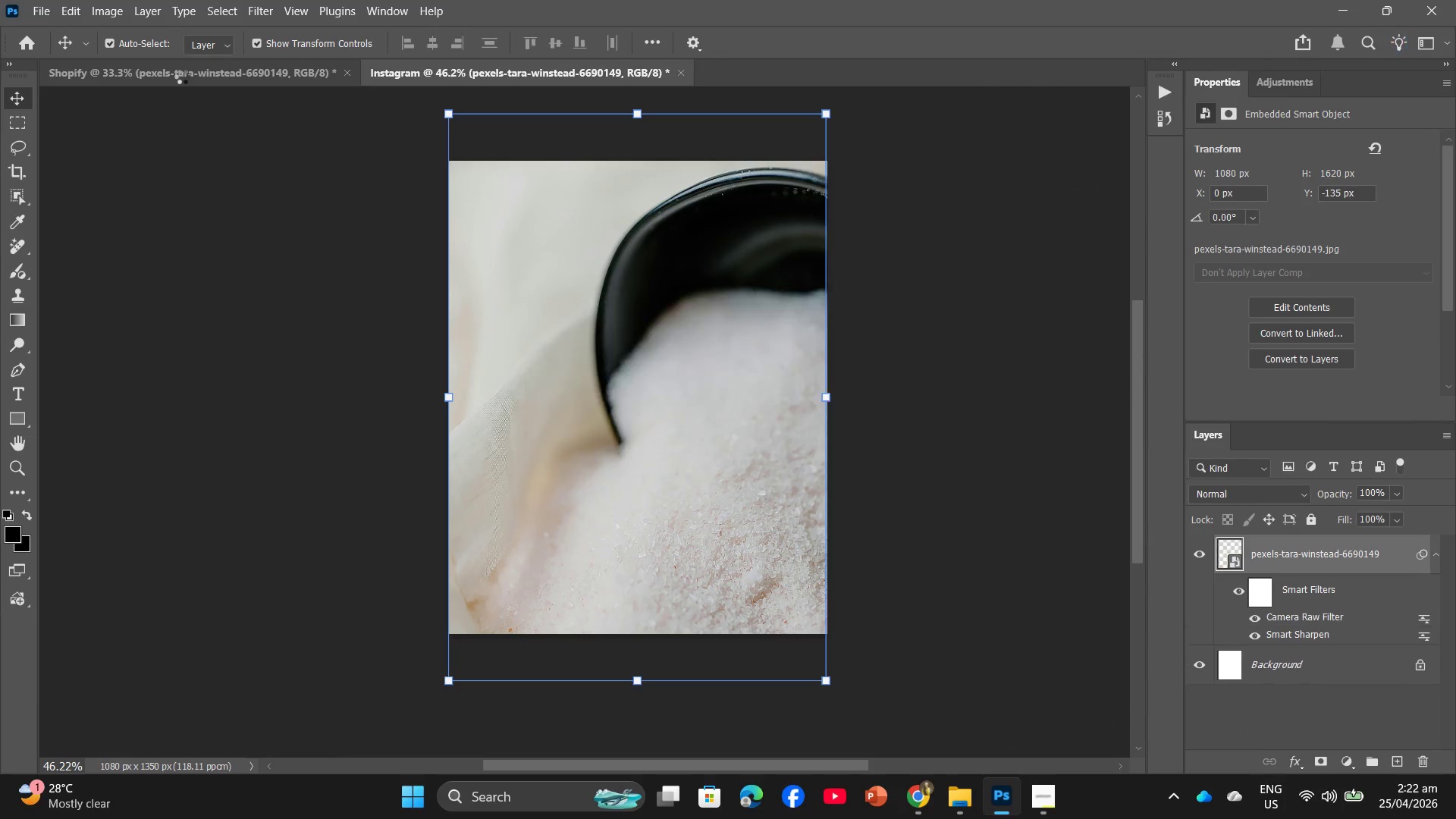 
left_click([184, 74])
 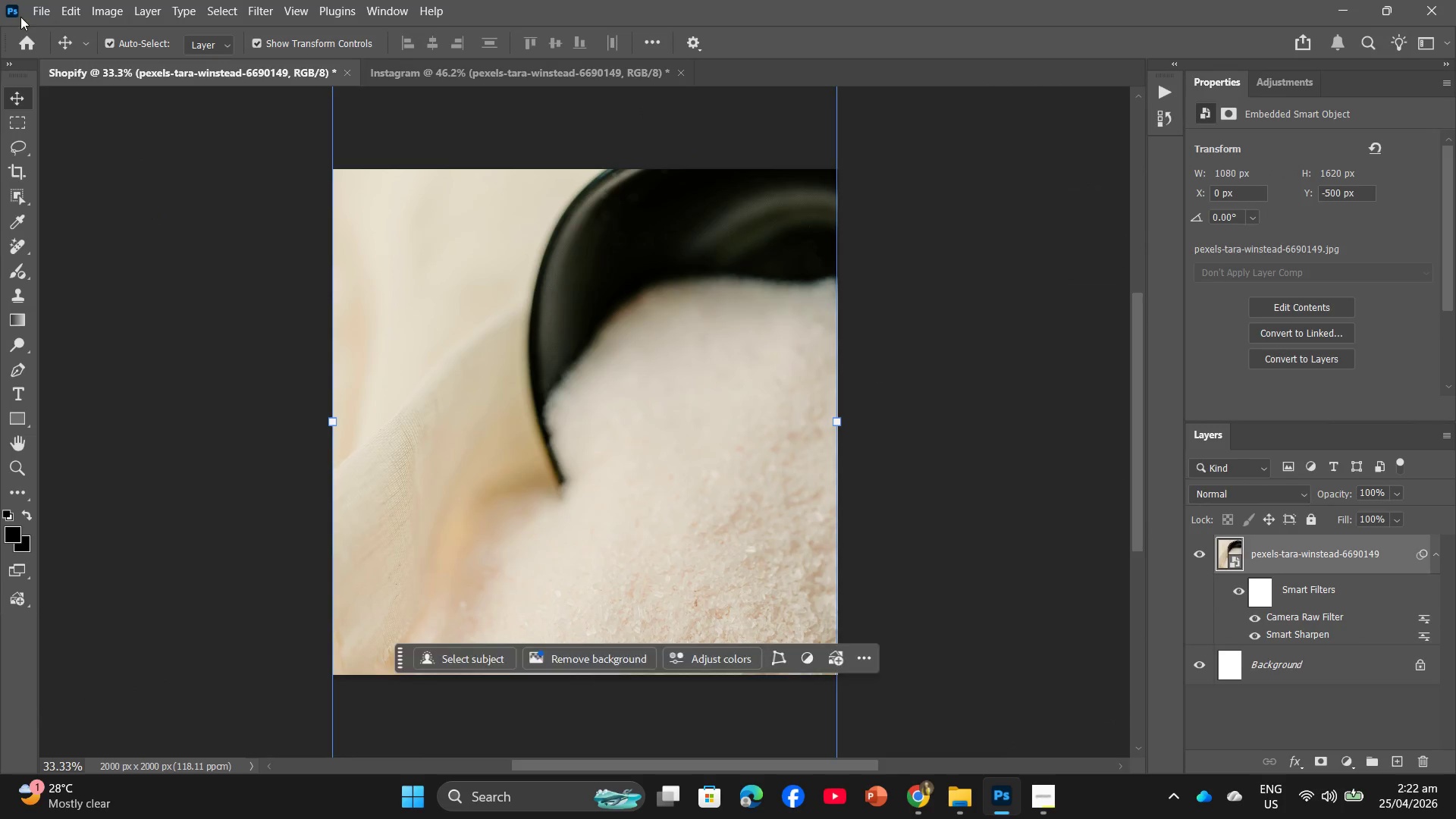 
left_click([39, 9])
 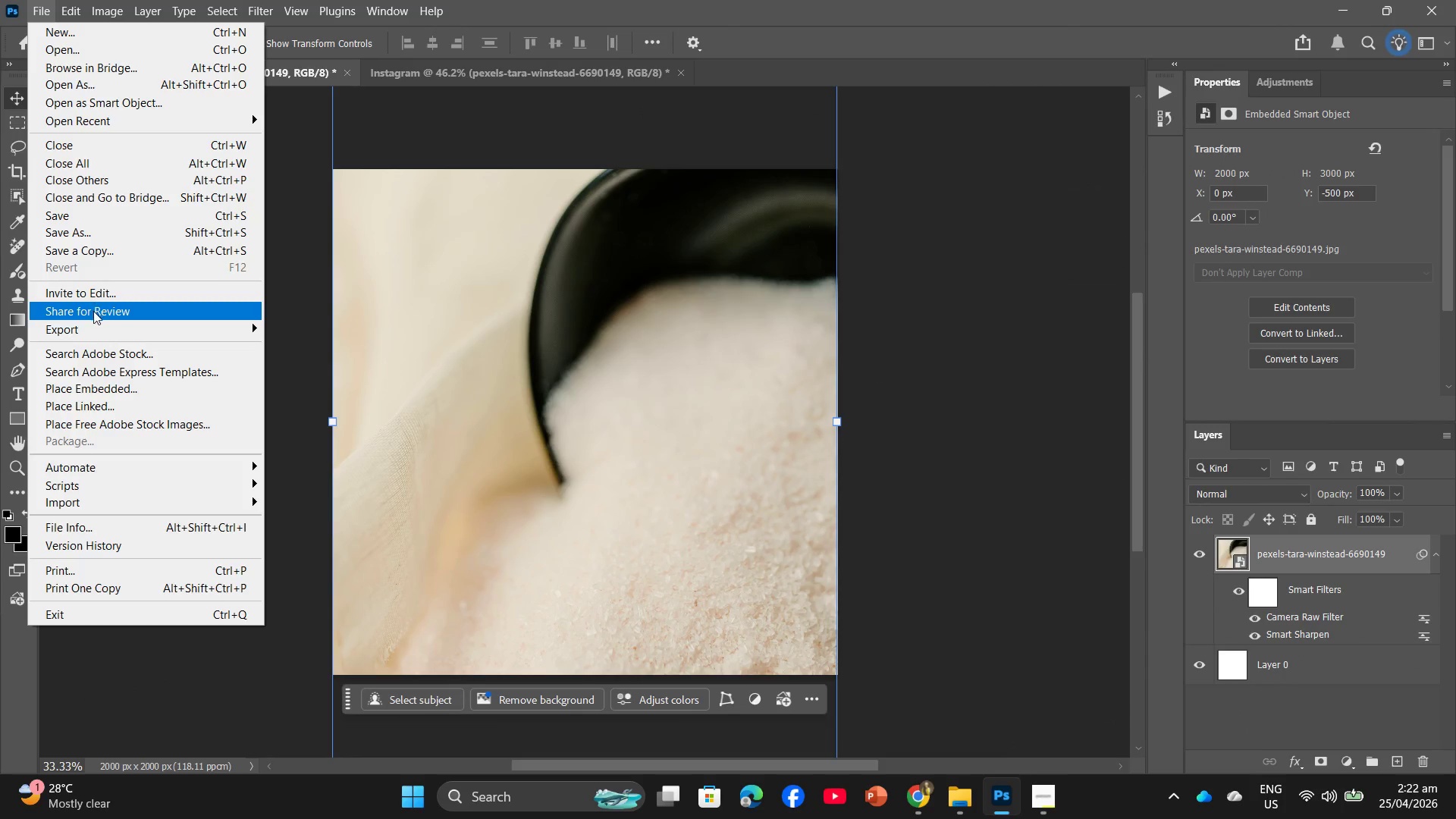 
left_click([92, 322])
 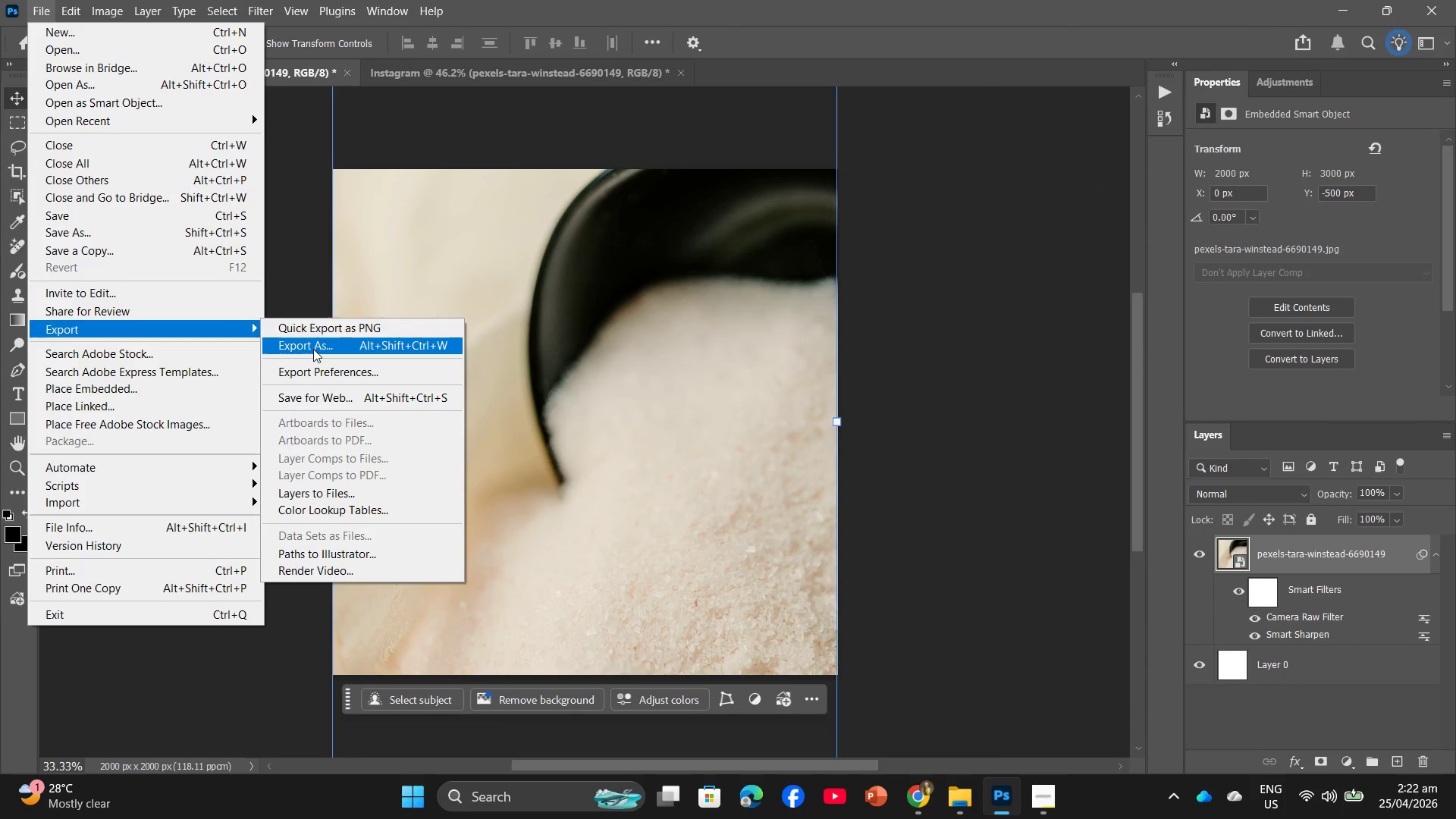 
left_click([315, 347])
 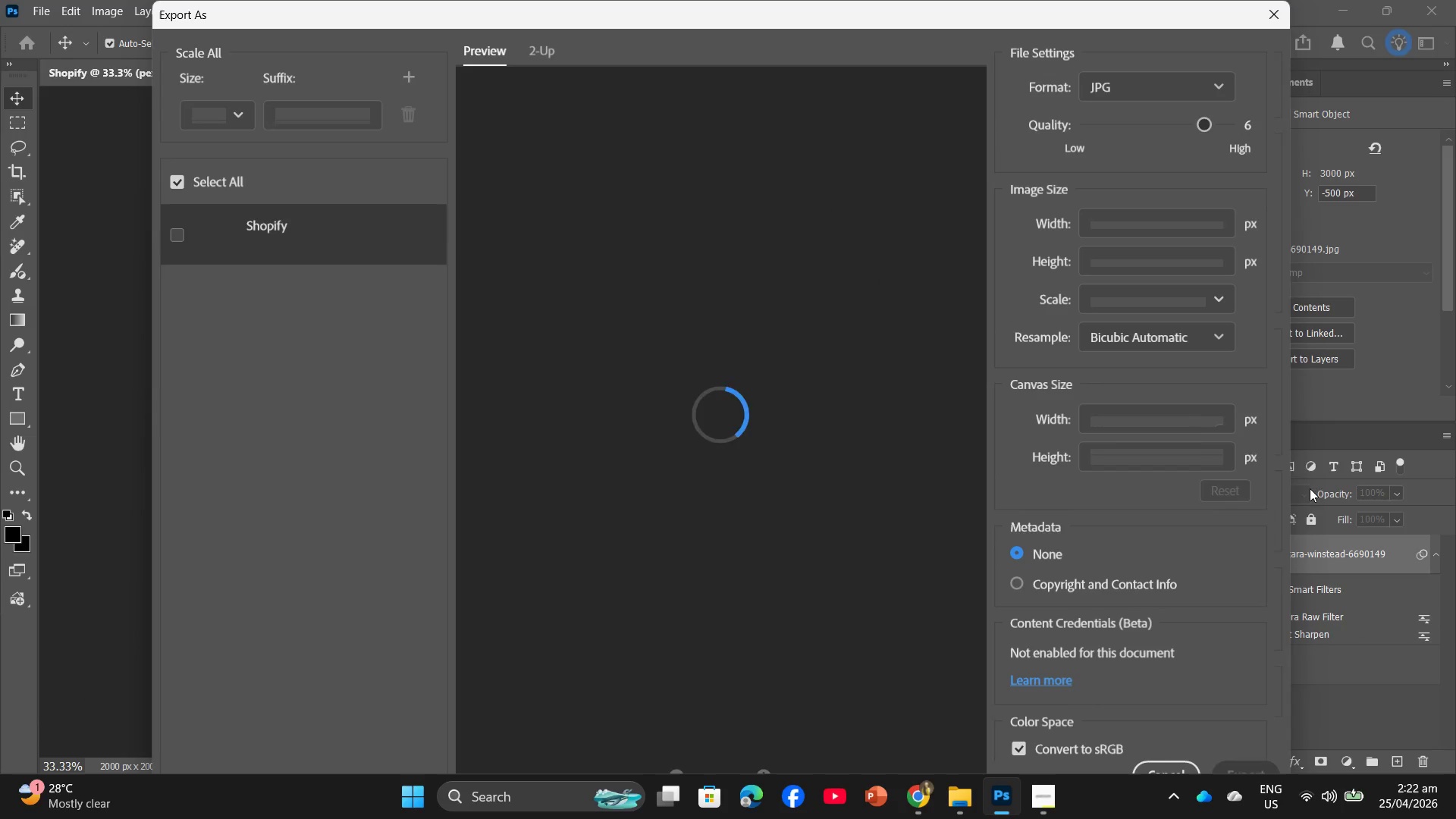 
left_click([1258, 768])
 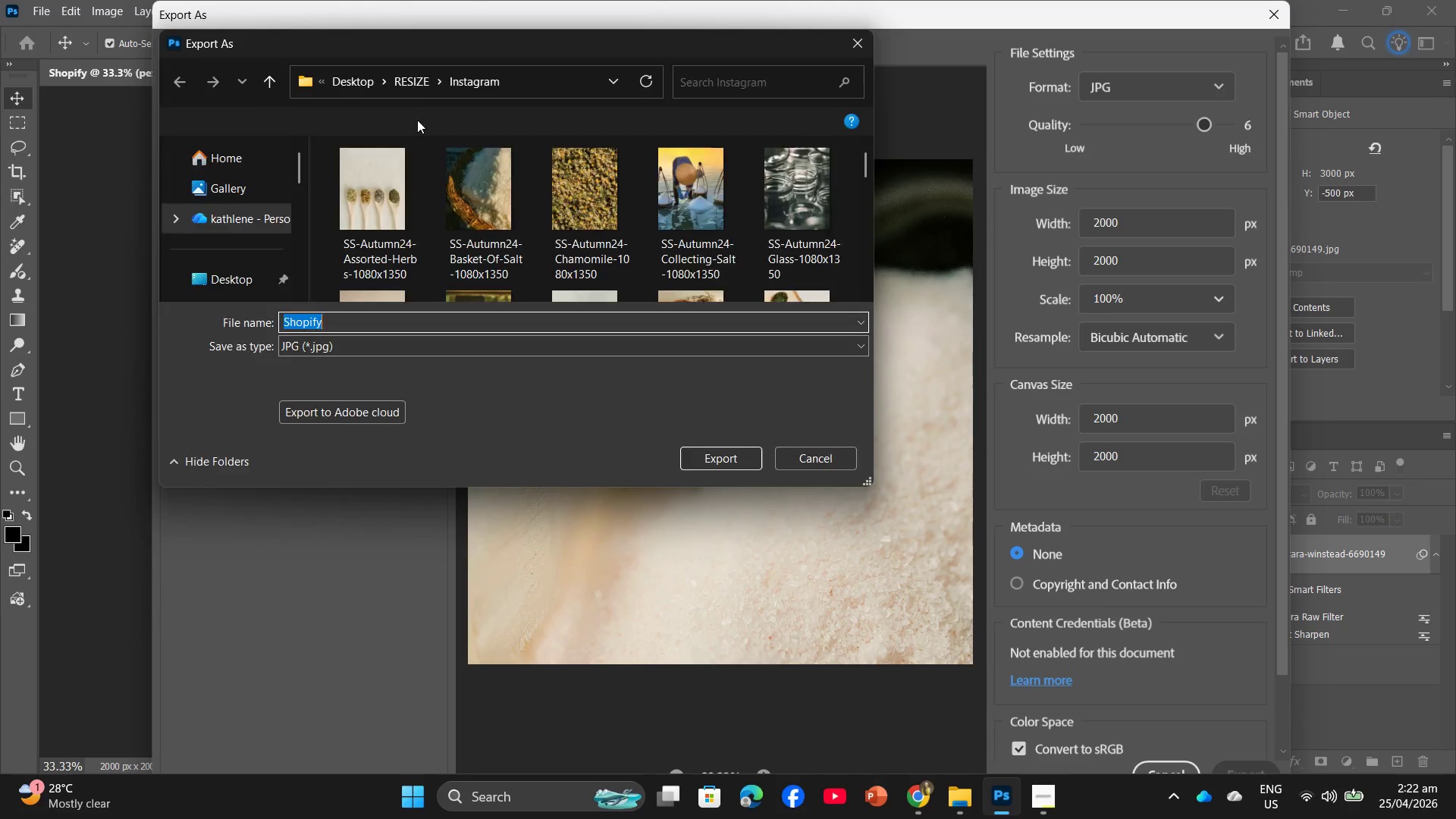 
left_click([403, 83])
 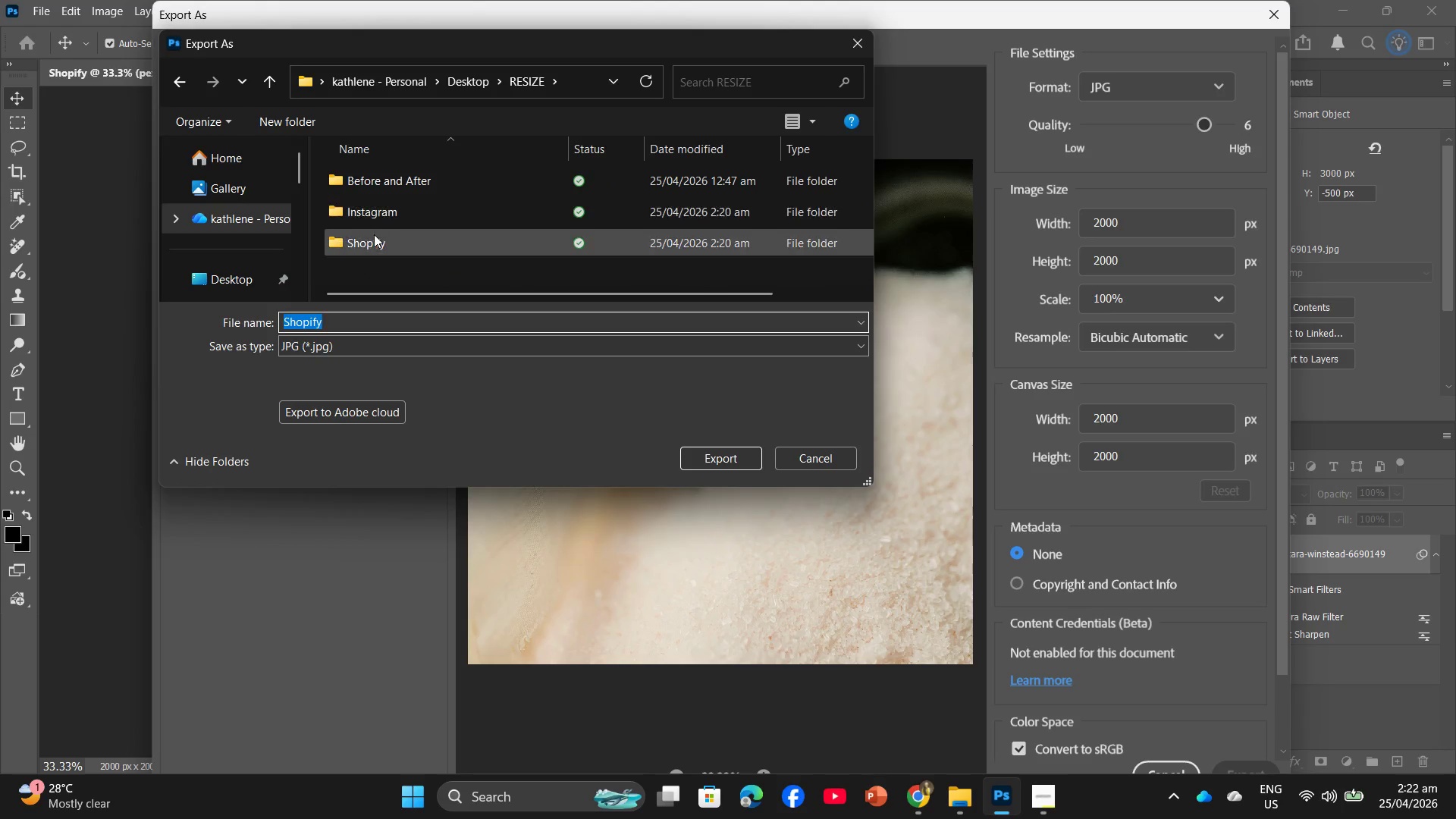 
double_click([374, 236])
 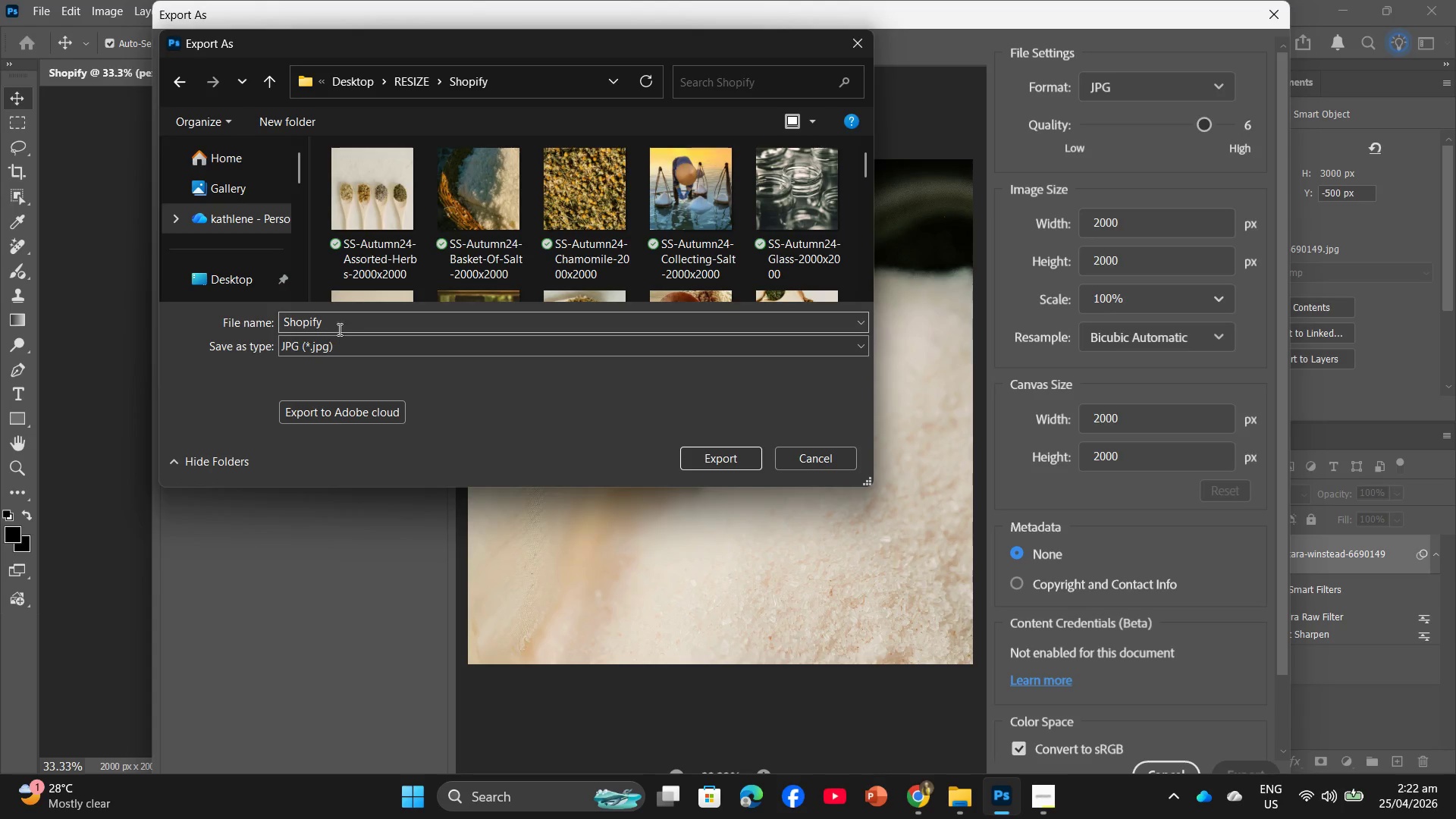 
left_click([342, 320])
 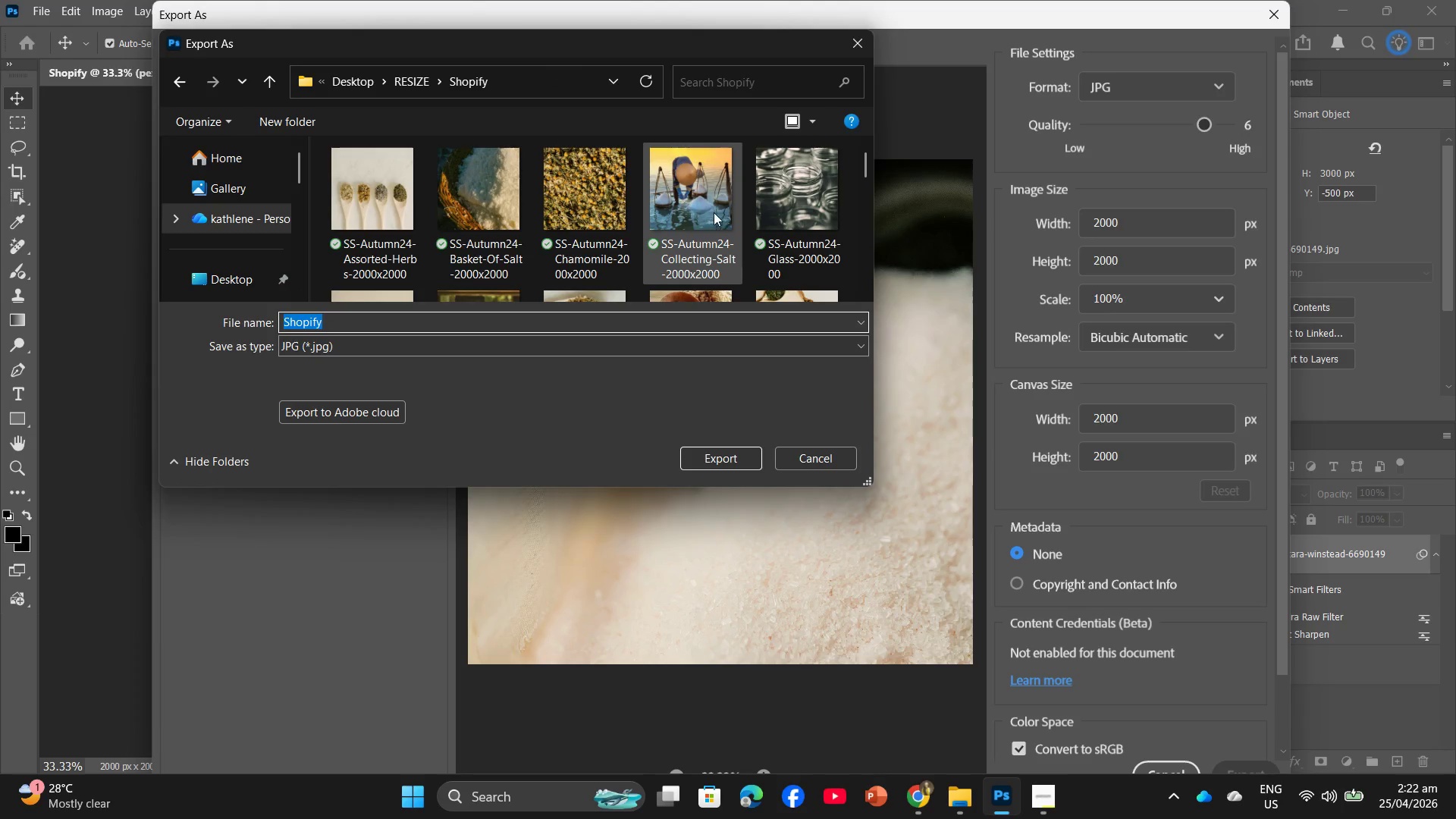 
scroll: coordinate [604, 212], scroll_direction: down, amount: 3.0
 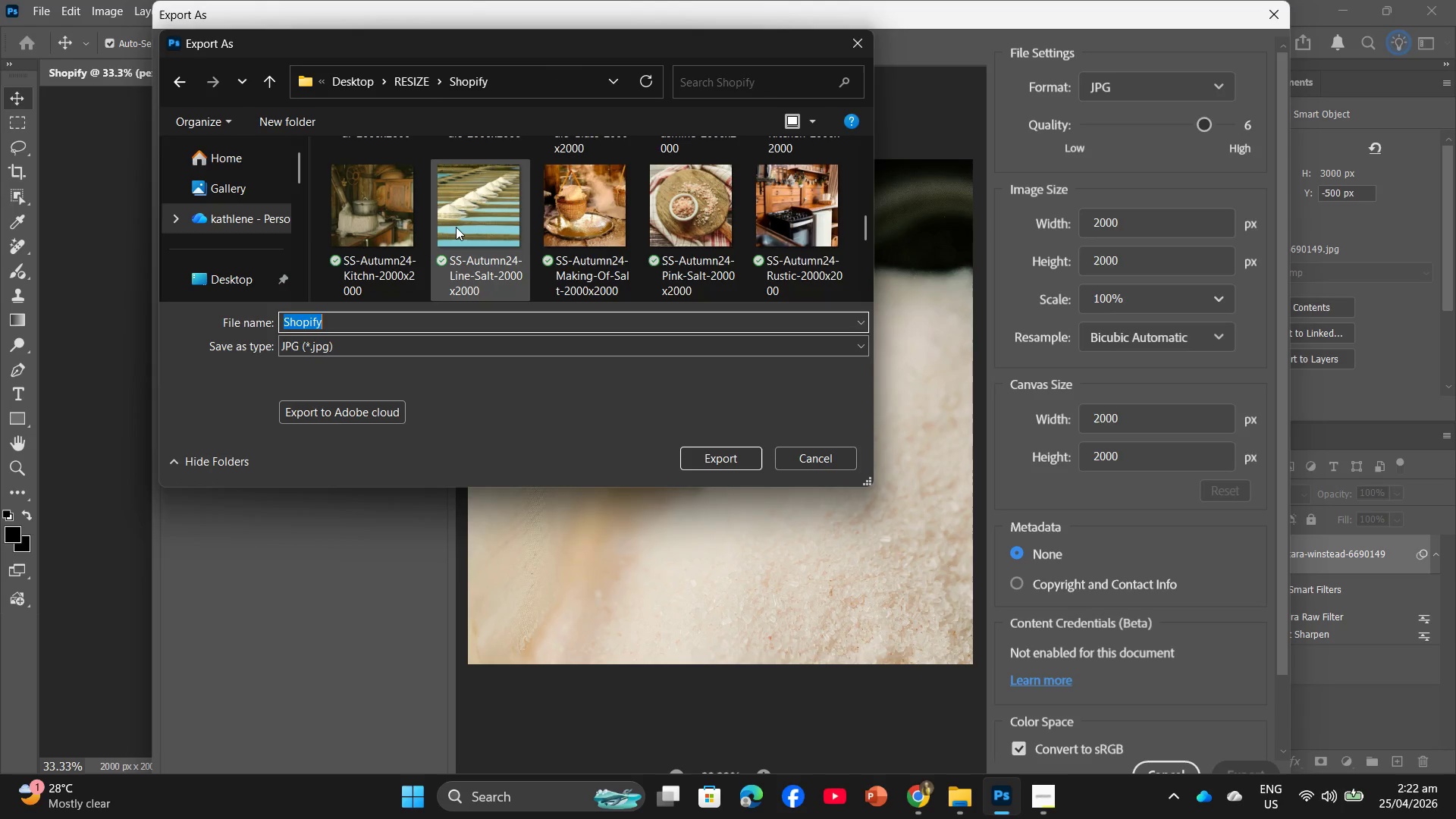 
left_click([456, 227])
 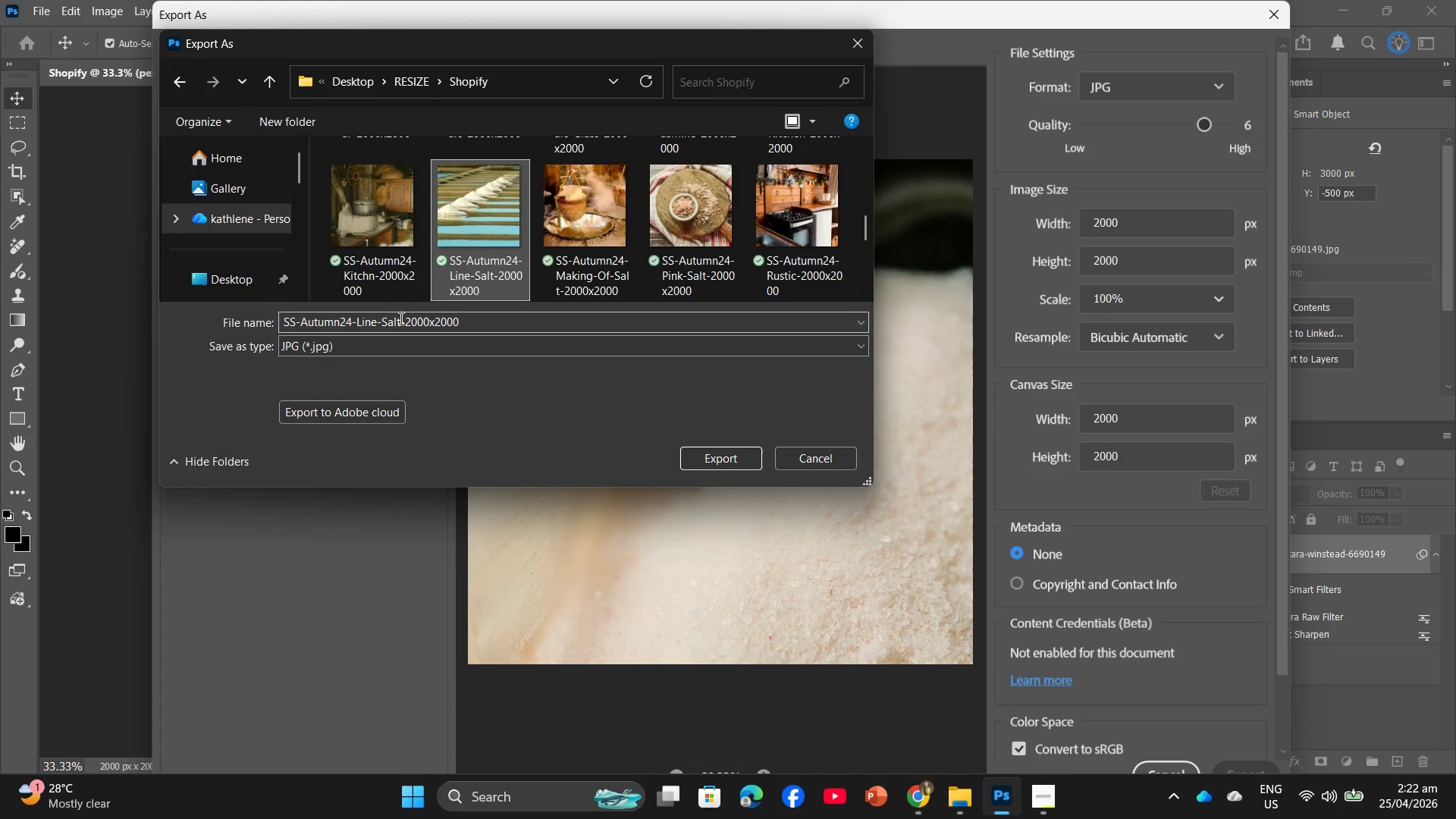 
left_click([377, 325])
 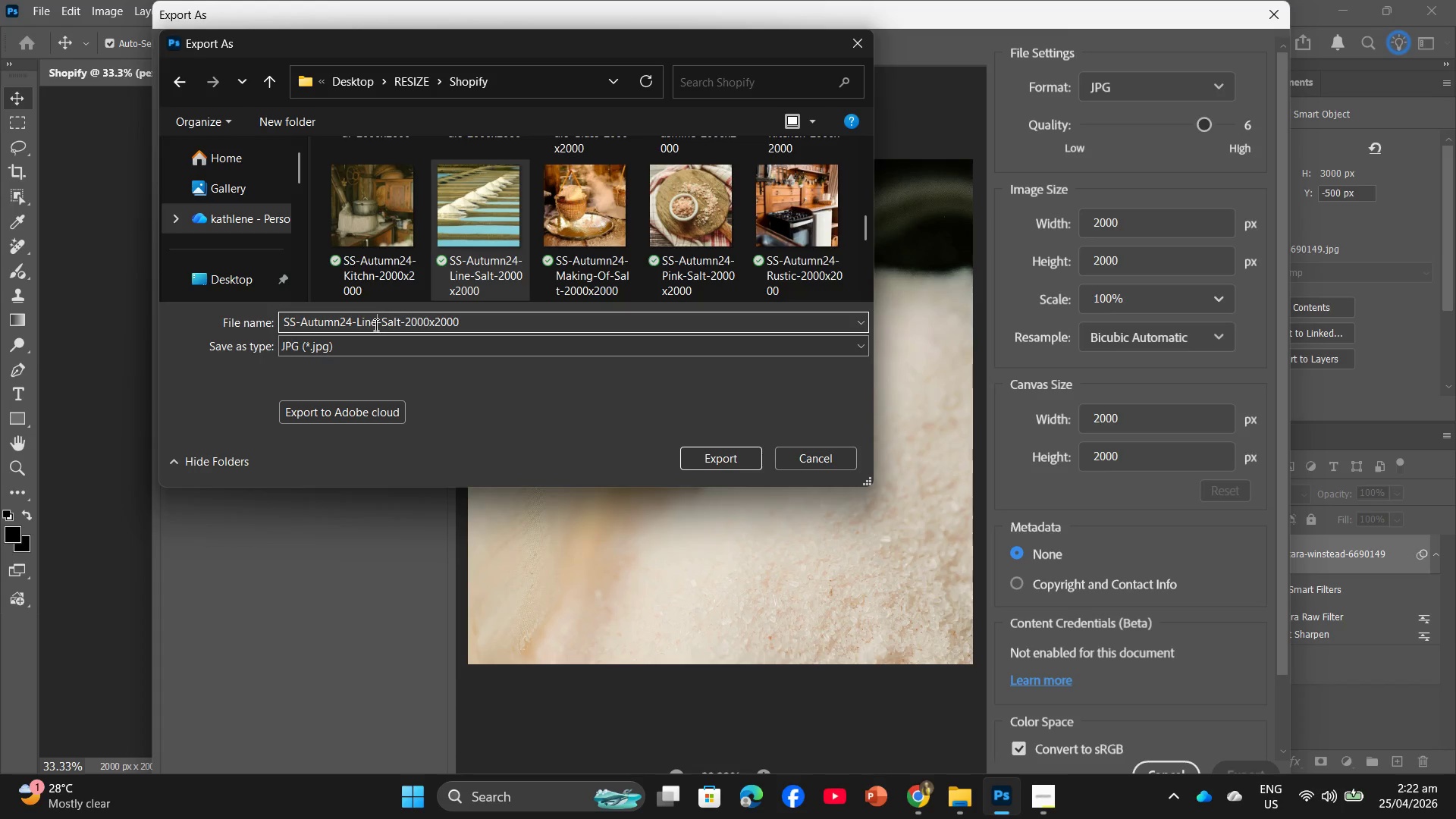 
left_click([373, 325])
 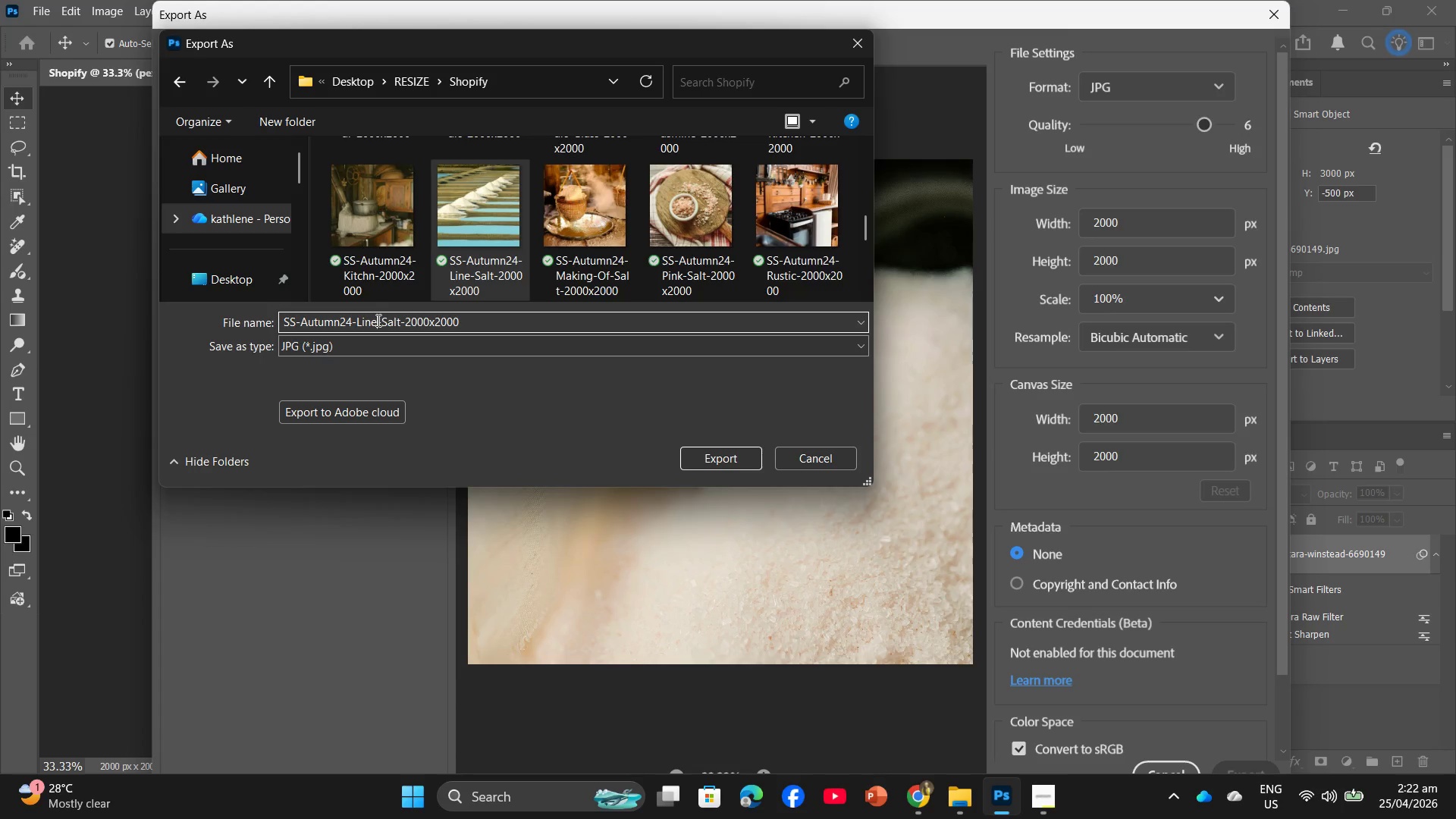 
double_click([377, 320])
 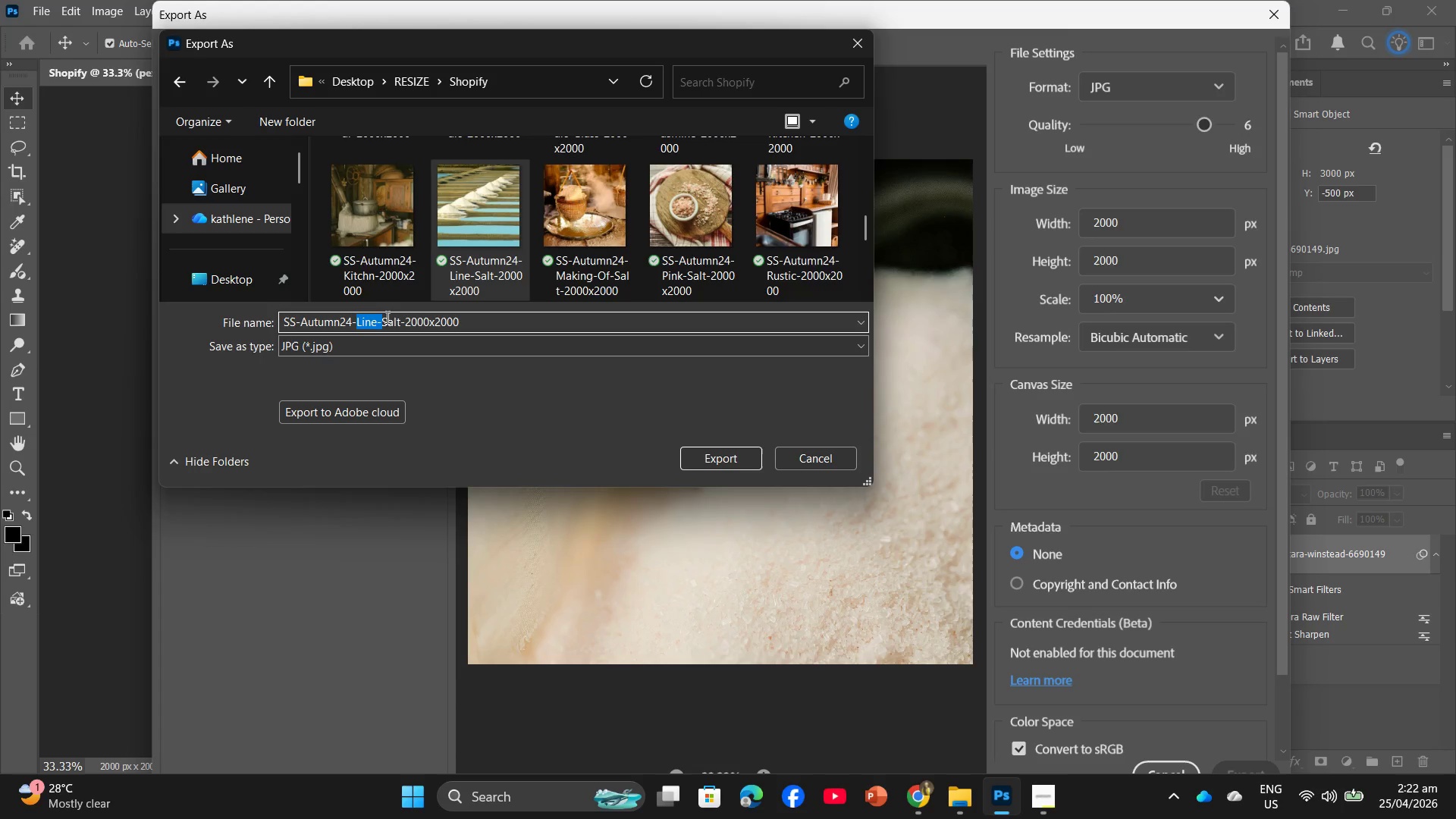 
type(Hui)
key(Backspace)
key(Backspace)
type(imalayan-)
 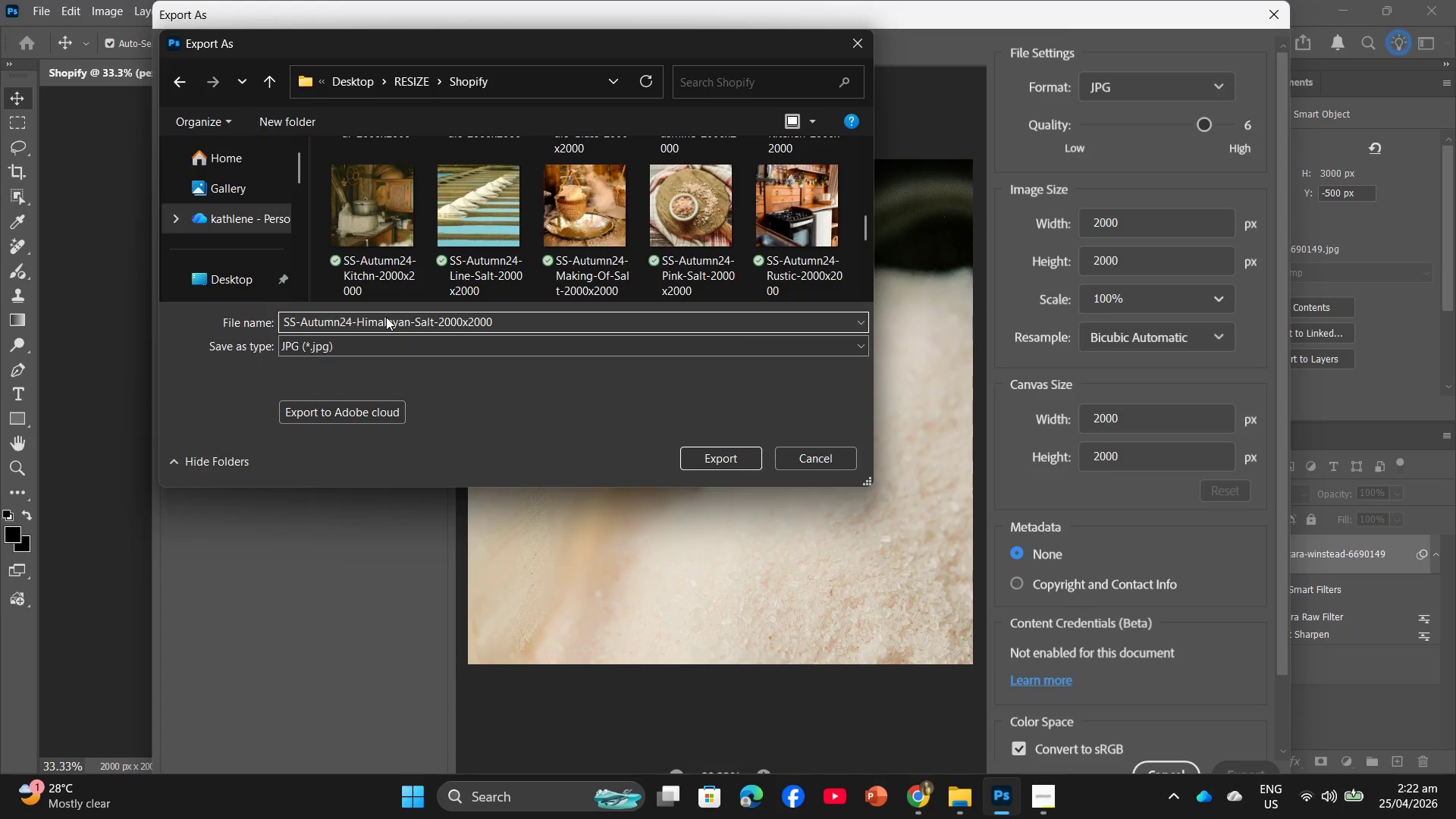 
key(Enter)
 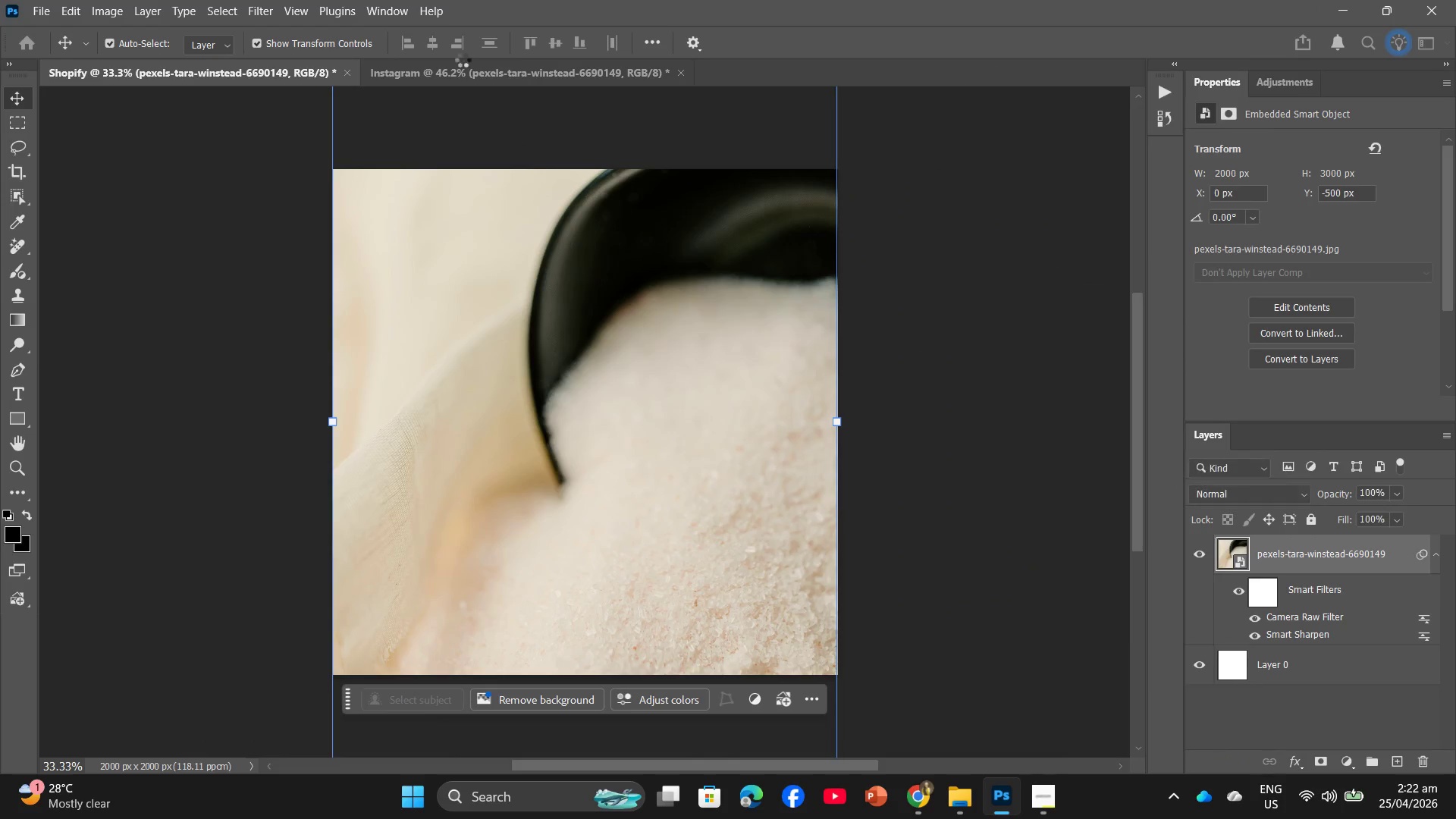 
left_click([474, 72])
 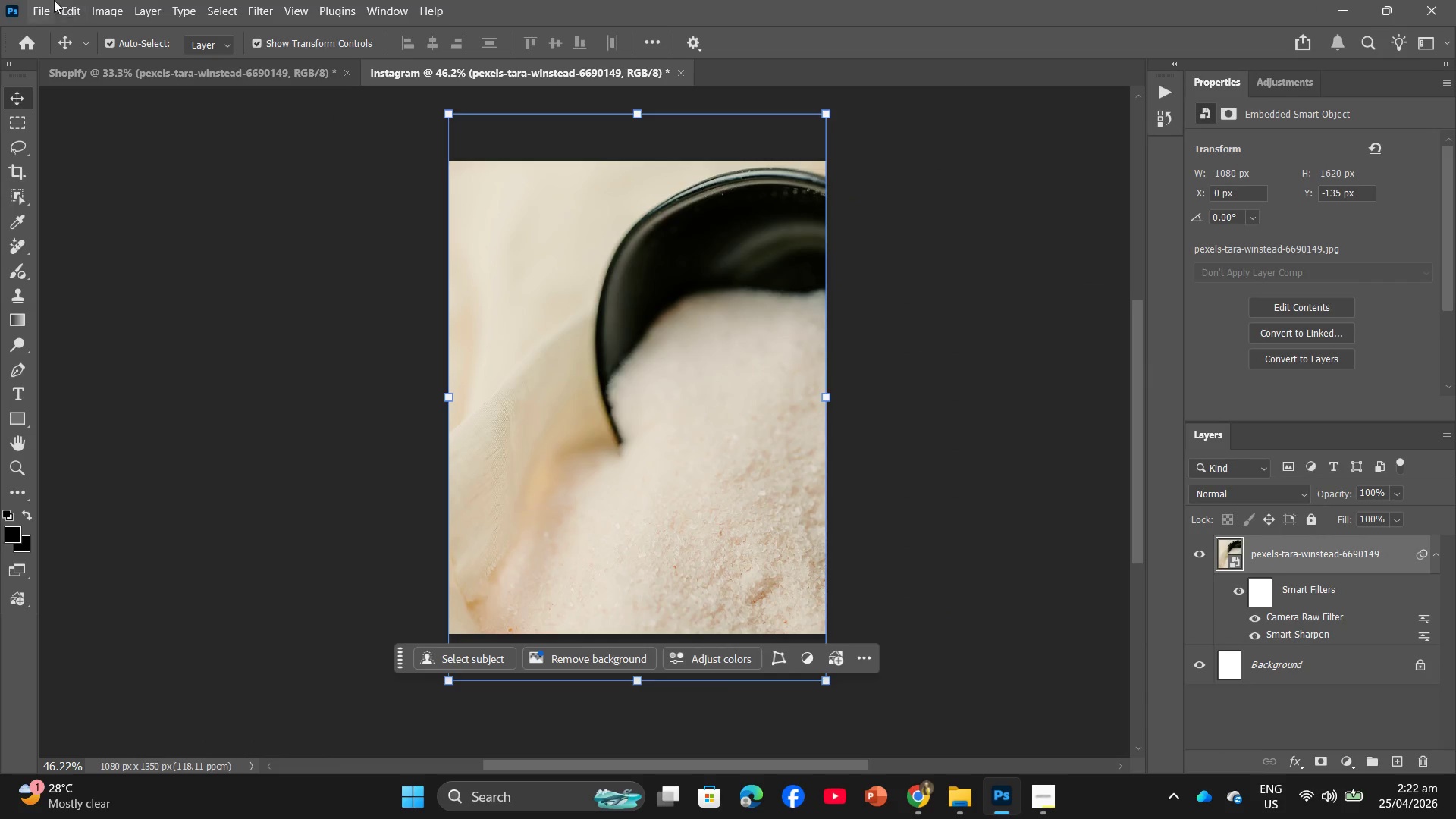 
left_click([48, 0])
 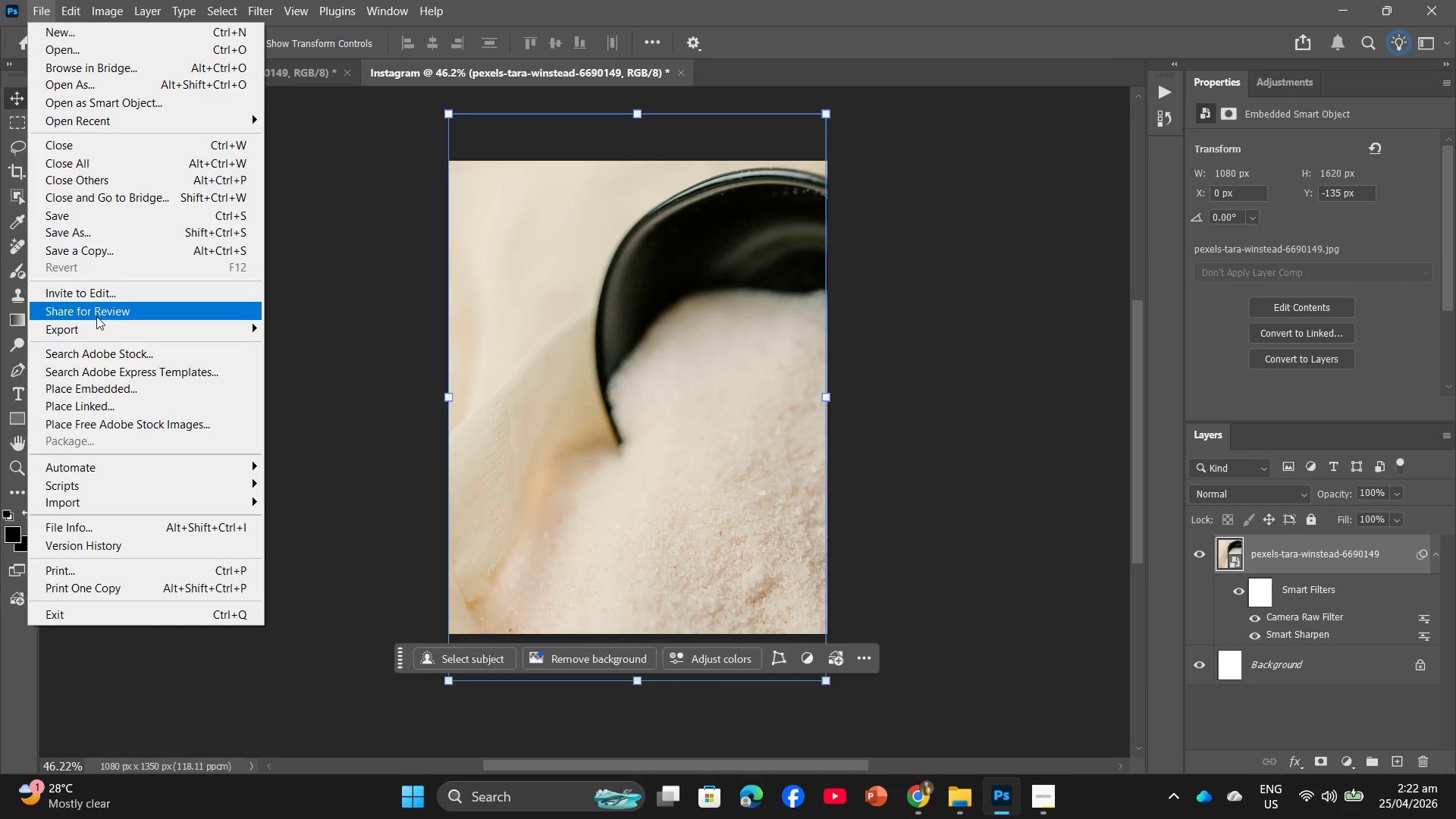 
left_click([96, 322])
 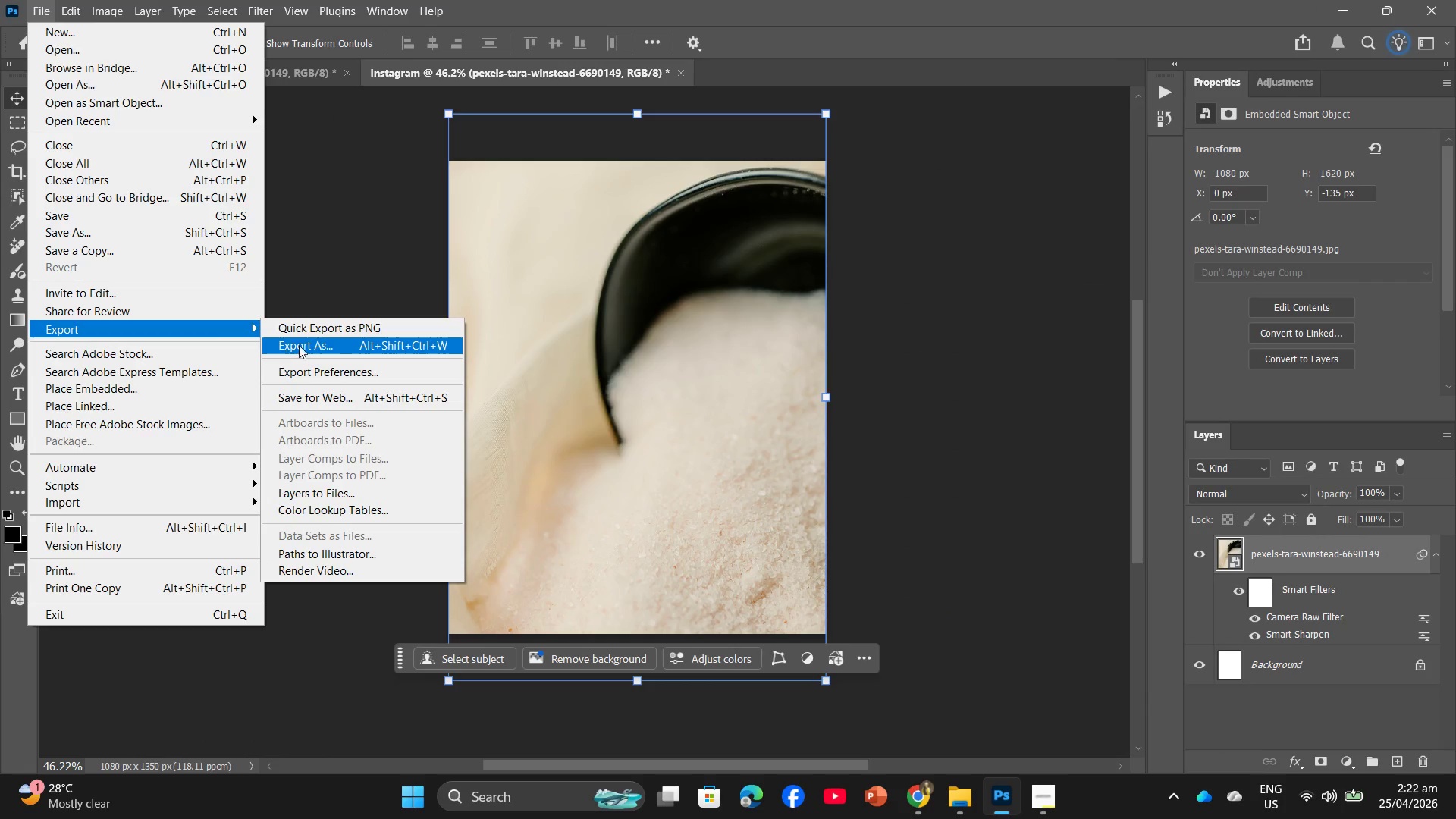 
left_click([316, 344])
 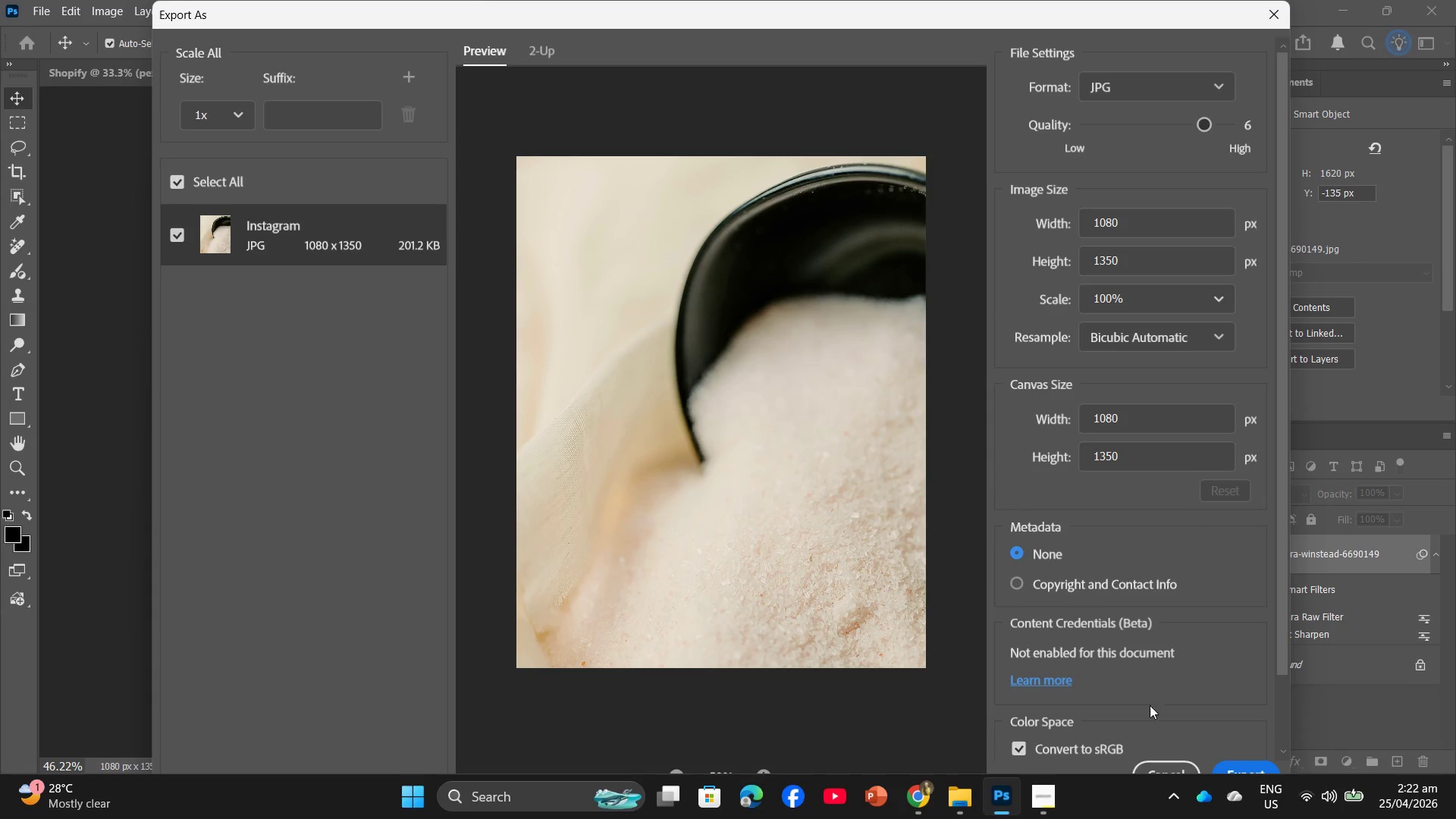 
left_click([1250, 761])
 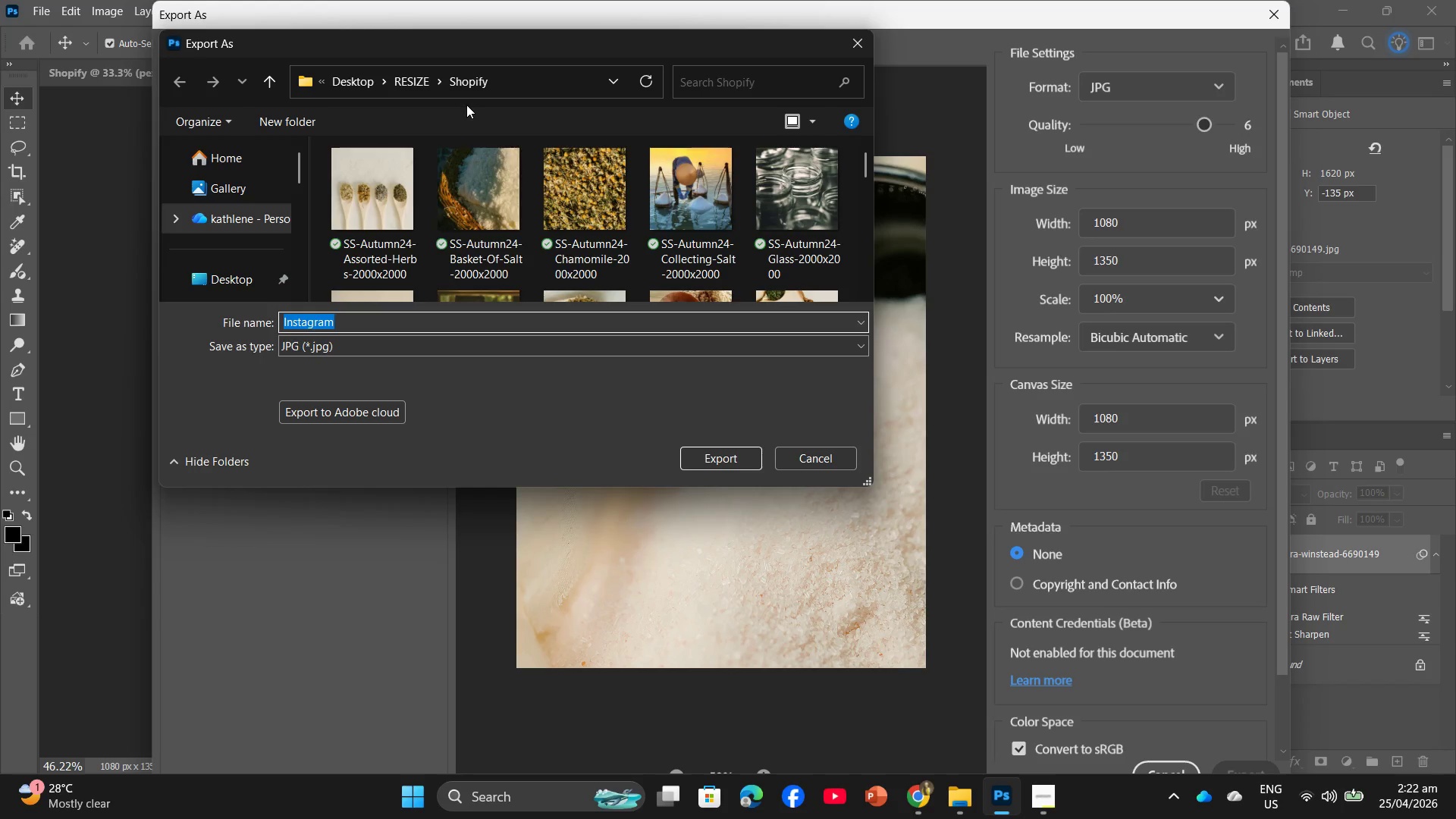 
scroll: coordinate [445, 248], scroll_direction: down, amount: 2.0
 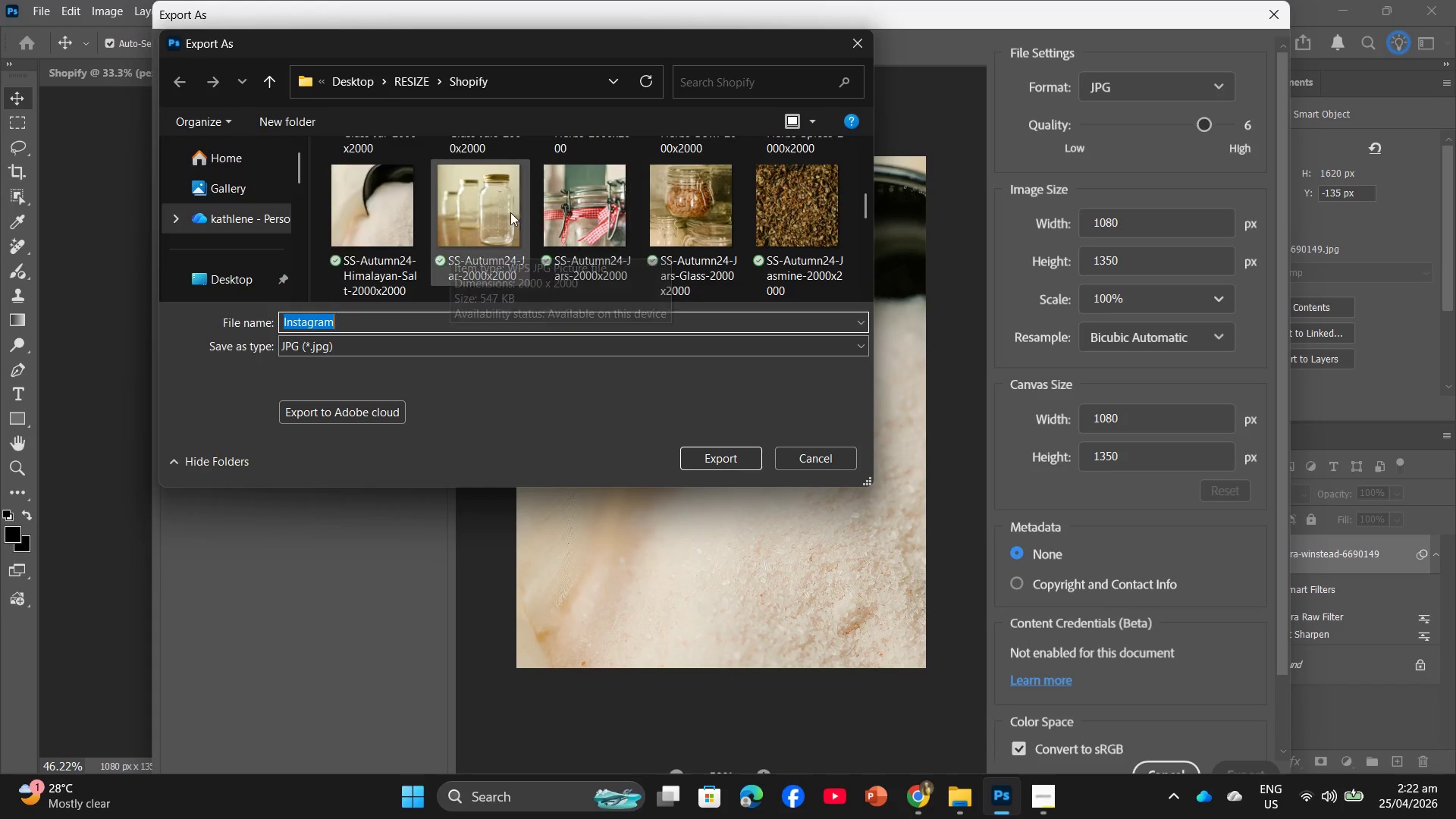 
mouse_move([403, 202])
 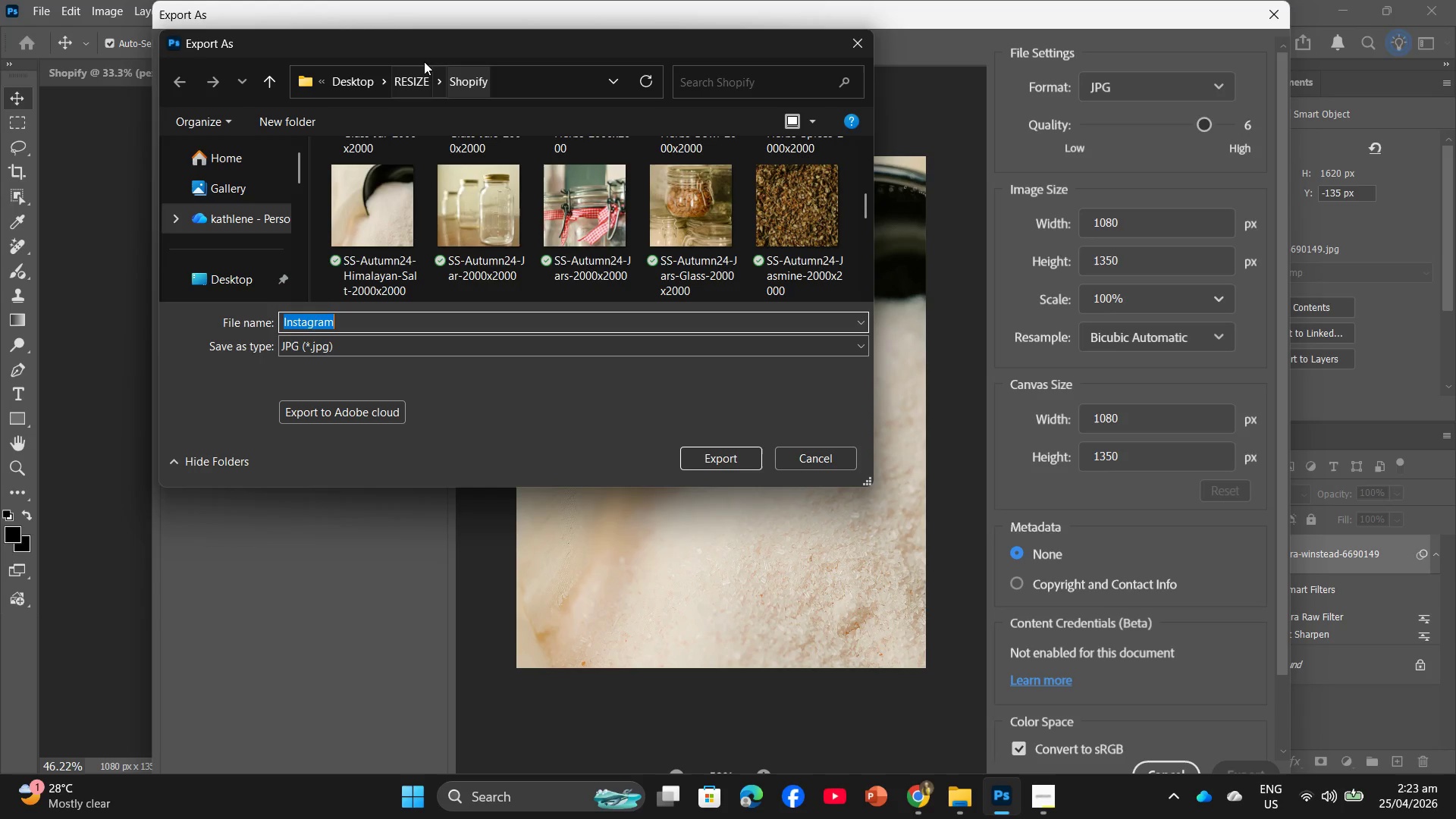 
left_click([413, 77])
 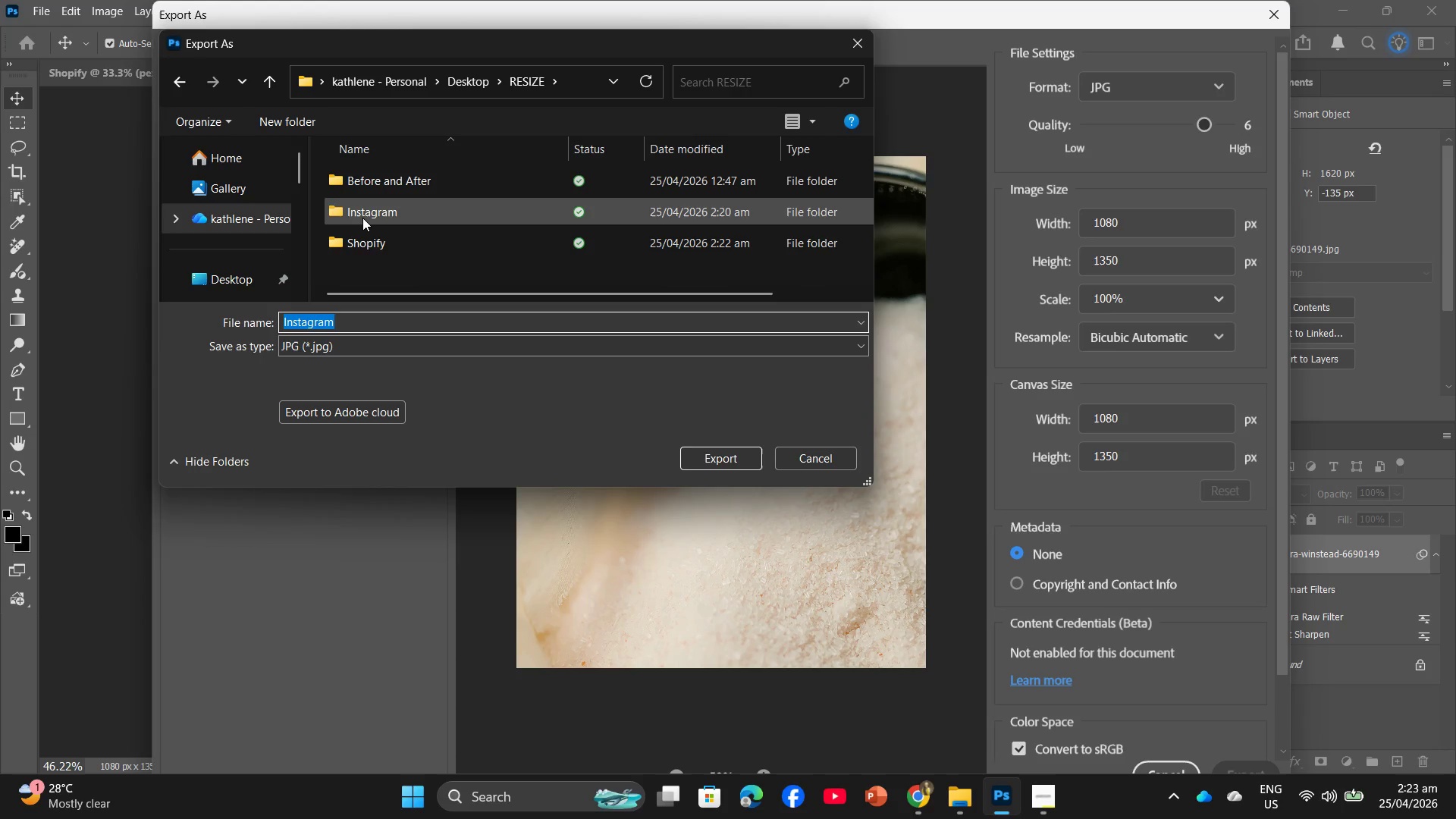 
double_click([362, 218])
 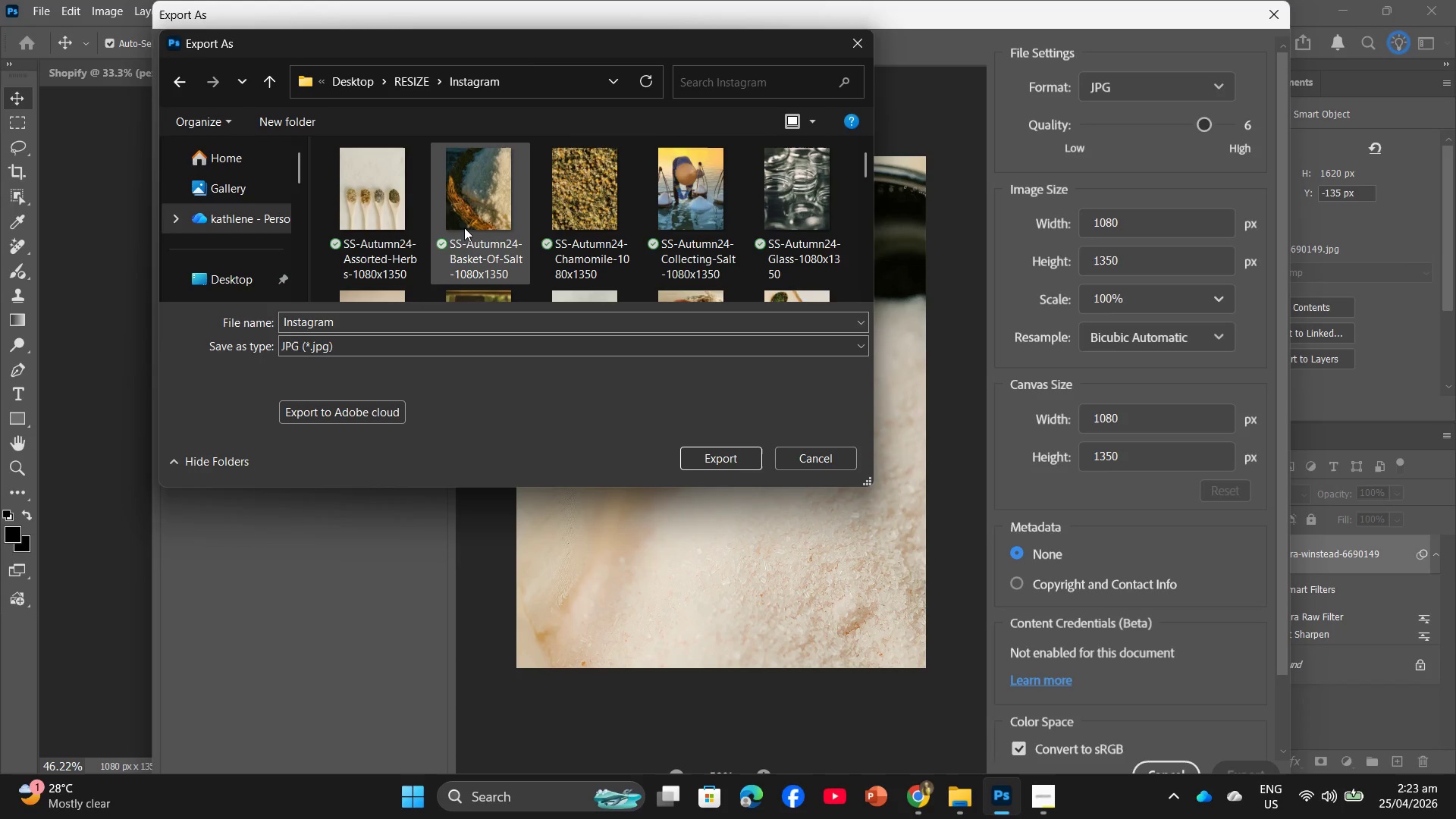 
scroll: coordinate [754, 207], scroll_direction: down, amount: 3.0
 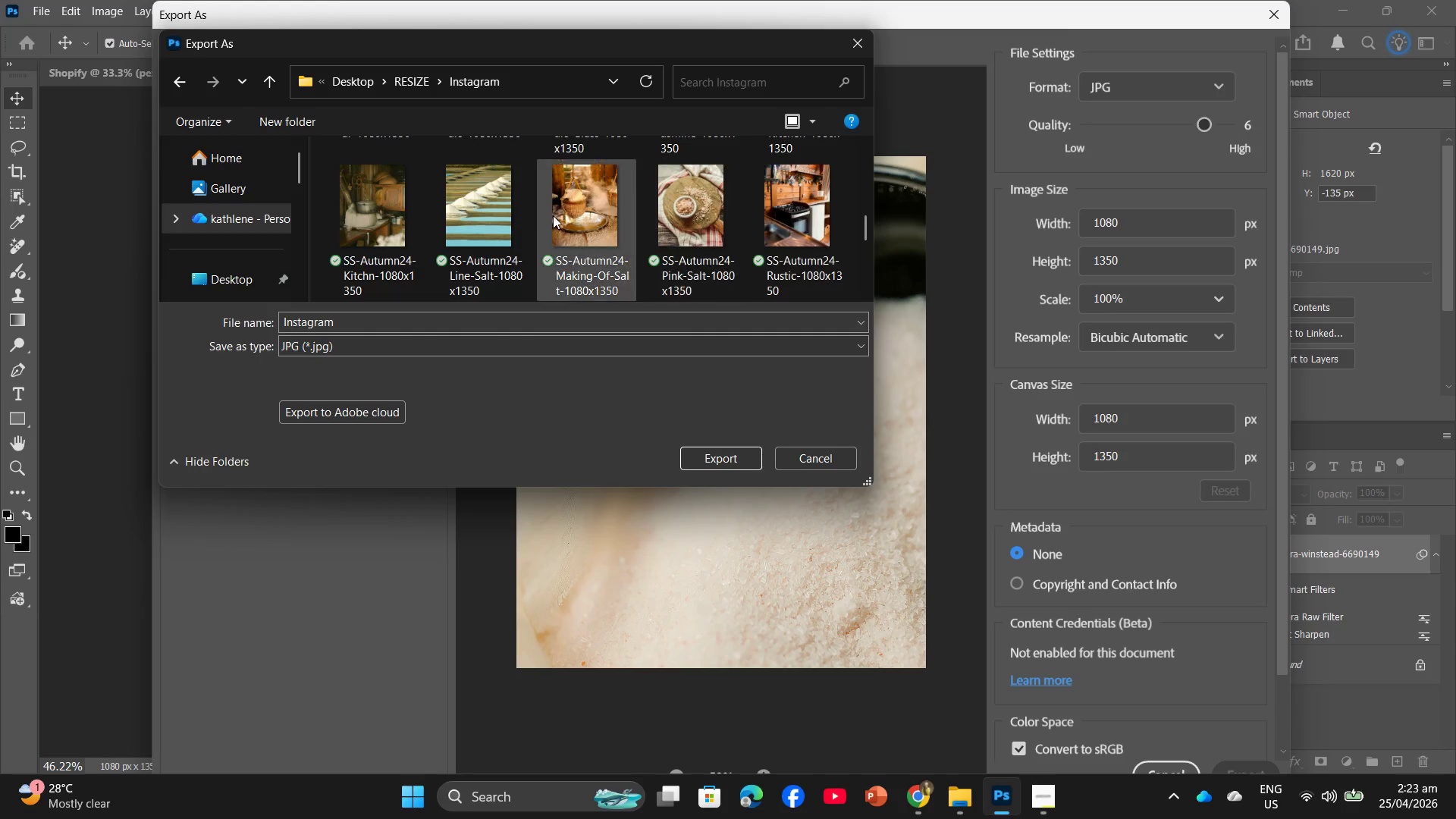 
left_click([494, 215])
 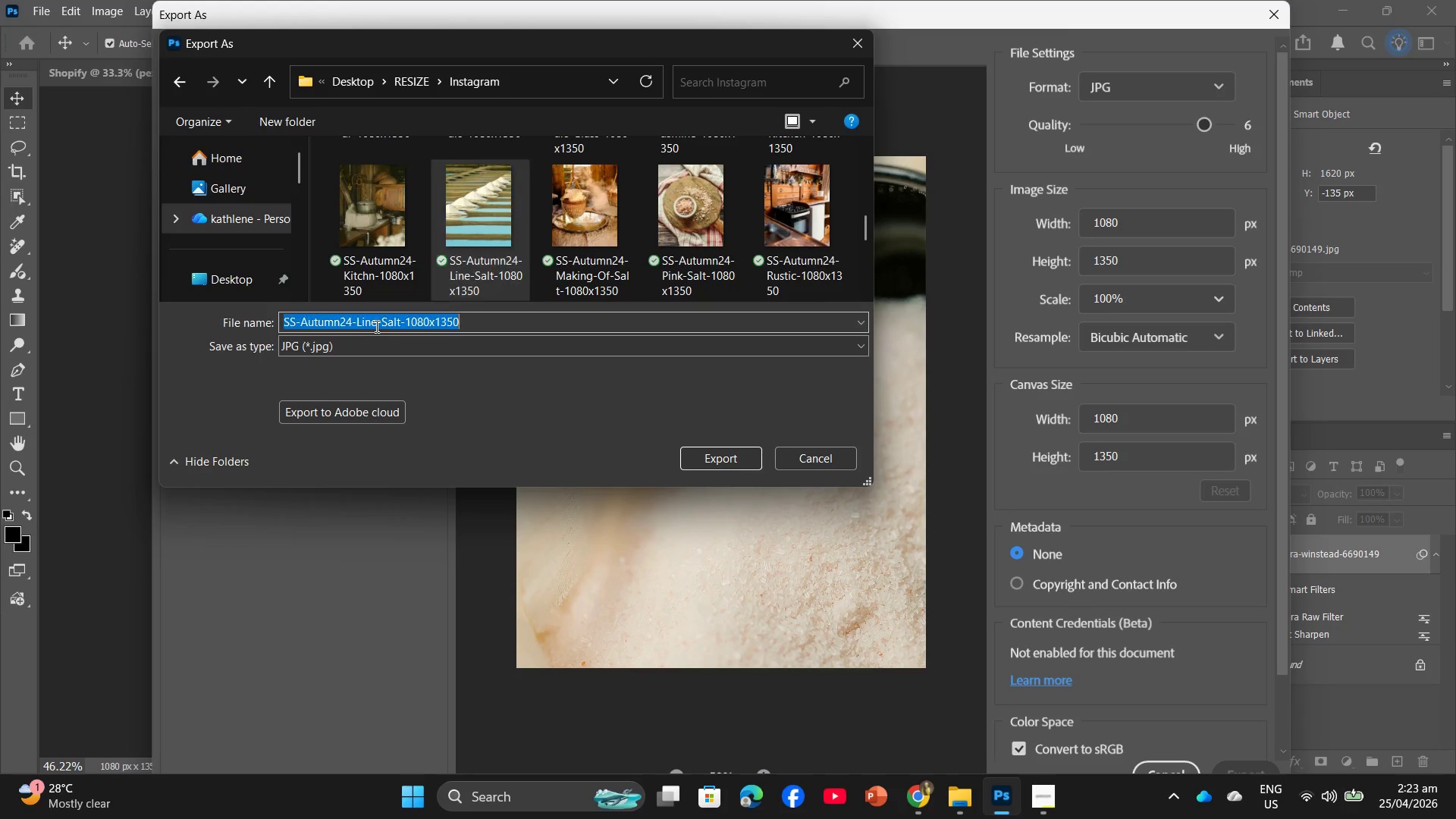 
double_click([372, 323])
 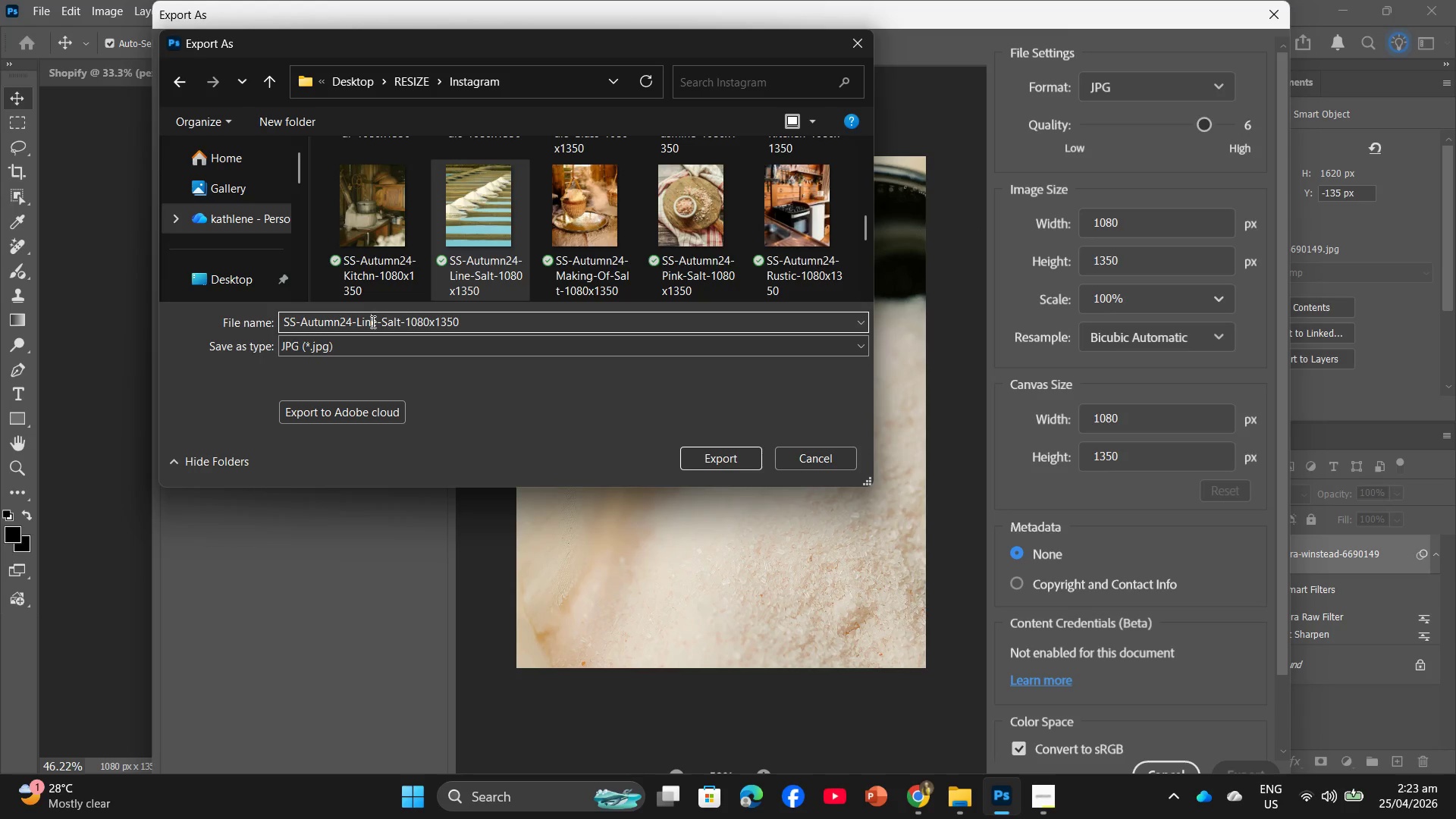 
triple_click([372, 322])
 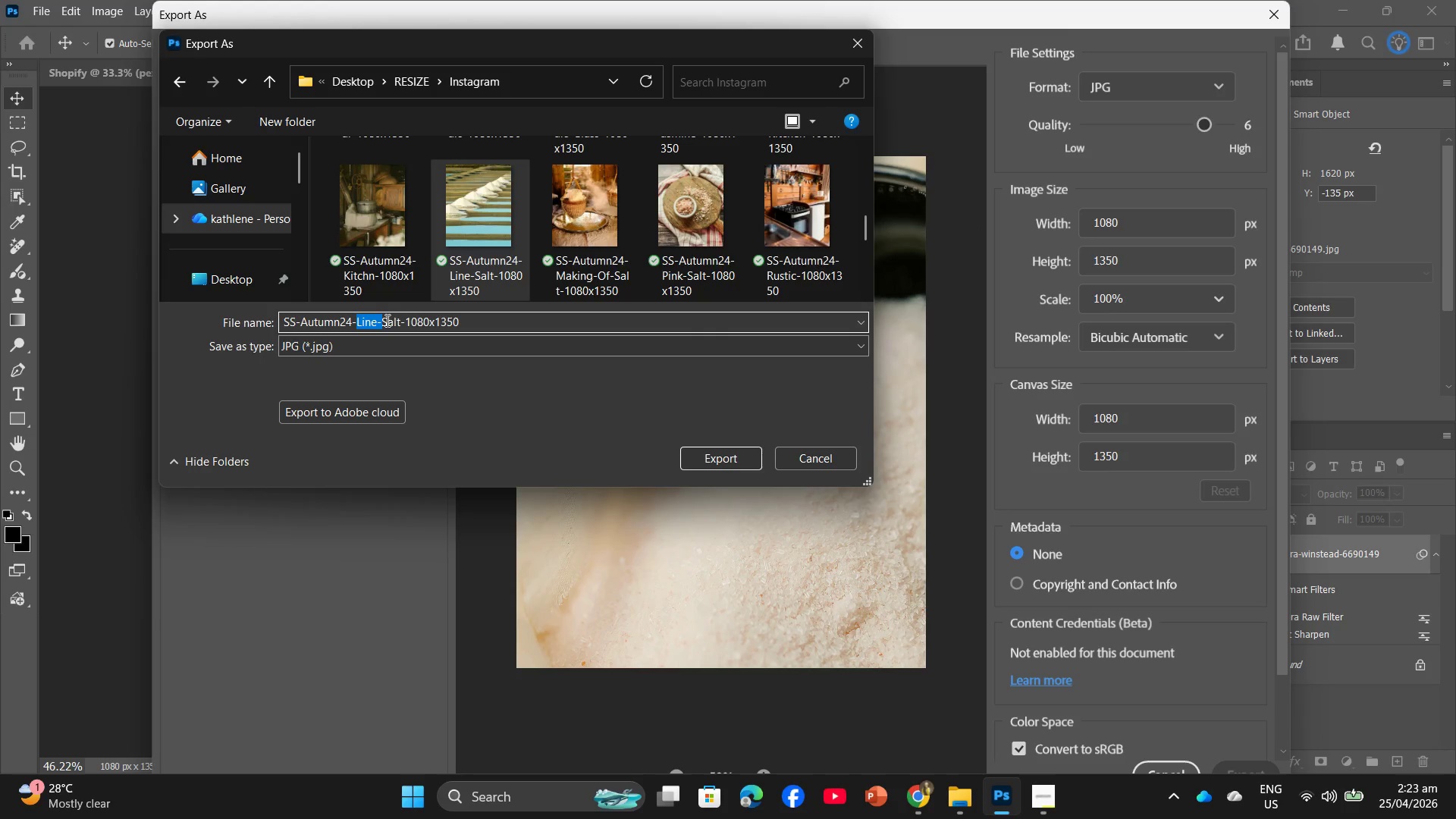 
type(Himalayan-)
 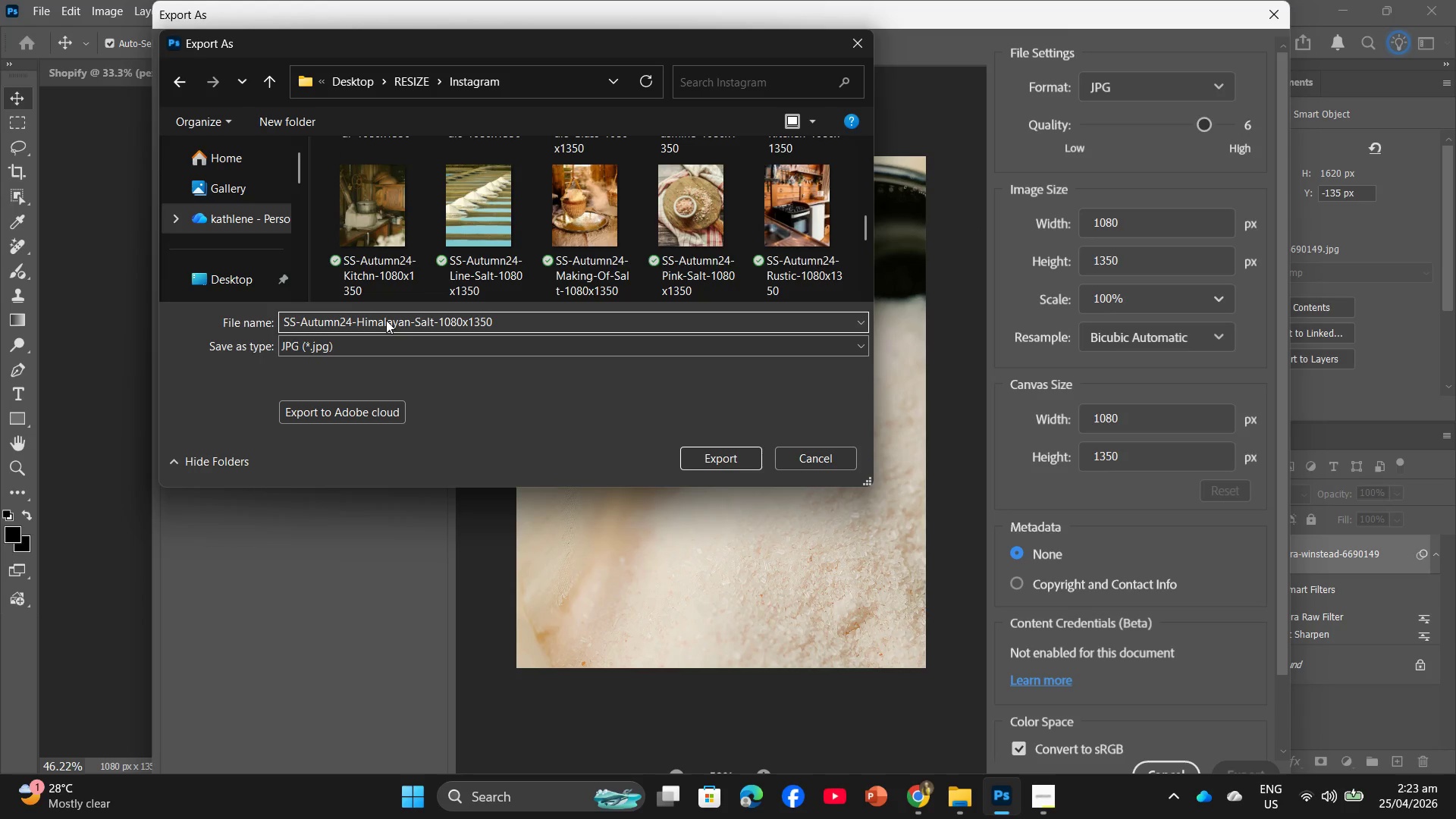 
key(Enter)
 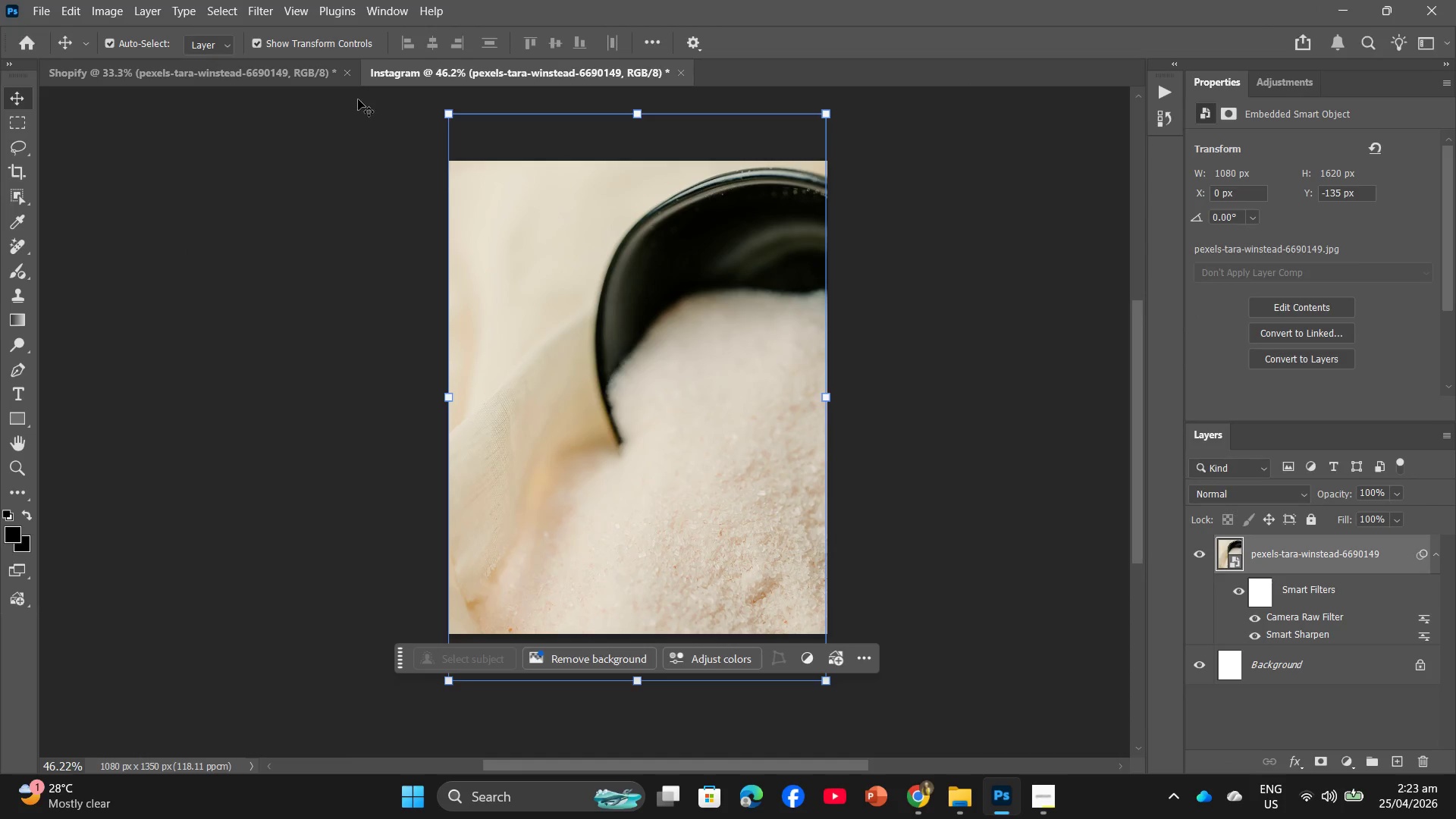 
key(Backspace)
 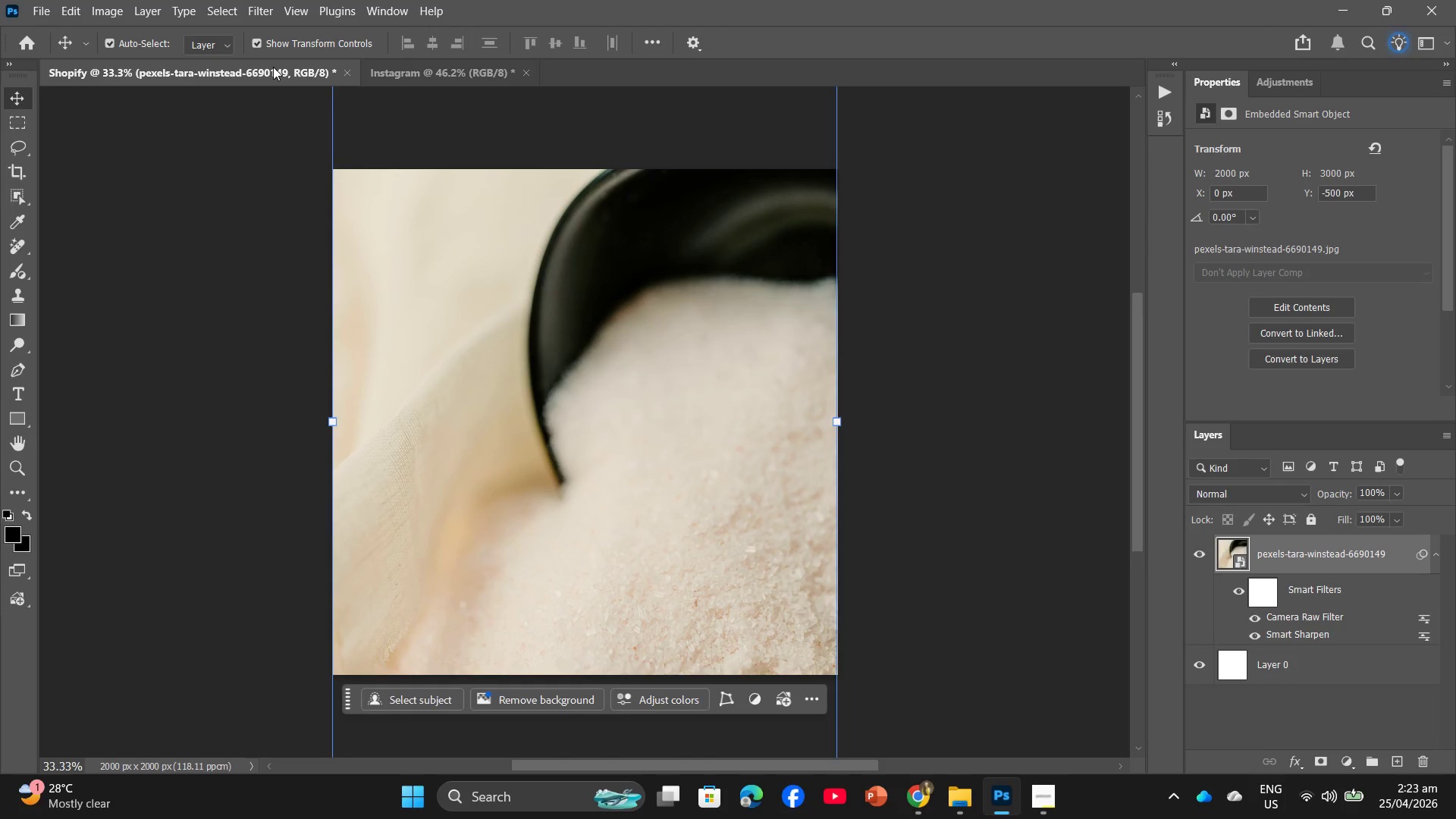 
key(Backspace)
 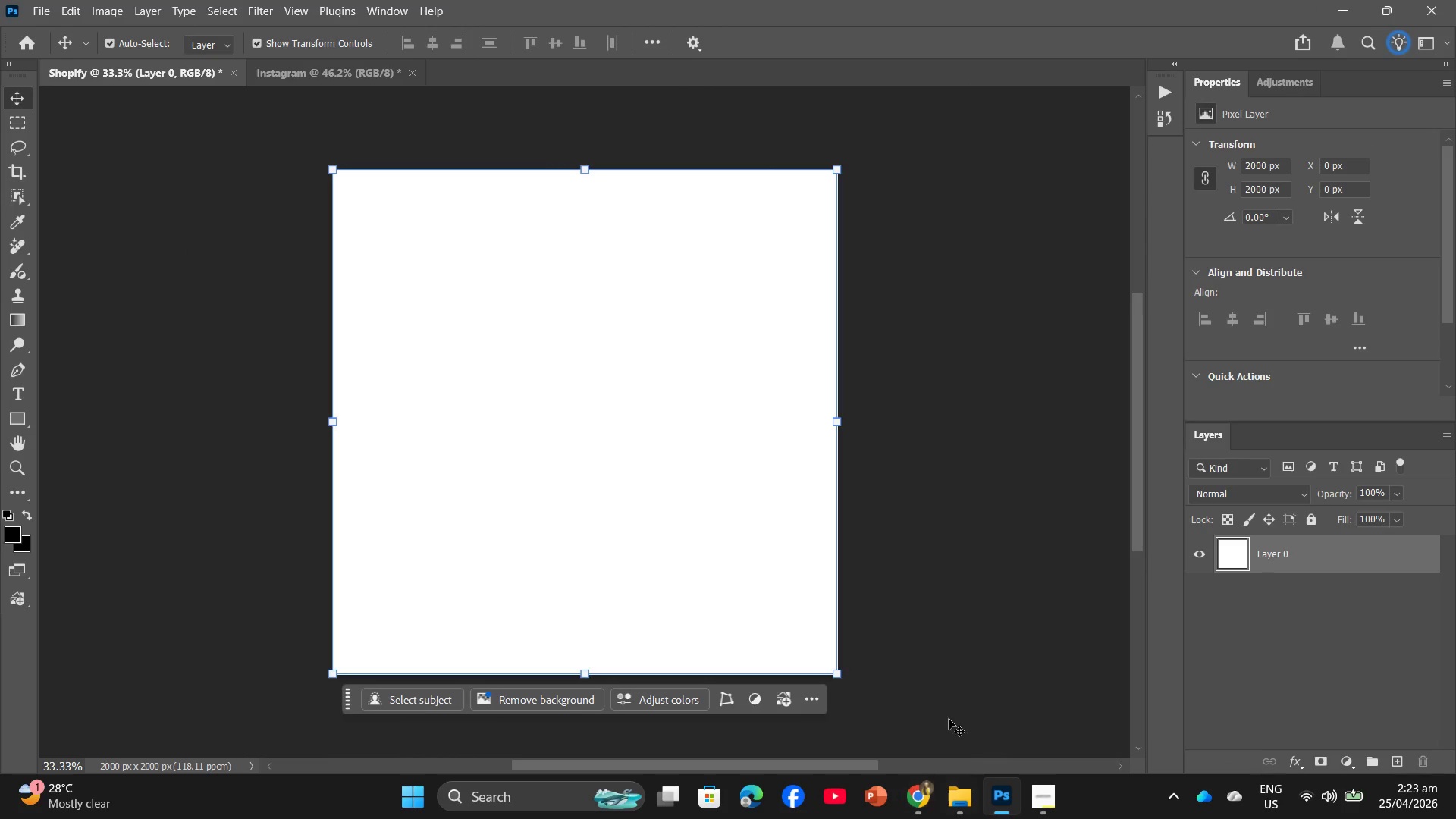 
left_click([927, 795])
 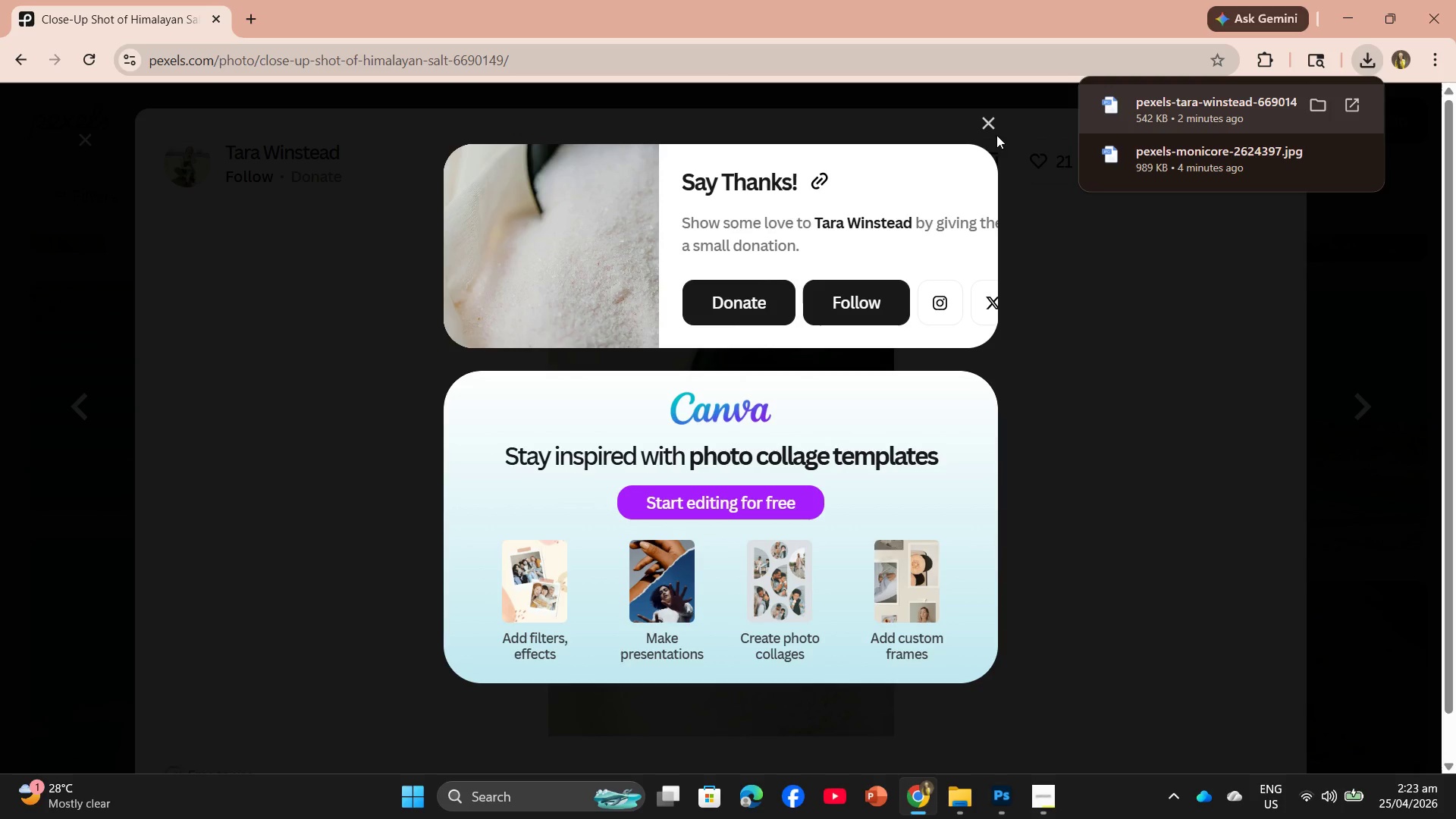 
left_click([988, 123])
 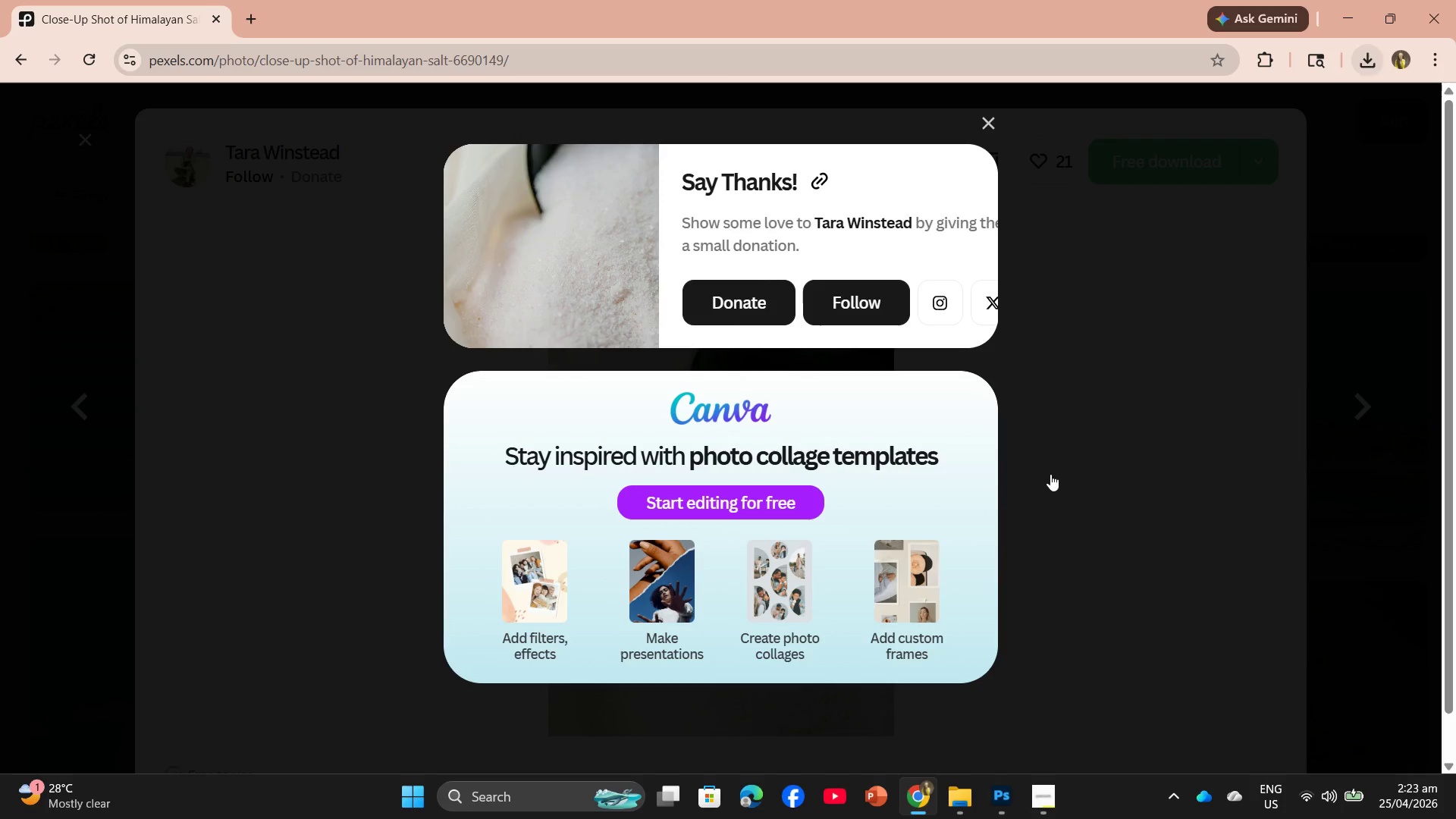 
scroll: coordinate [1050, 474], scroll_direction: down, amount: 1.0
 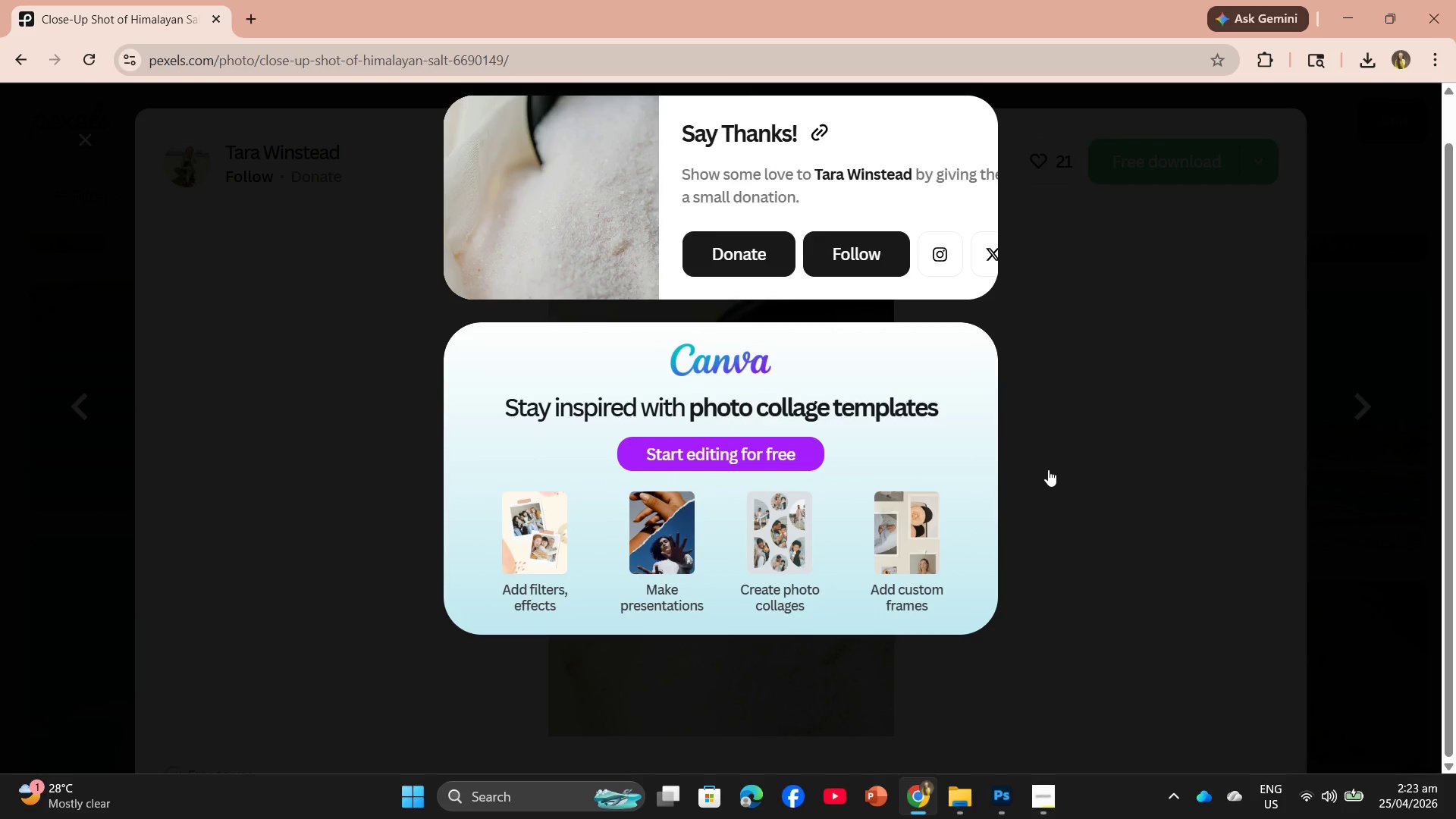 
scroll: coordinate [1002, 354], scroll_direction: up, amount: 1.0
 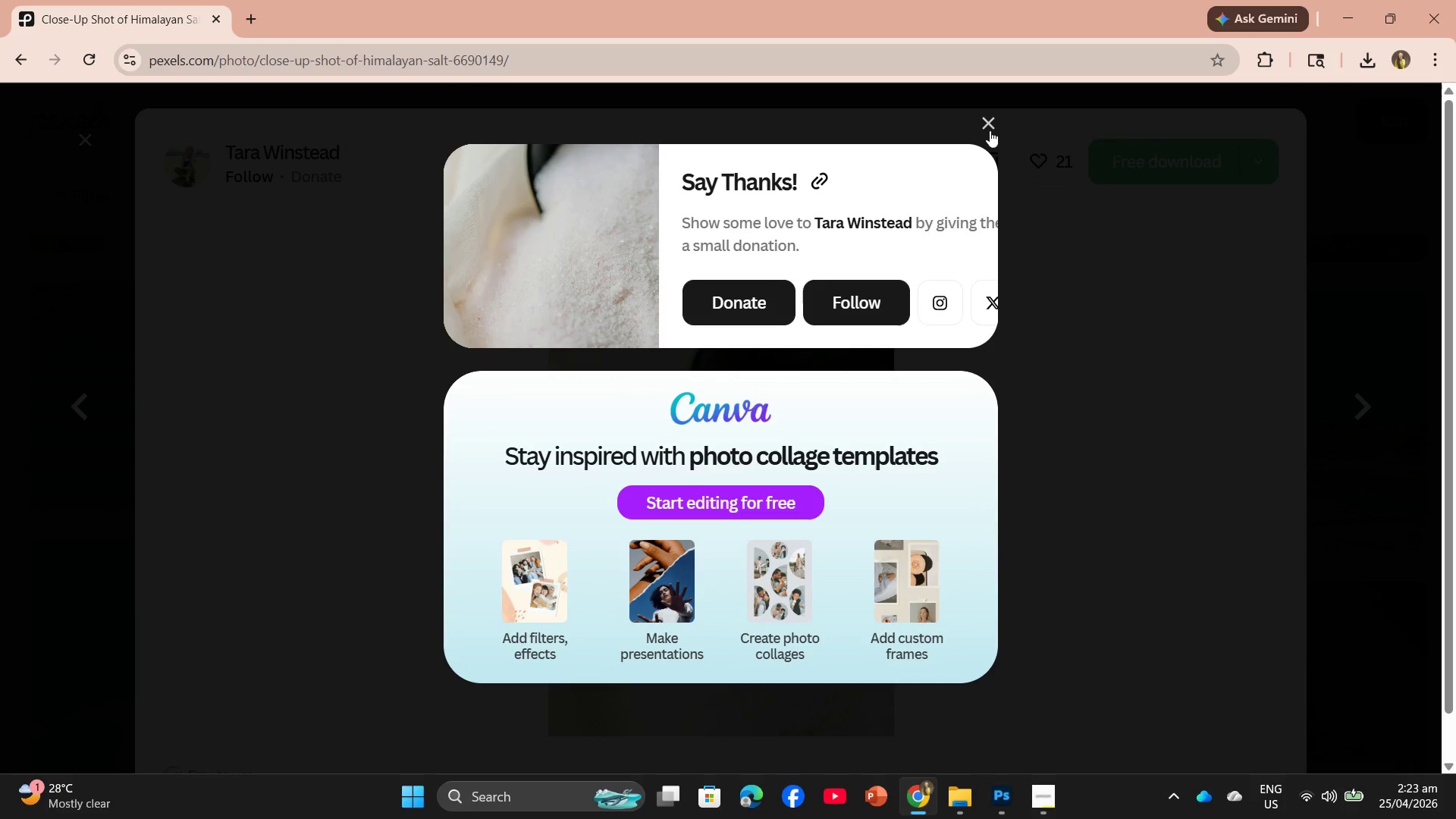 
left_click([990, 125])
 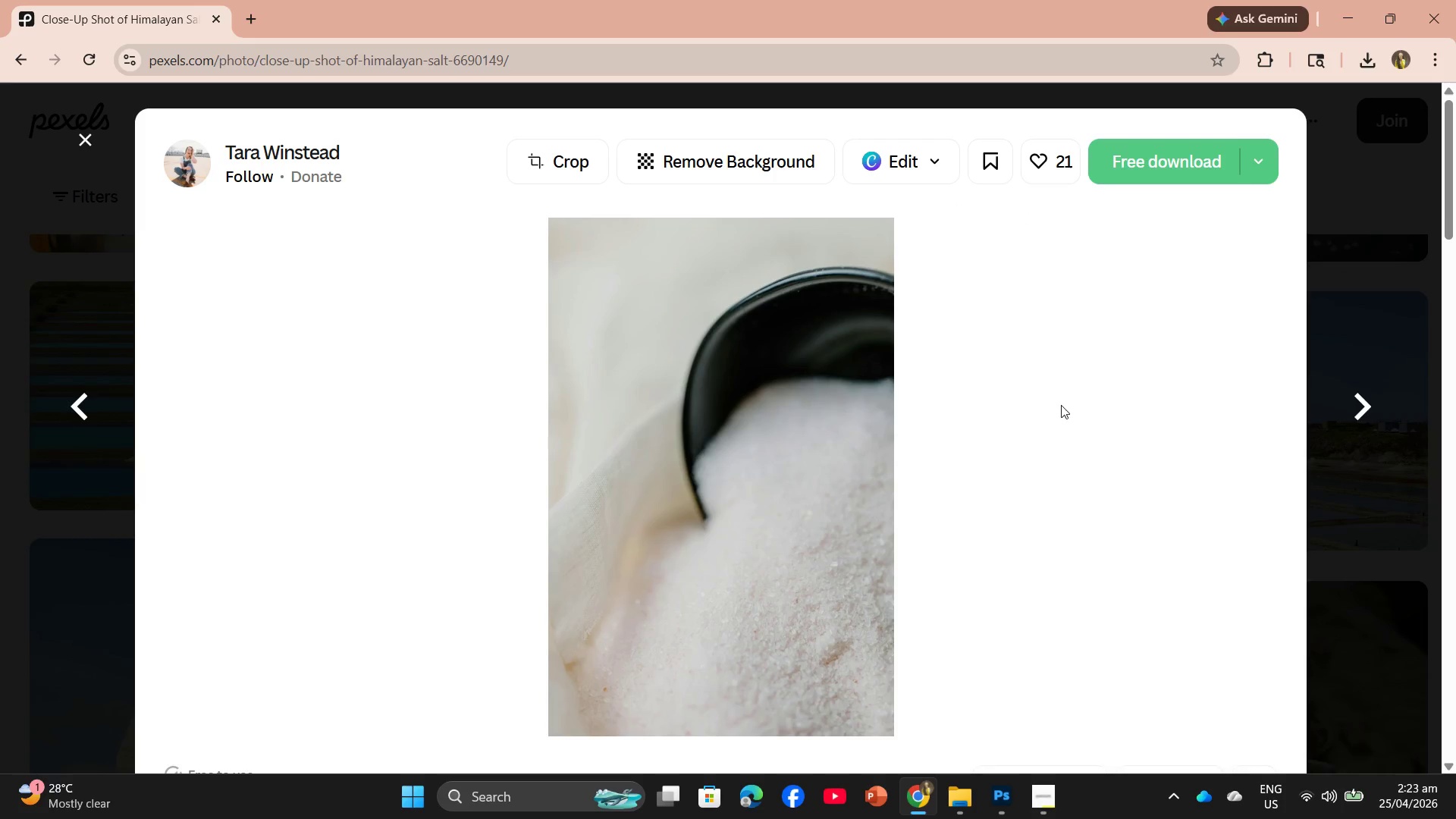 
scroll: coordinate [890, 381], scroll_direction: down, amount: 47.0
 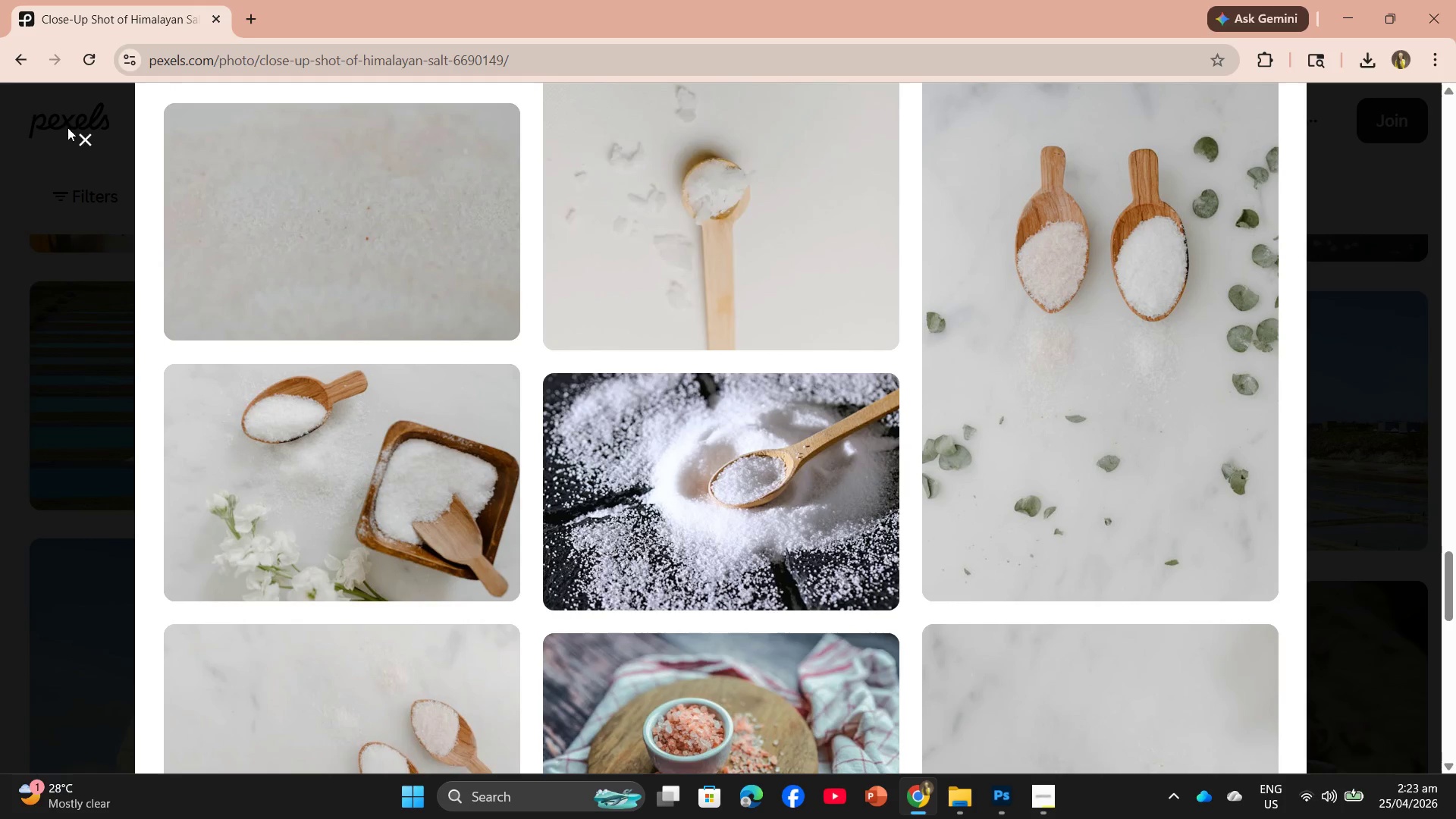 
left_click([81, 140])
 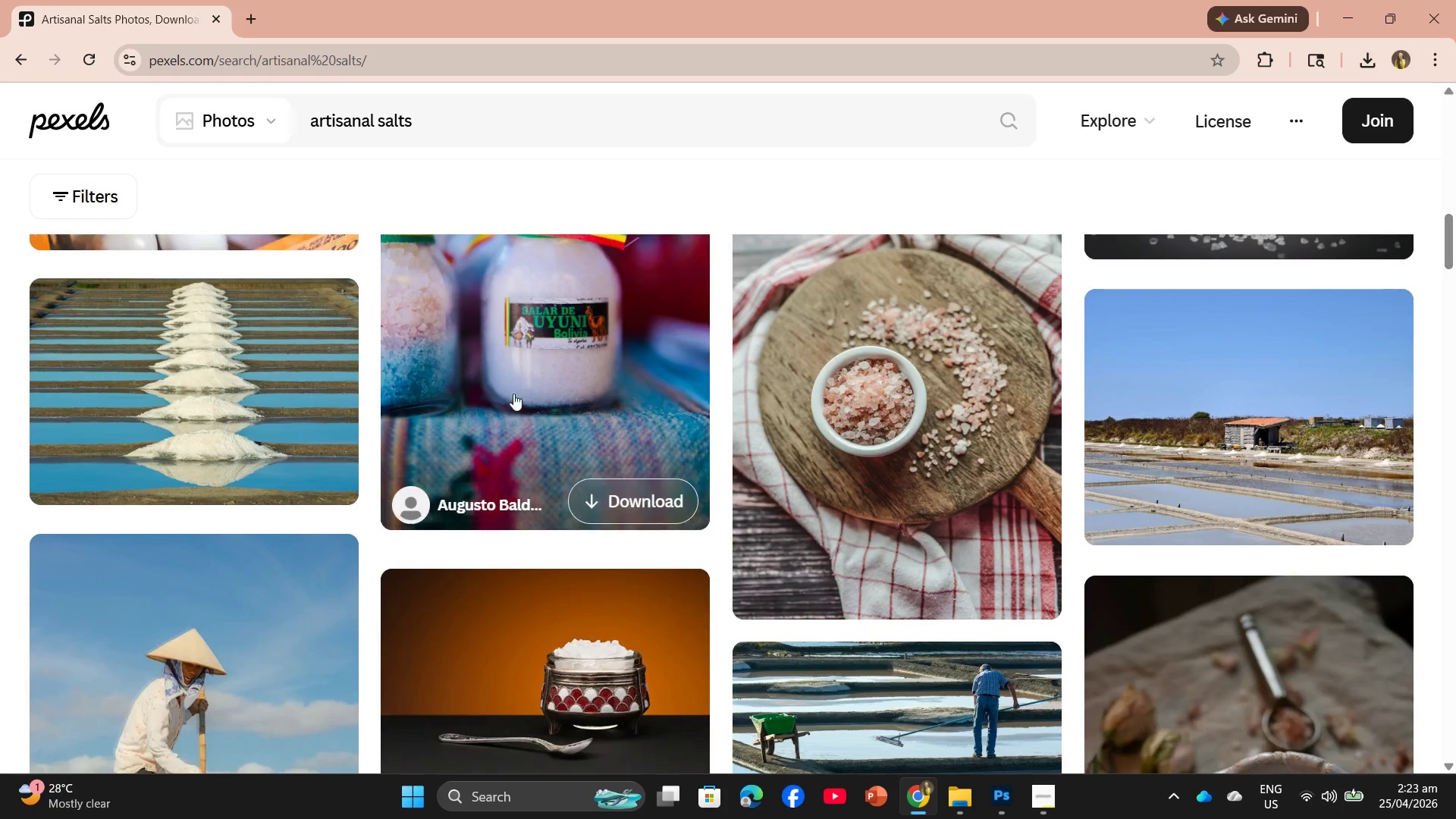 
scroll: coordinate [564, 388], scroll_direction: down, amount: 9.0
 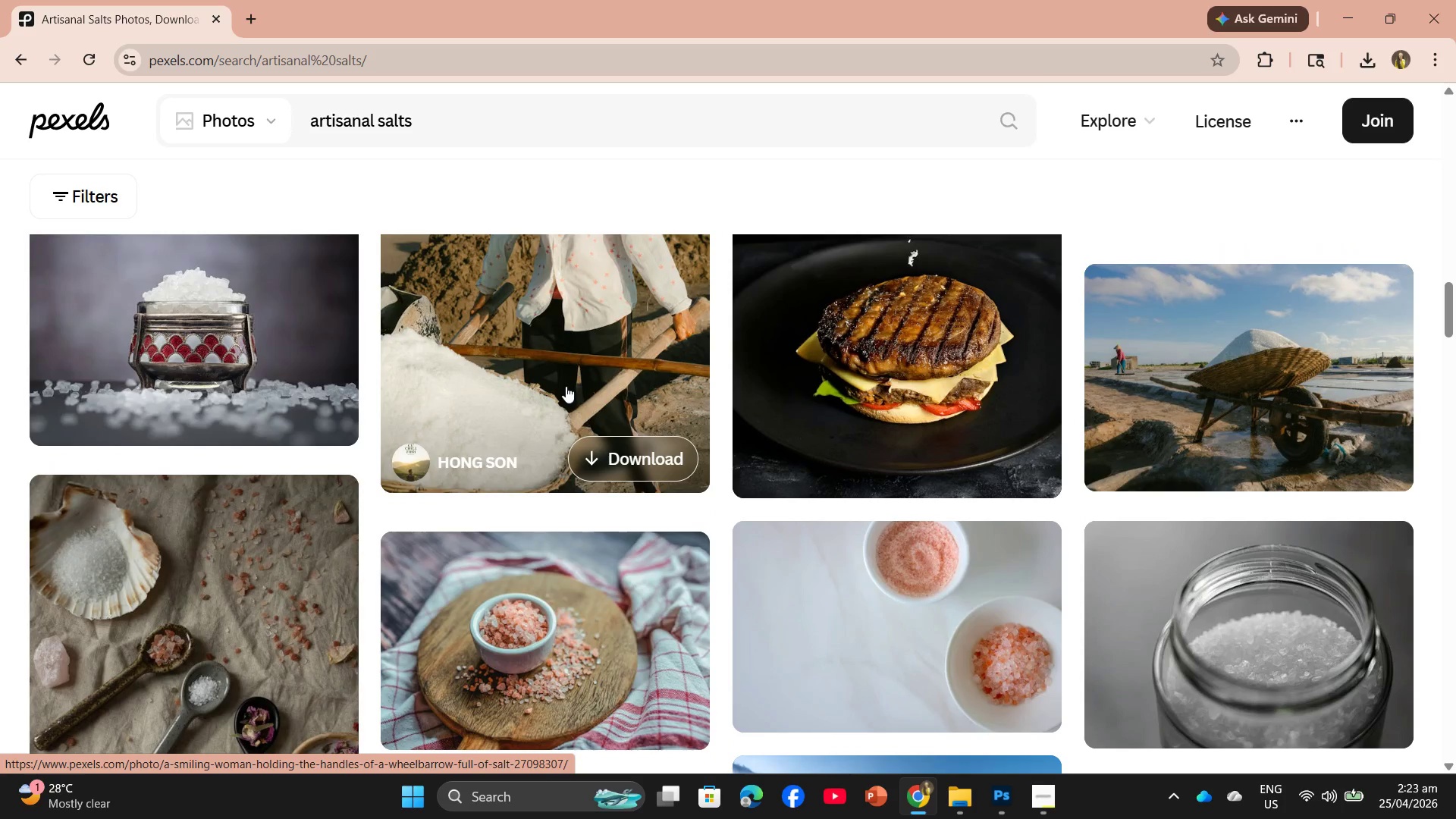 
scroll: coordinate [570, 384], scroll_direction: up, amount: 3.0
 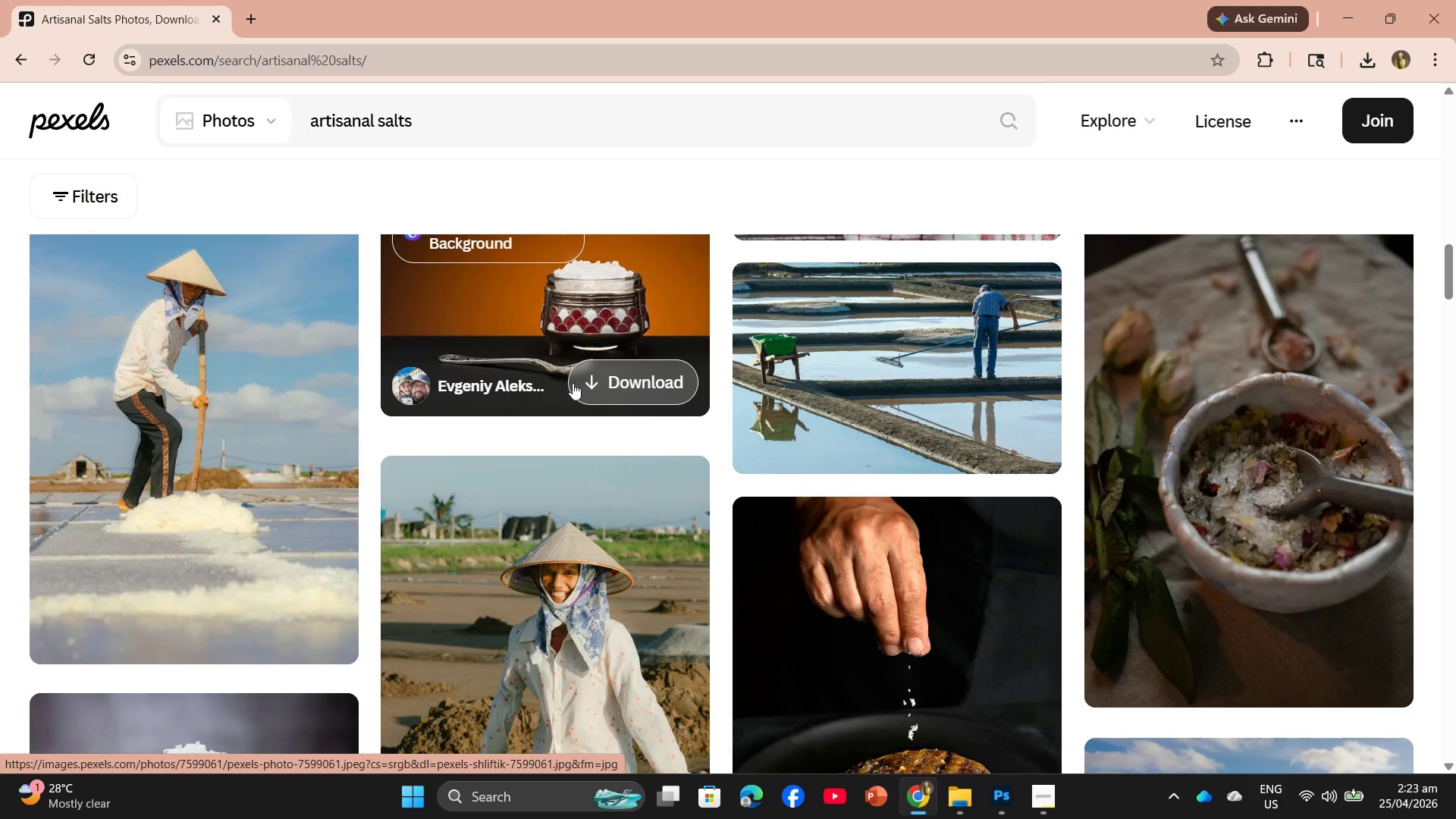 
scroll: coordinate [573, 383], scroll_direction: none, amount: 0.0
 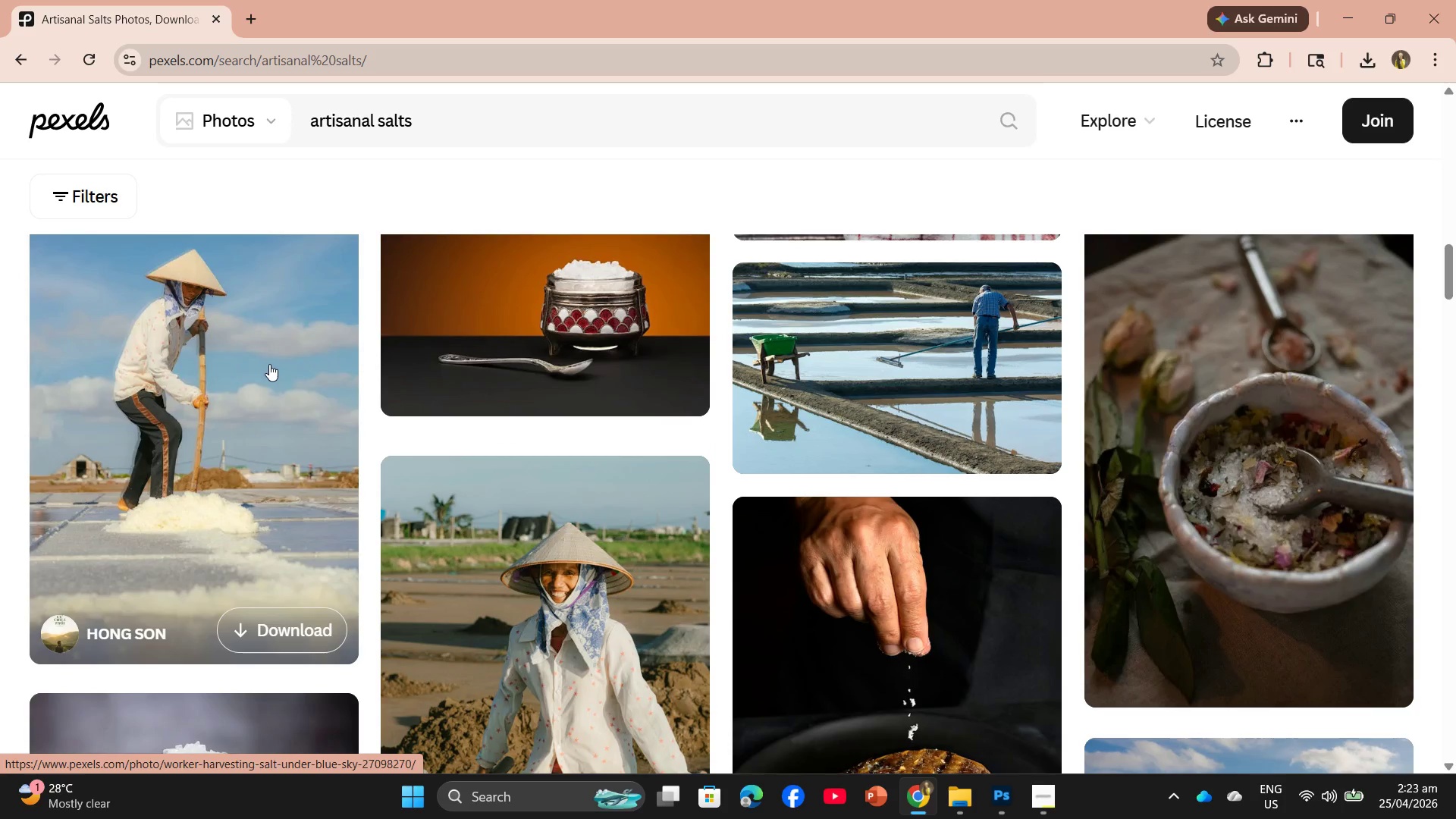 
left_click([268, 365])
 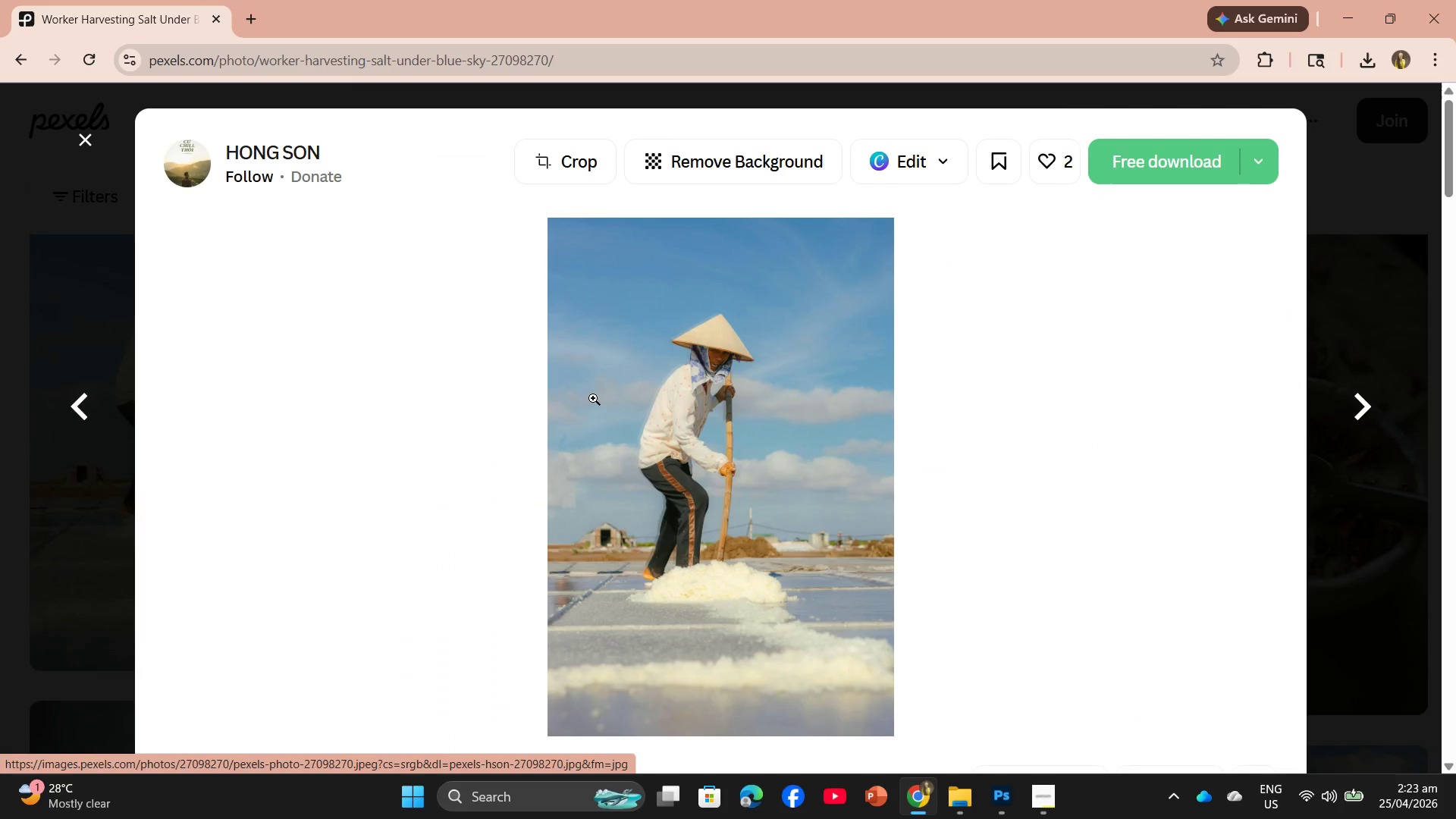 
scroll: coordinate [599, 402], scroll_direction: down, amount: 2.0
 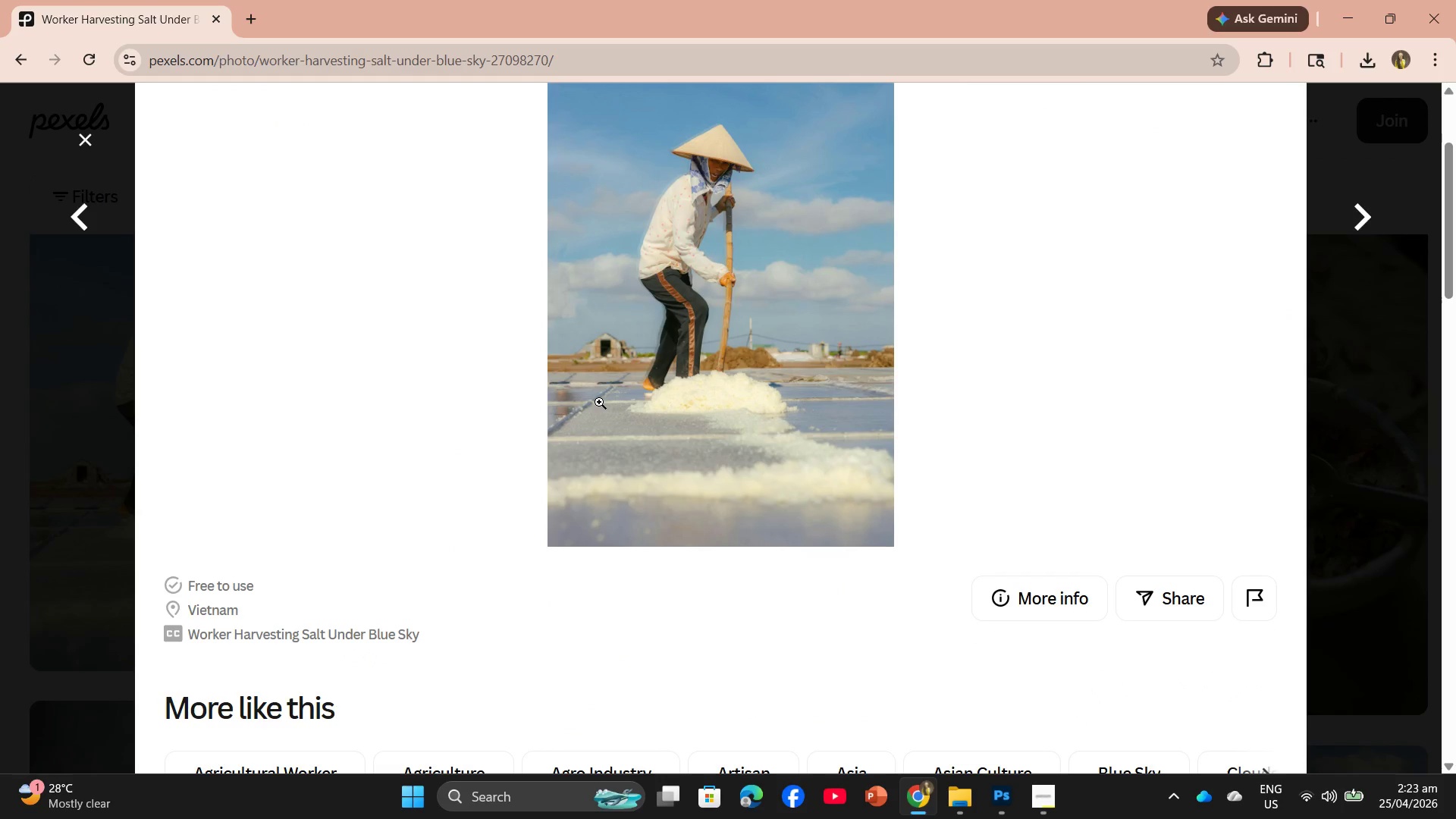 
scroll: coordinate [604, 399], scroll_direction: up, amount: 3.0
 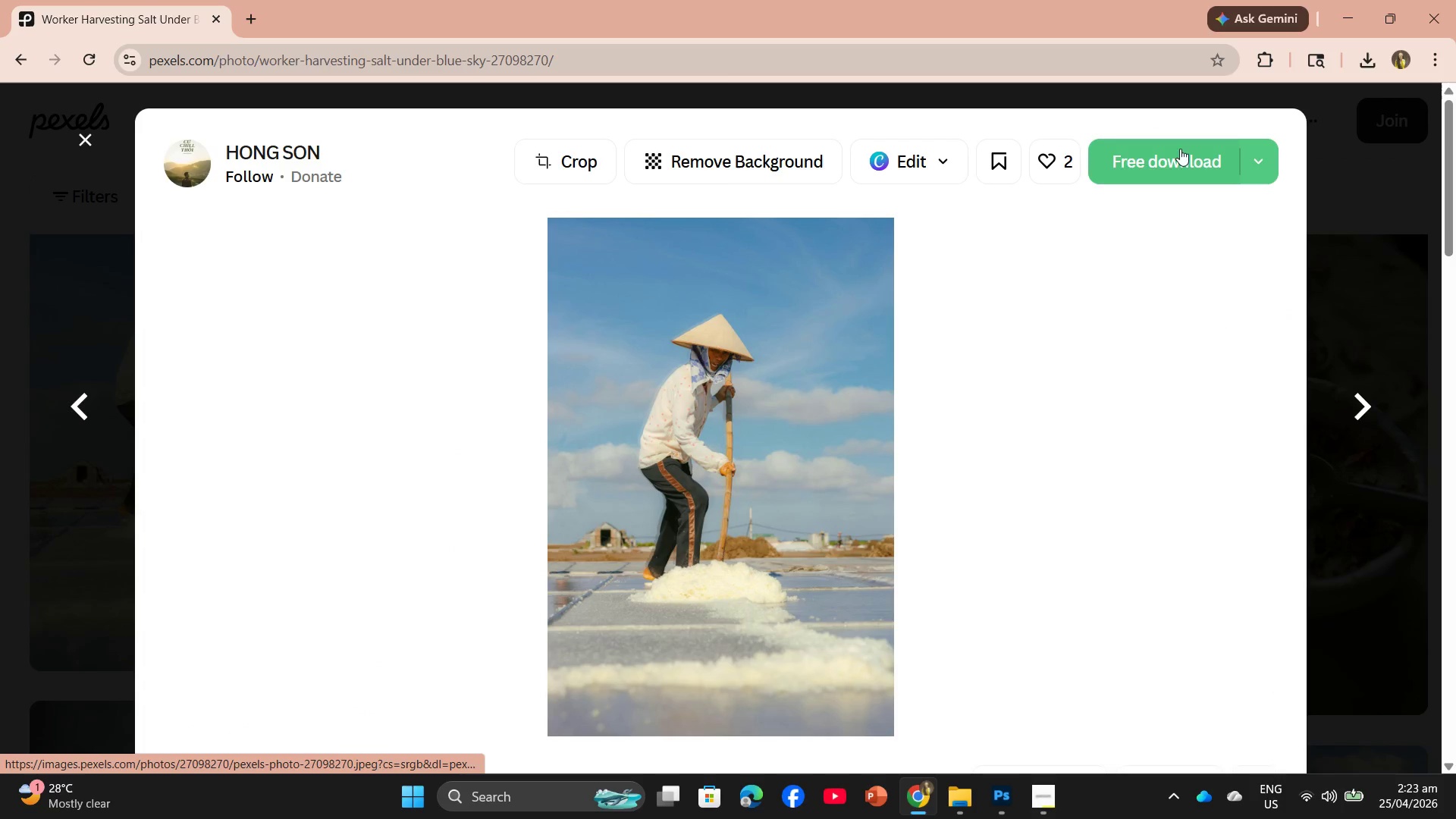 
left_click([1178, 169])
 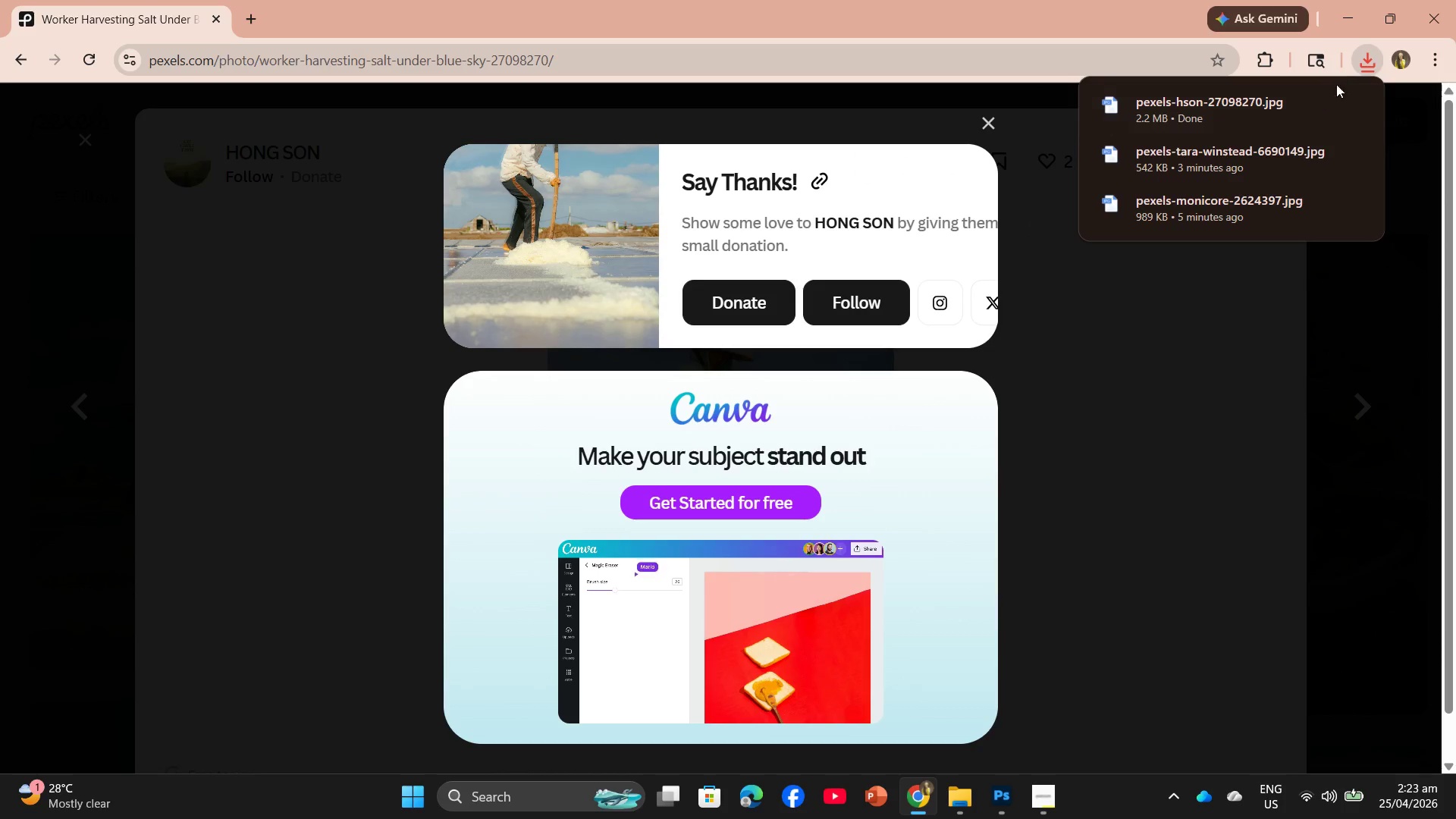 
left_click_drag(start_coordinate=[1201, 96], to_coordinate=[628, 398])
 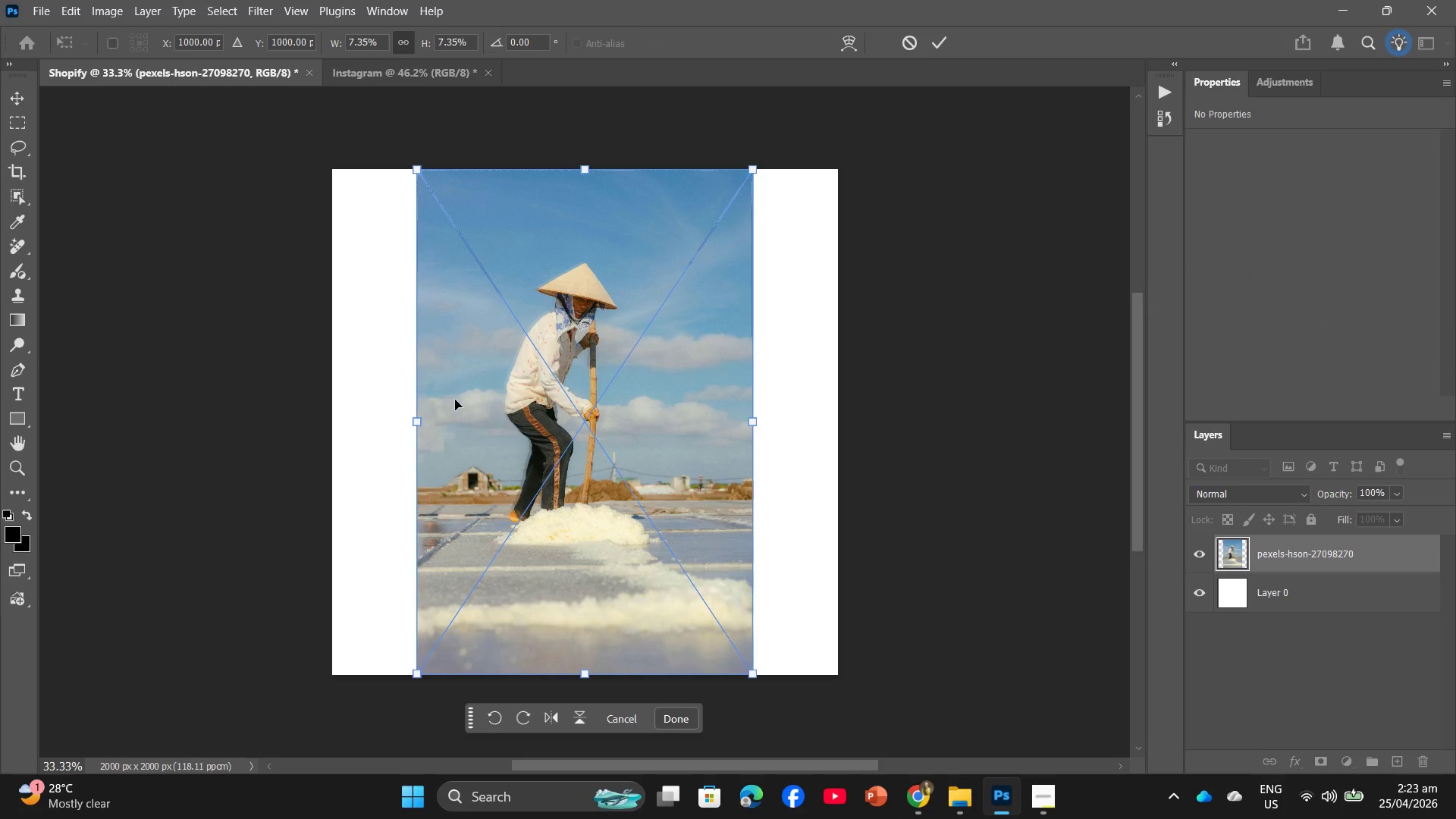 
left_click_drag(start_coordinate=[413, 422], to_coordinate=[335, 405])
 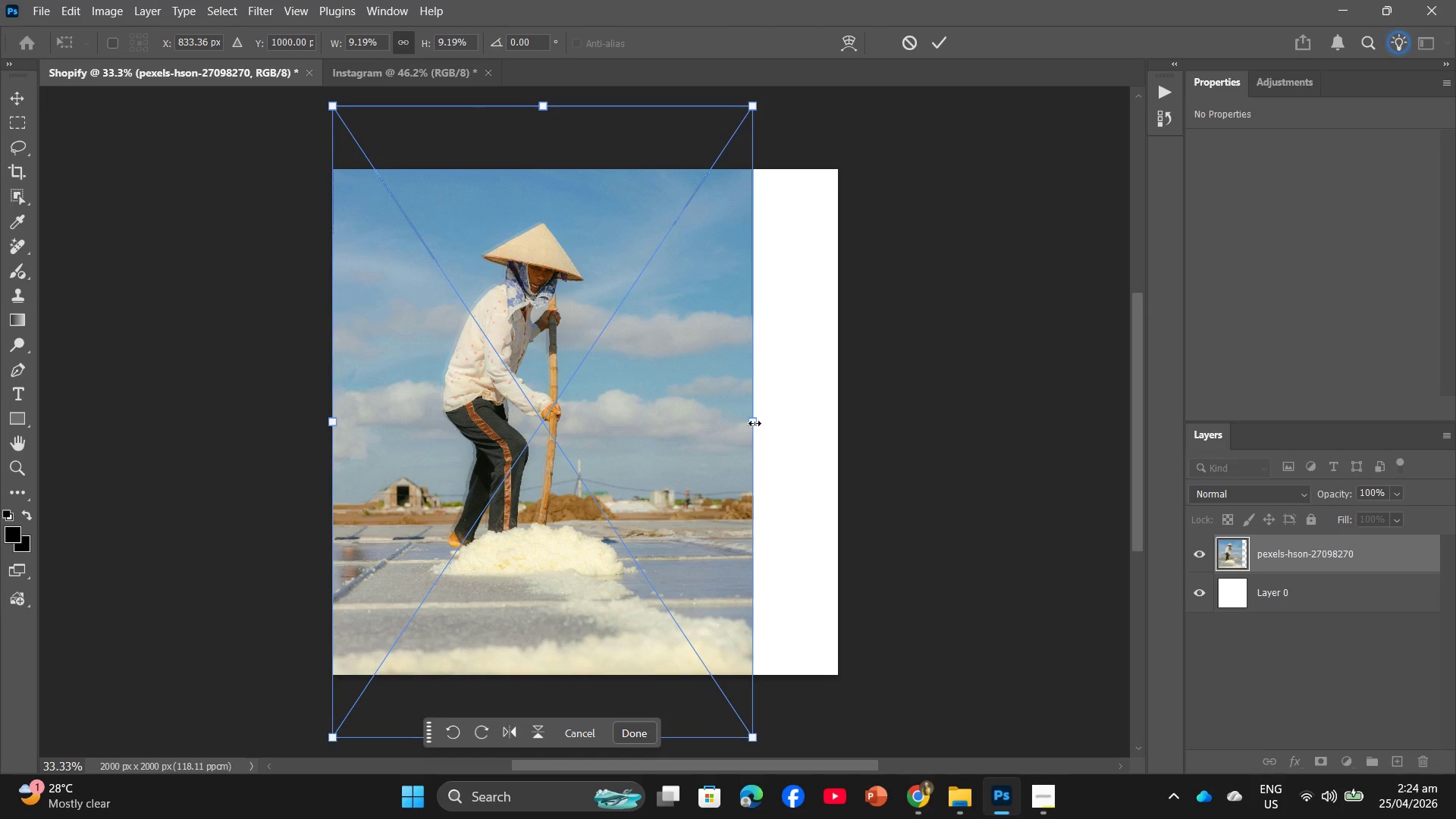 
left_click_drag(start_coordinate=[755, 423], to_coordinate=[834, 420])
 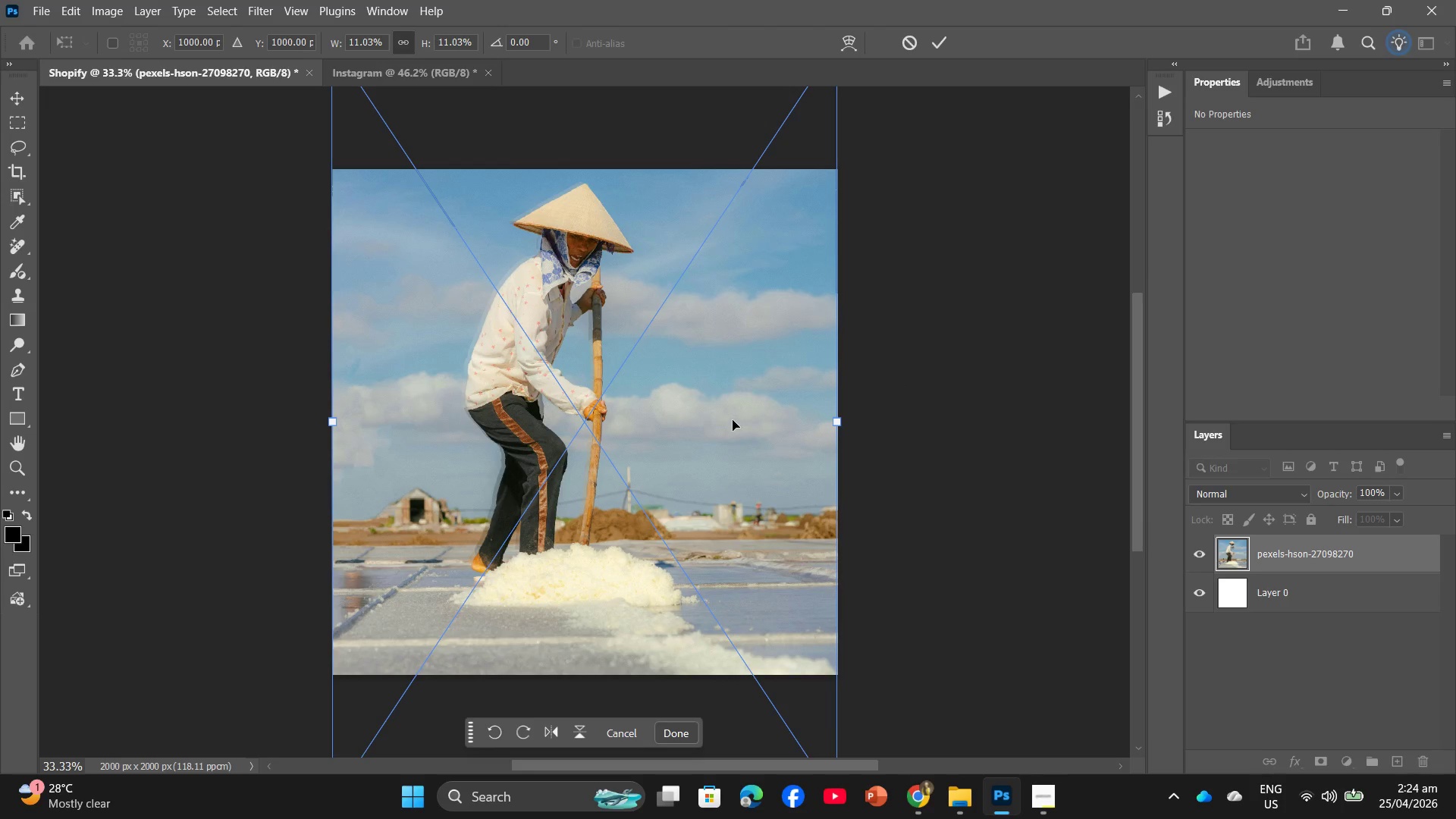 
left_click_drag(start_coordinate=[733, 420], to_coordinate=[733, 408])
 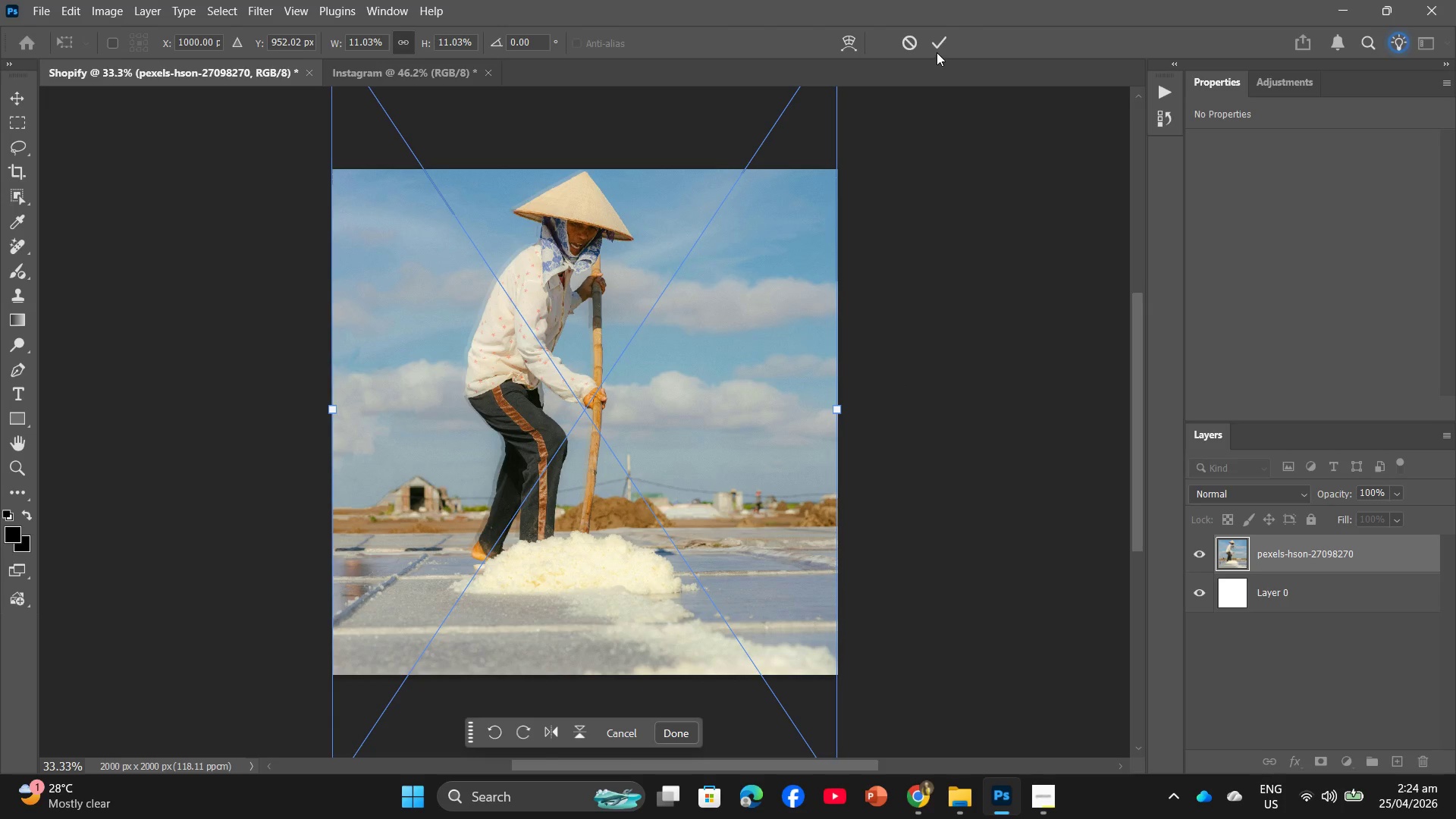 
left_click([938, 44])
 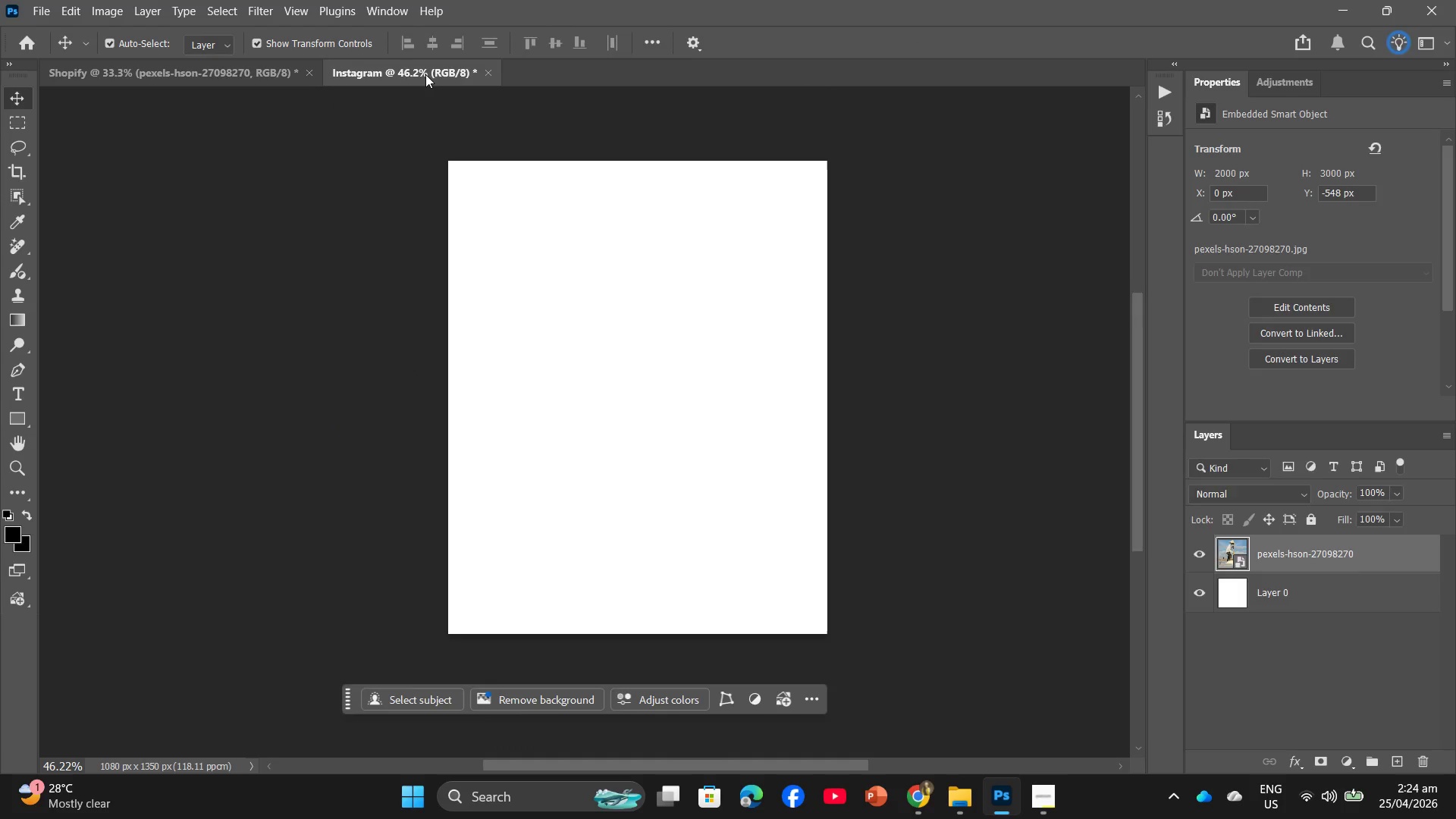 
key(Alt+Tab)
 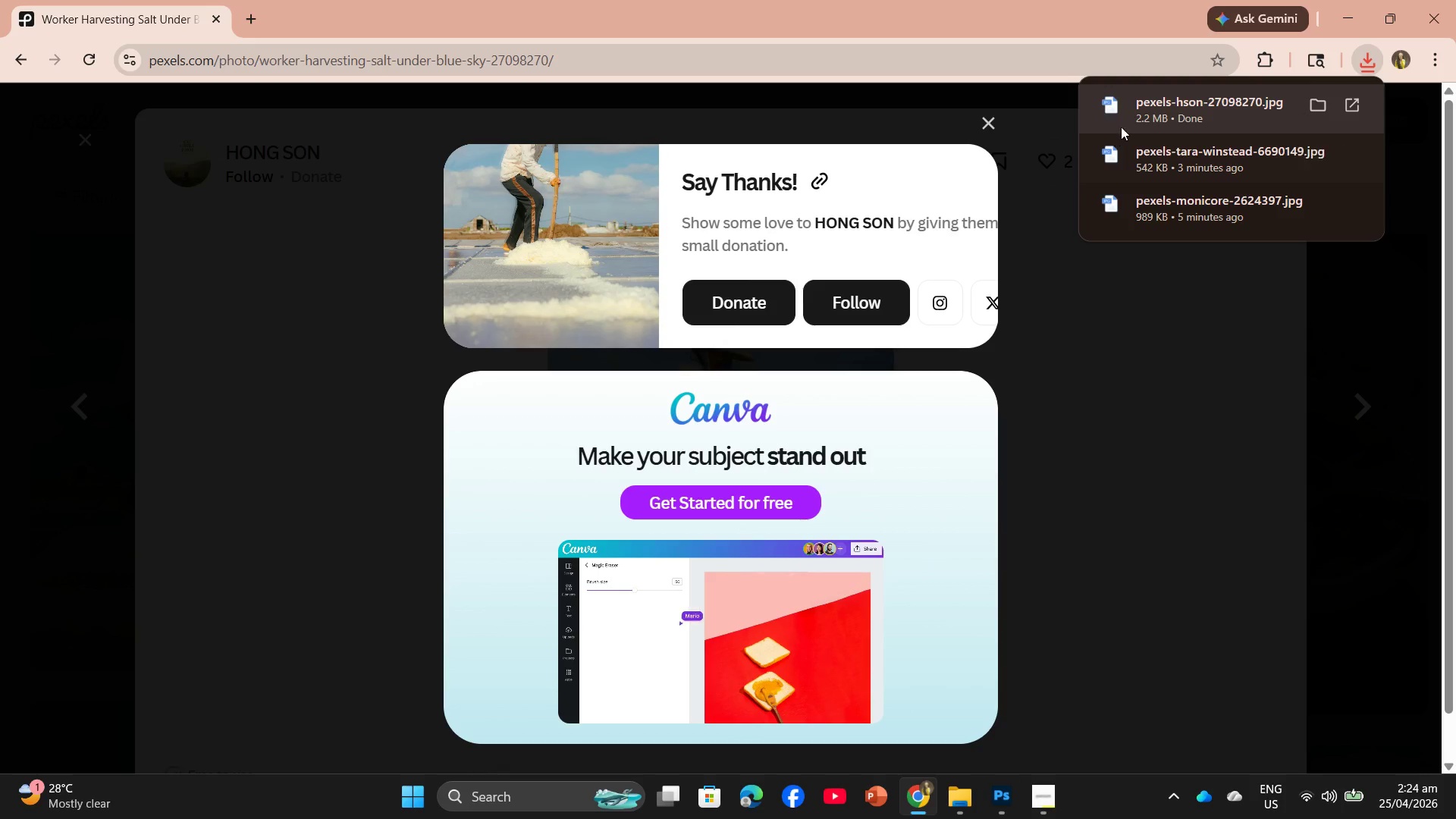 
left_click_drag(start_coordinate=[1141, 108], to_coordinate=[733, 474])
 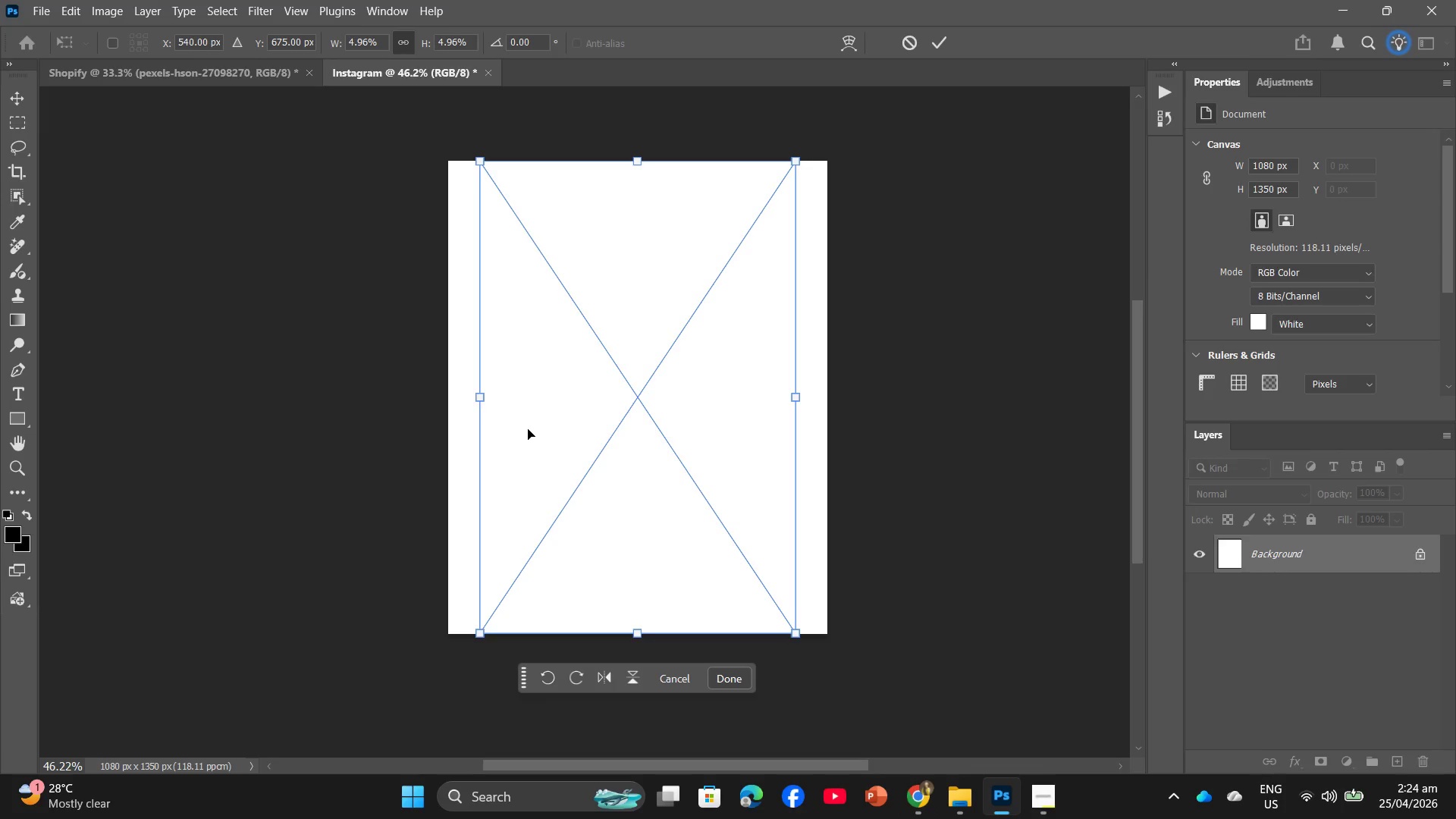 
left_click_drag(start_coordinate=[481, 397], to_coordinate=[455, 381])
 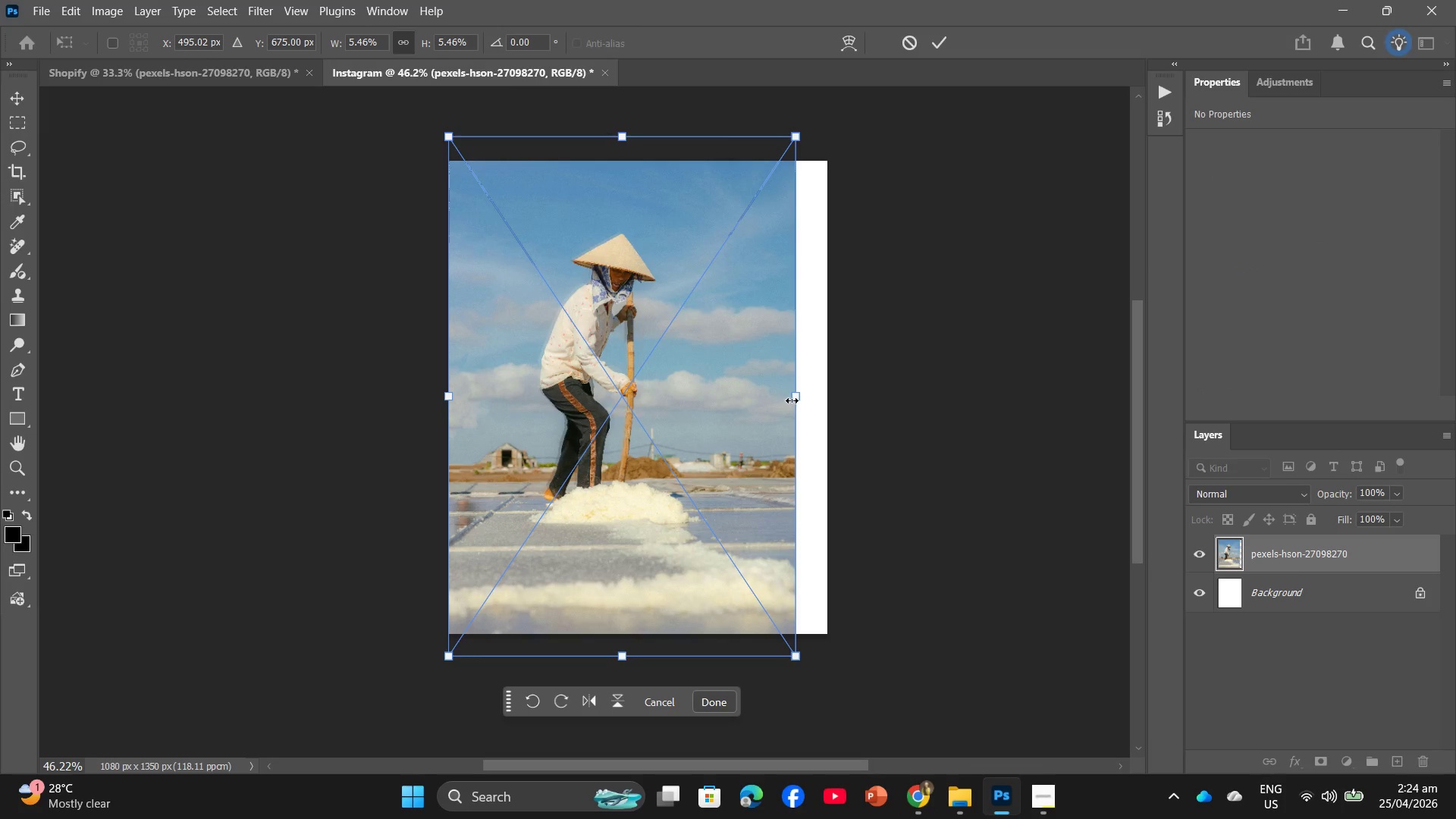 
left_click_drag(start_coordinate=[796, 397], to_coordinate=[823, 394])
 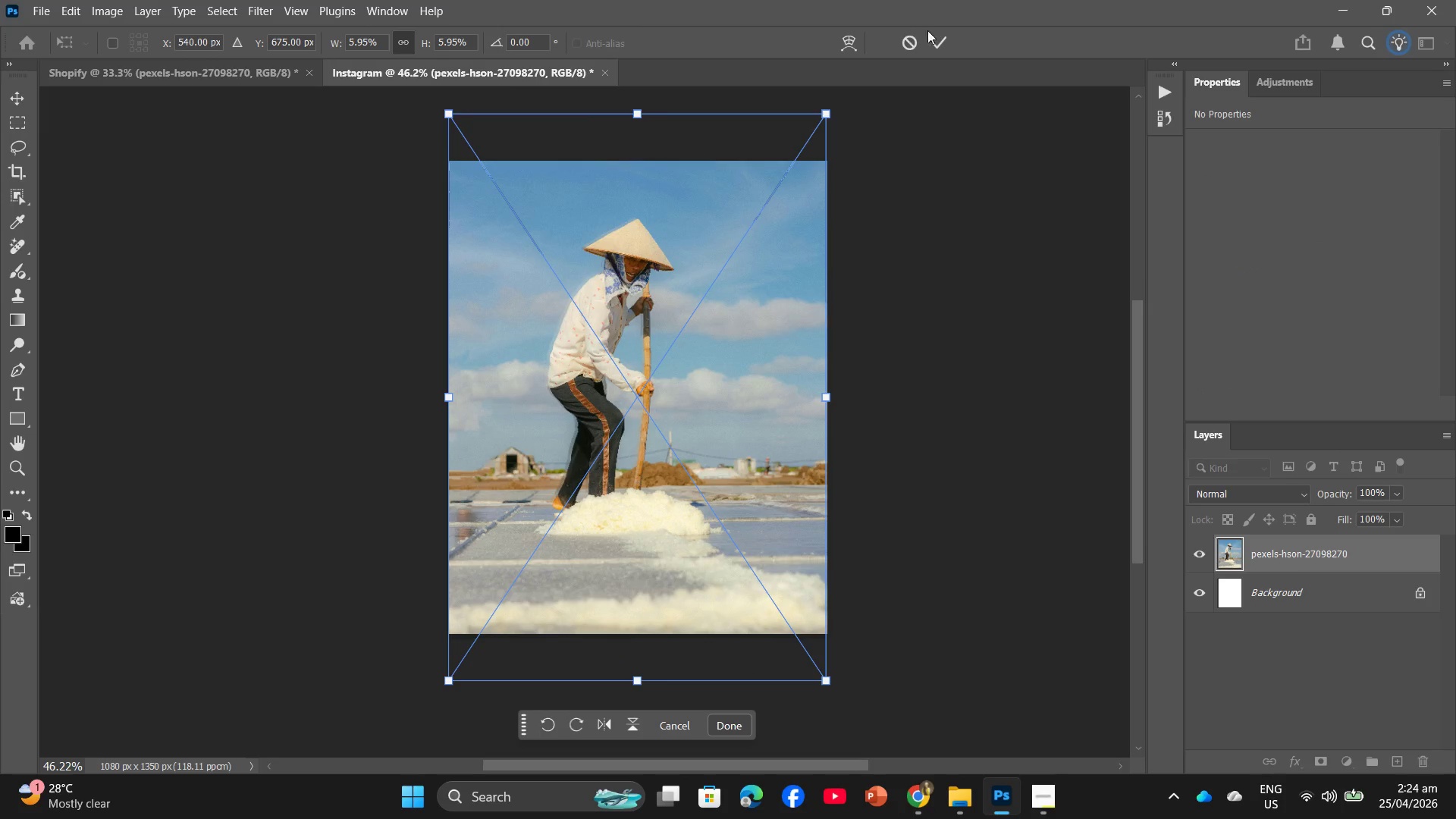 
left_click([937, 30])
 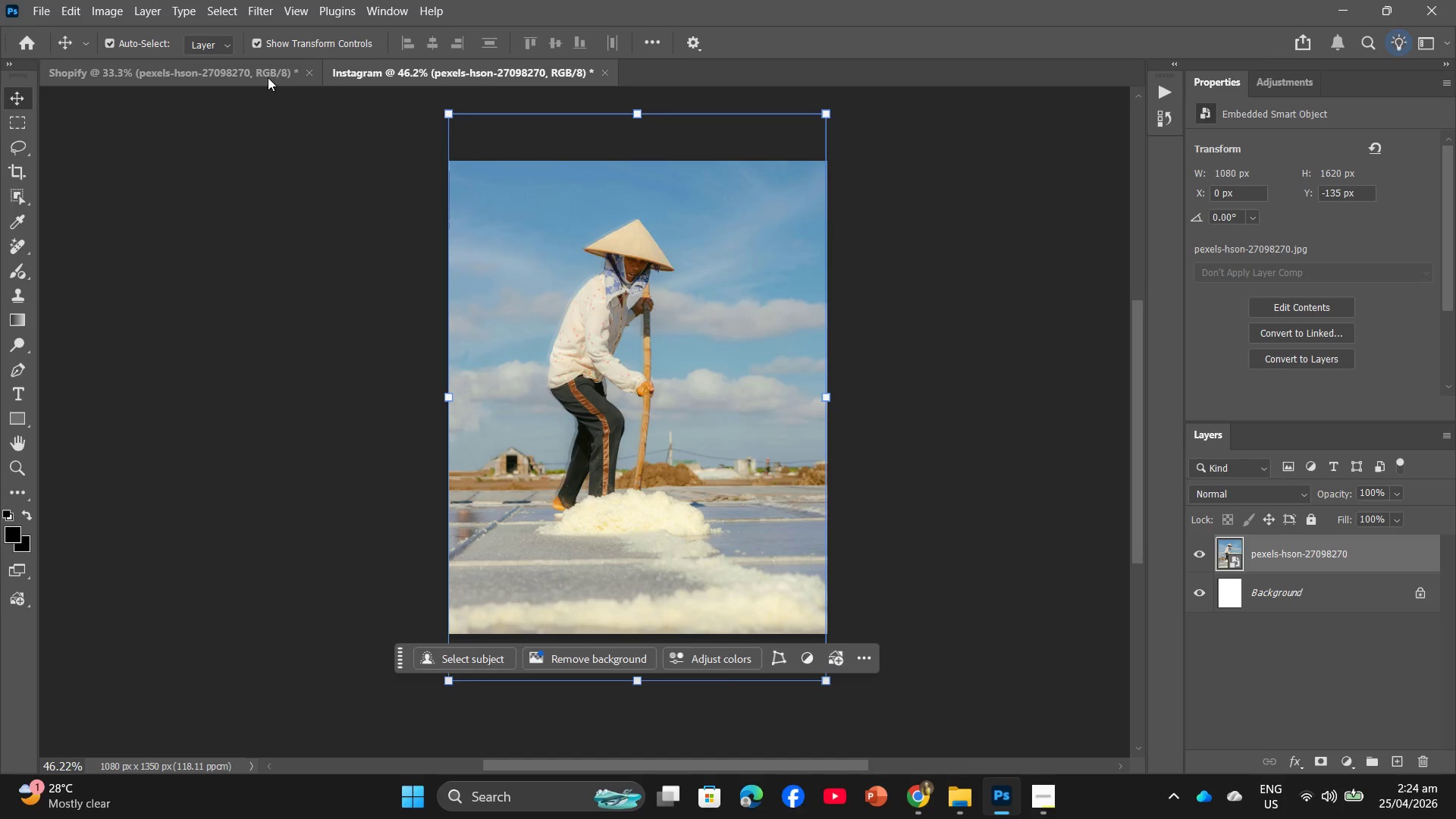 
left_click([264, 76])
 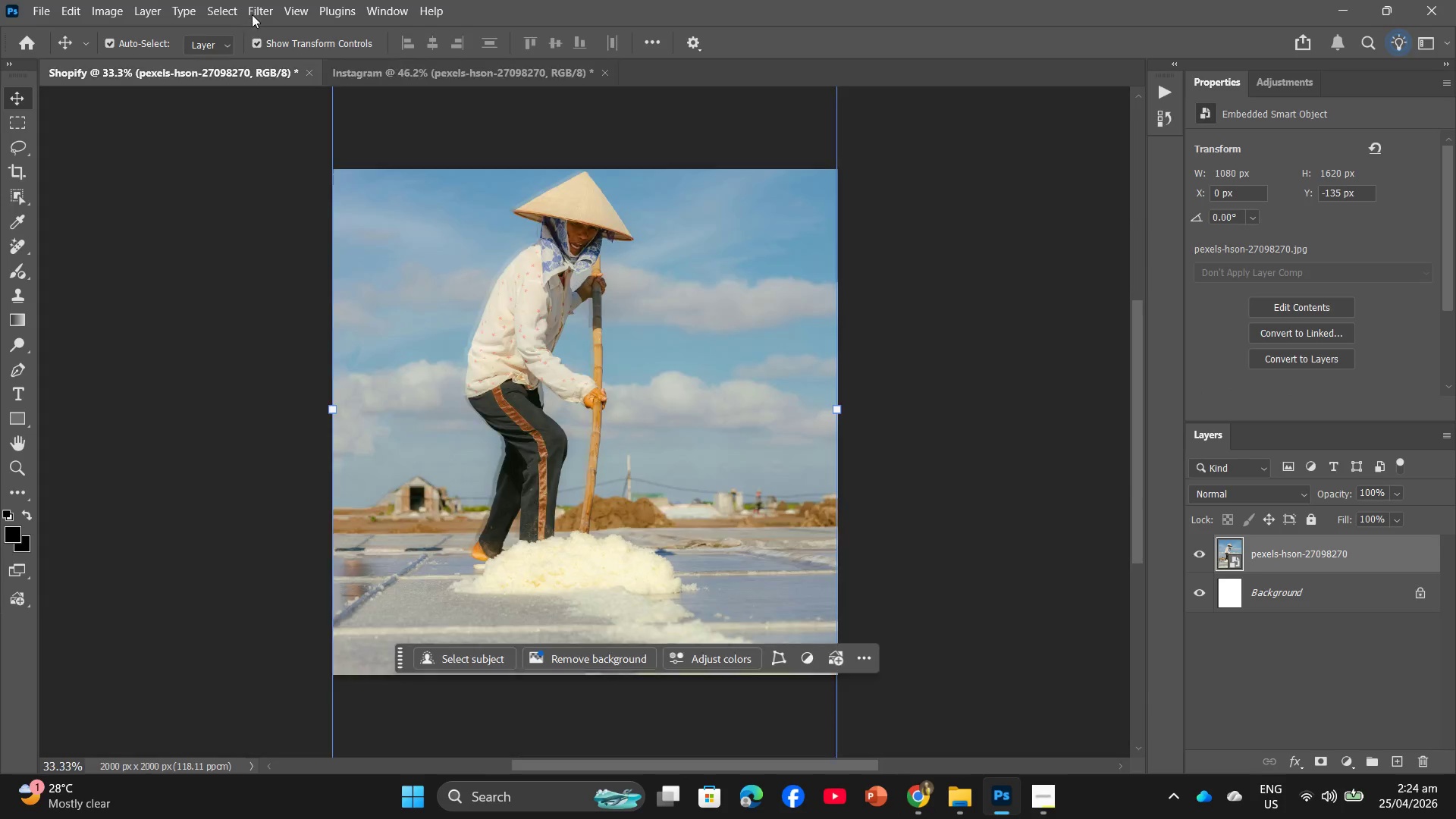 
left_click([261, 2])
 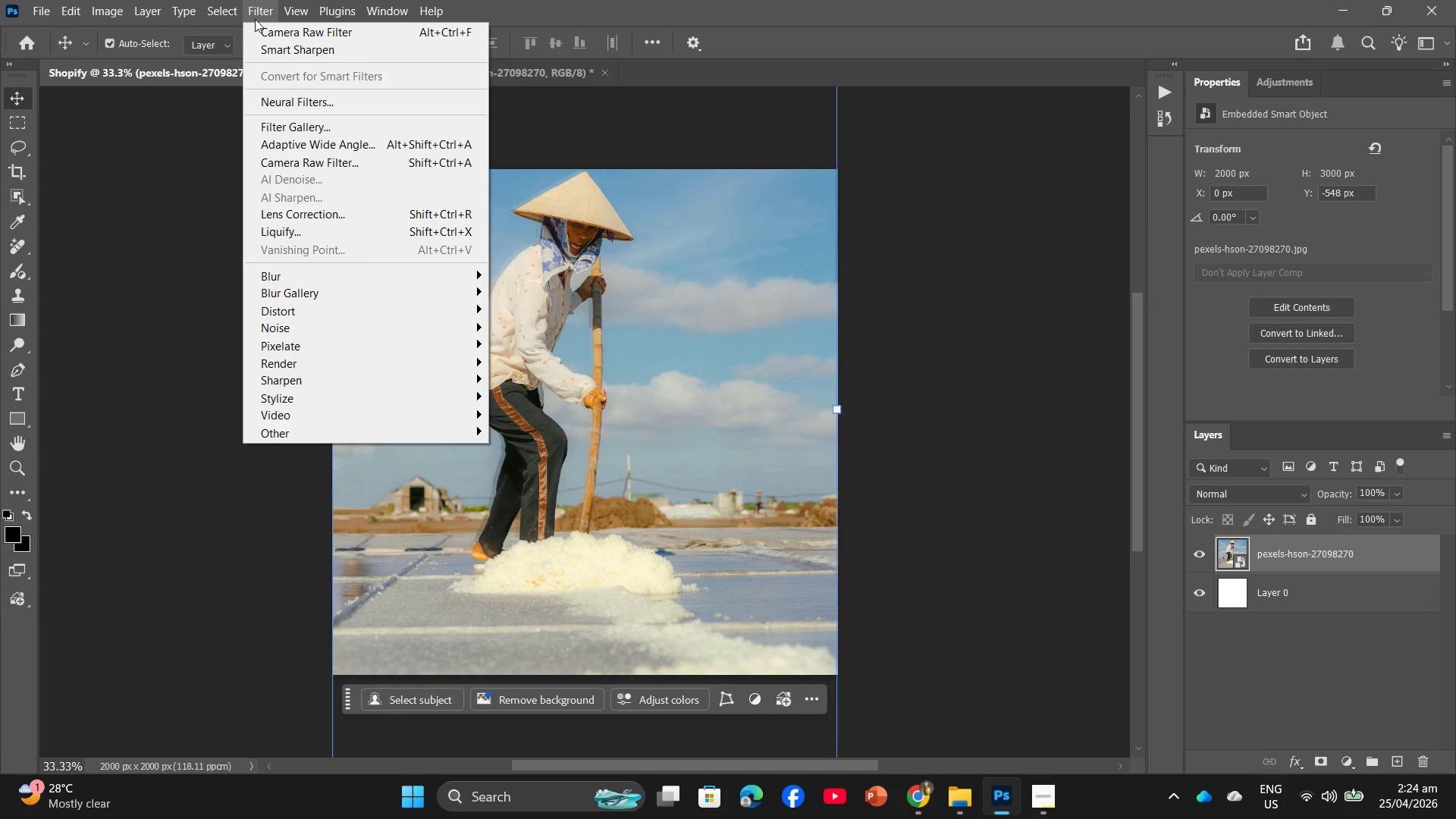 
left_click([265, 47])
 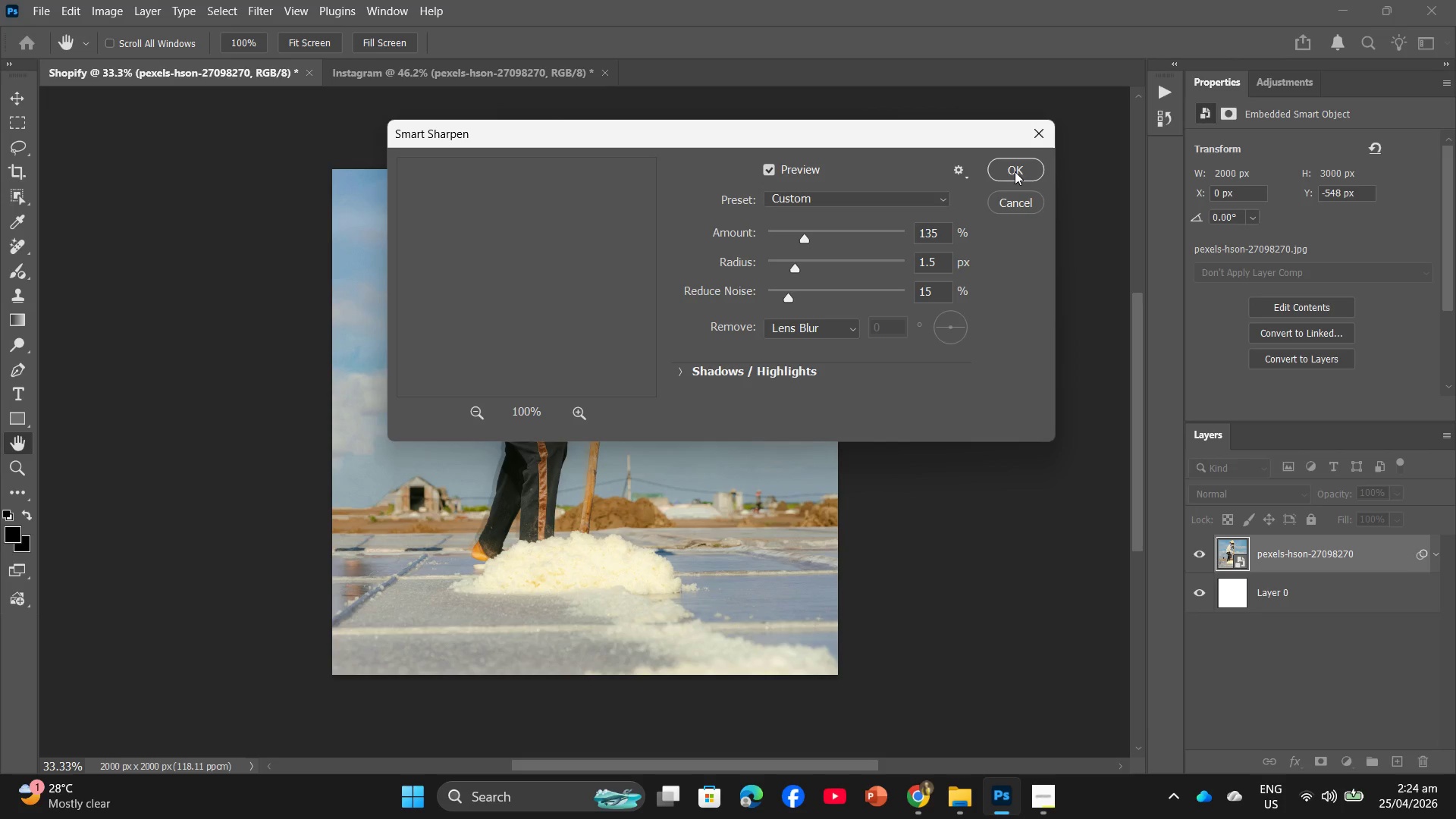 
left_click([1015, 165])
 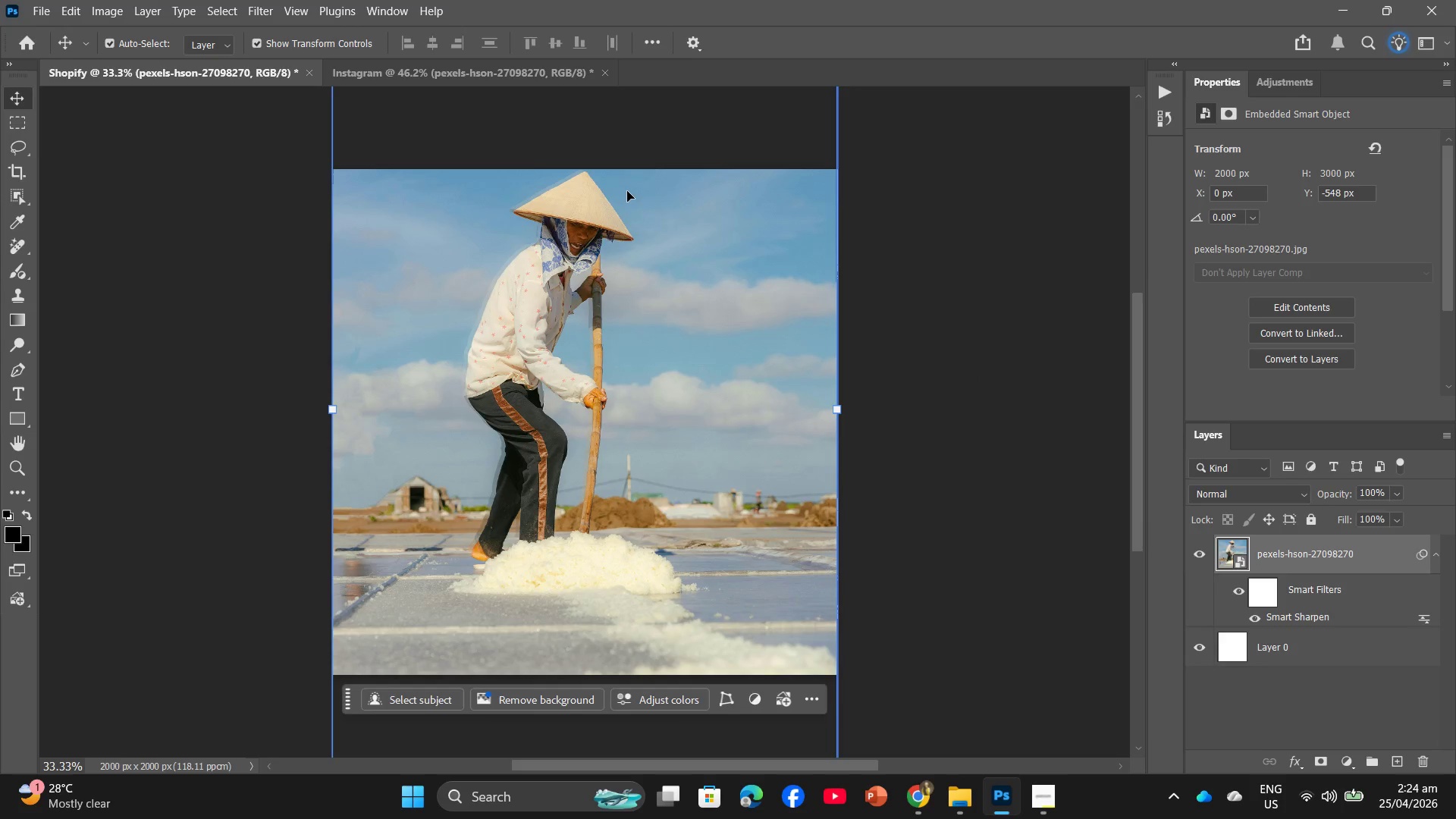 
left_click([262, 2])
 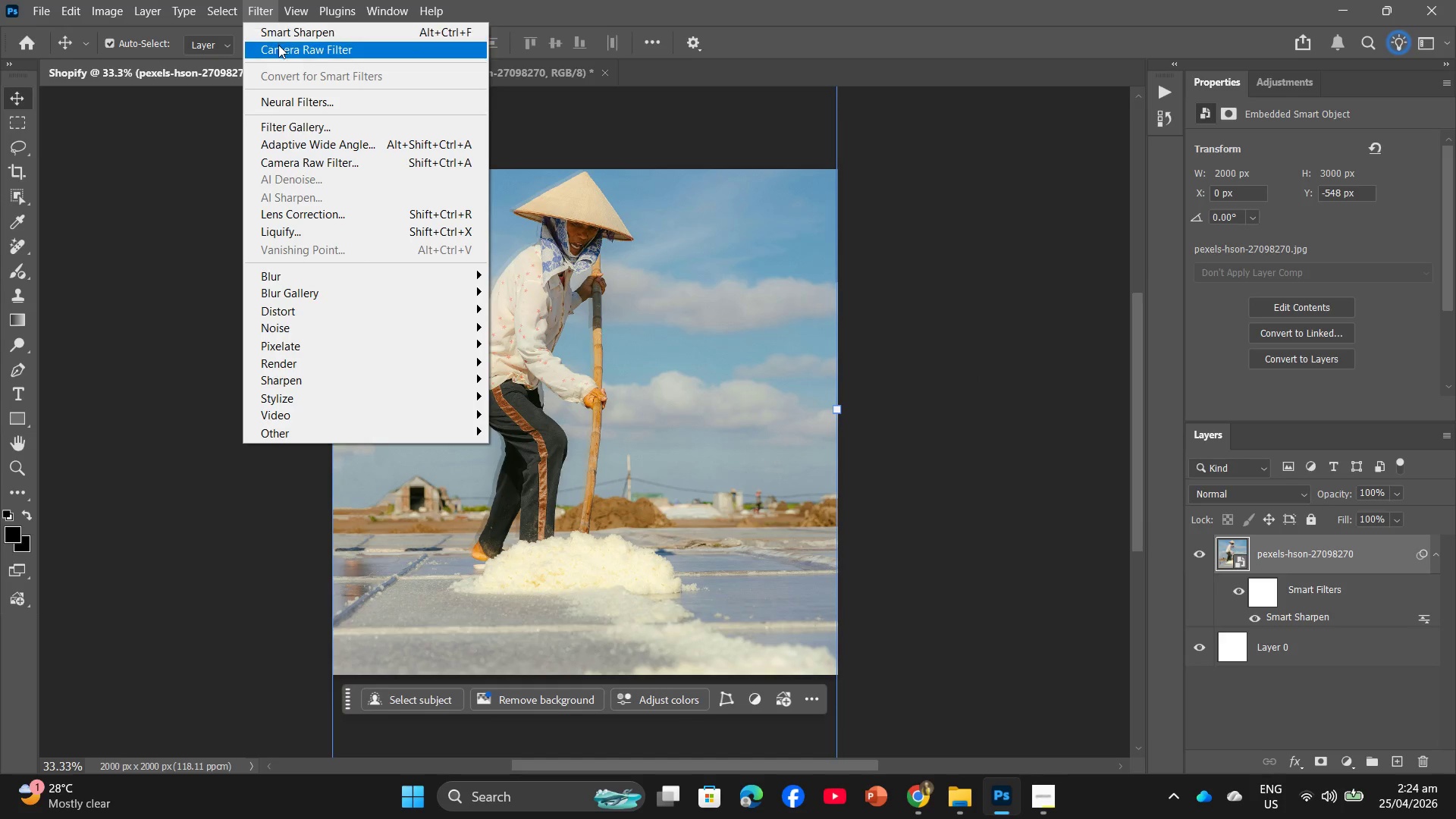 
left_click([278, 45])
 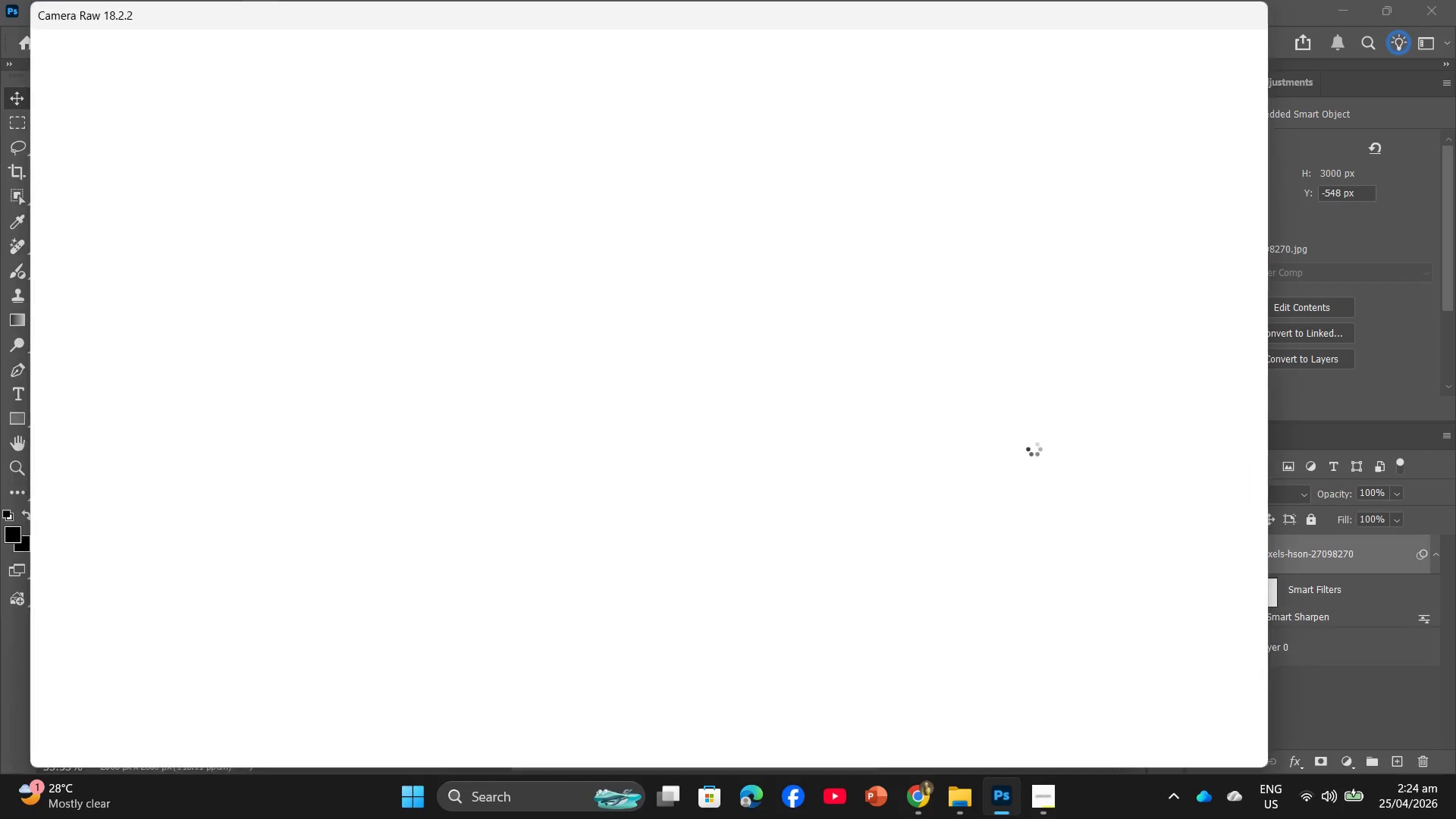 
scroll: coordinate [1109, 466], scroll_direction: down, amount: 1.0
 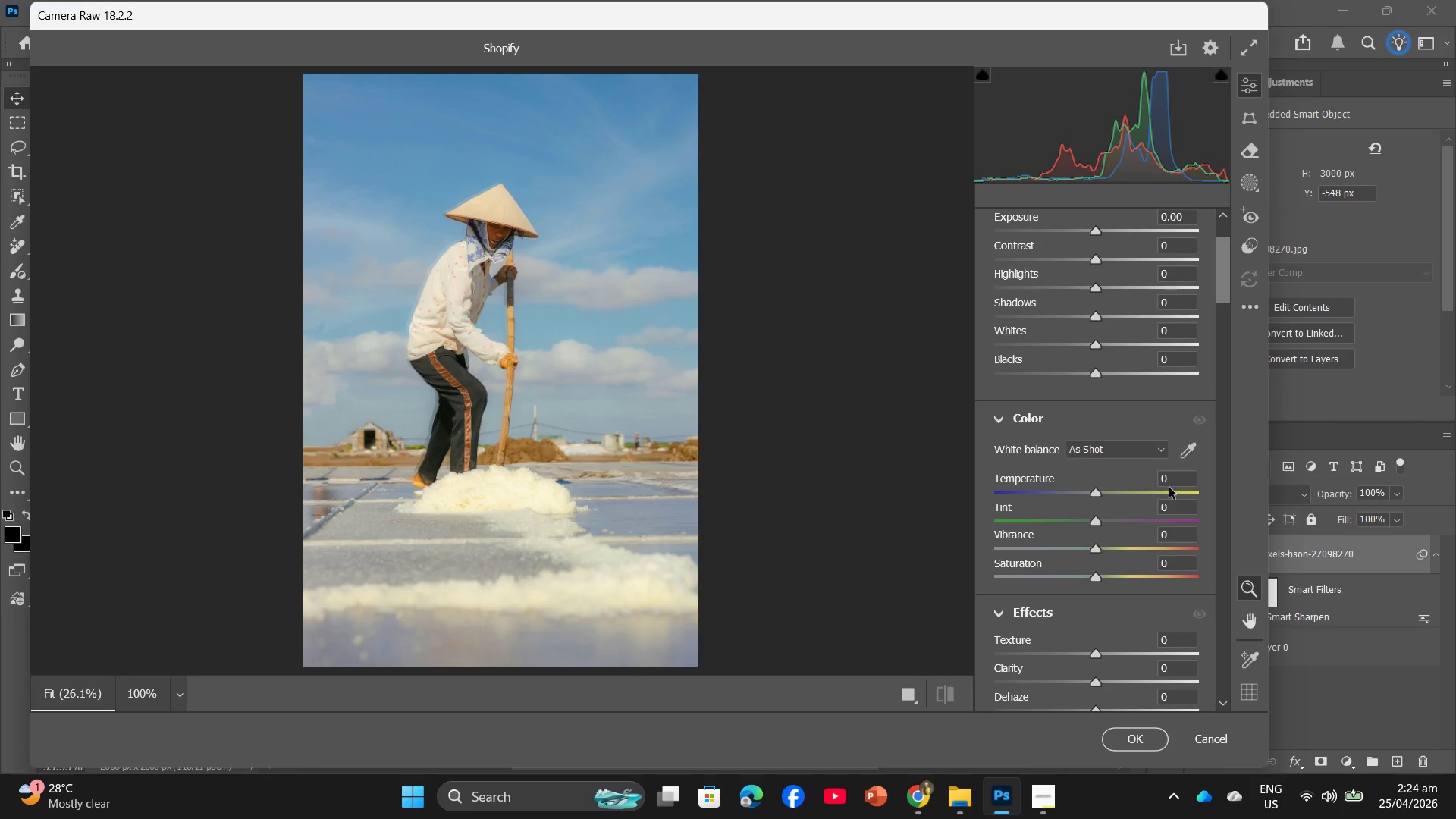 
left_click([1176, 482])
 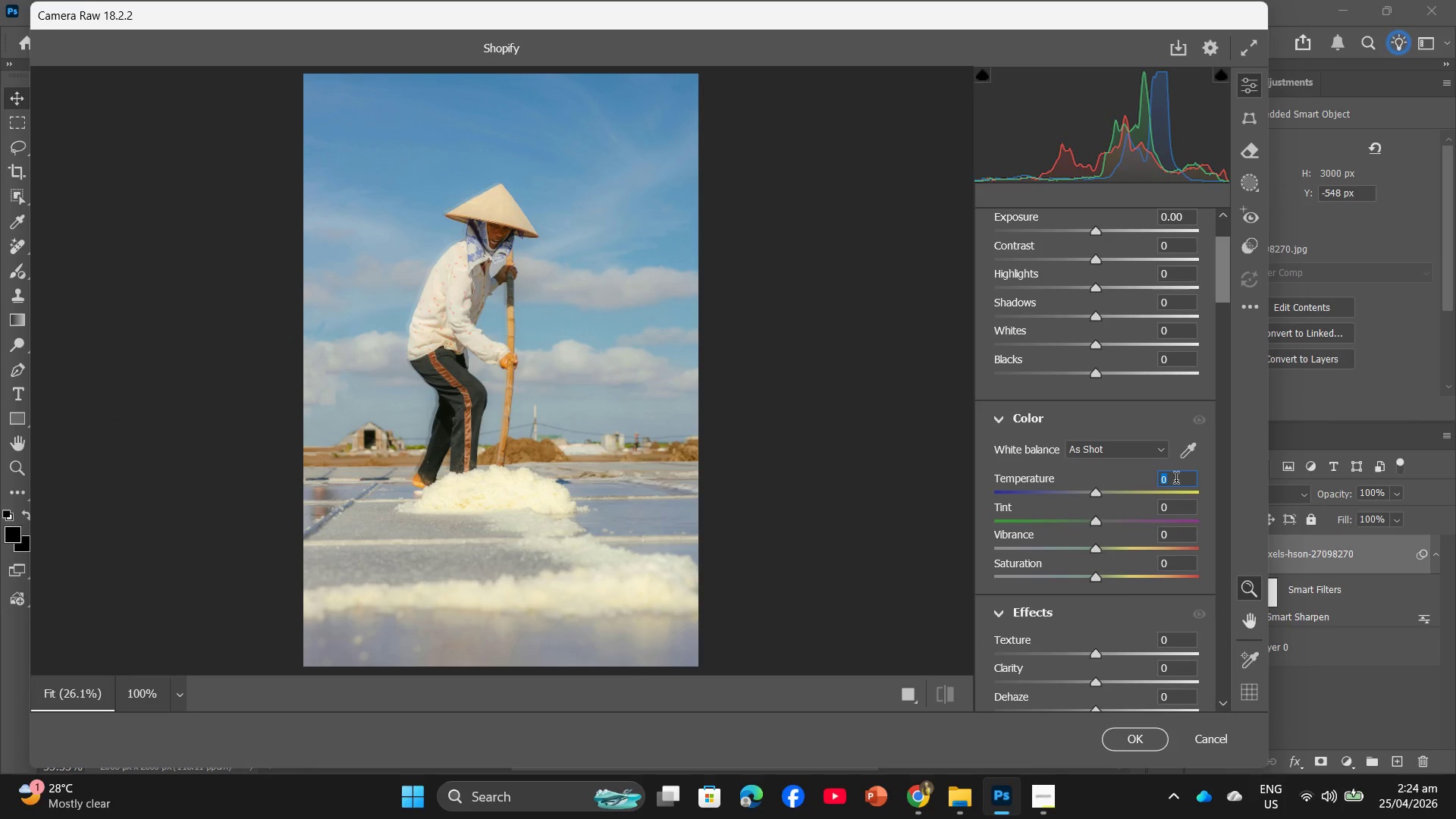 
key(Numpad1)
 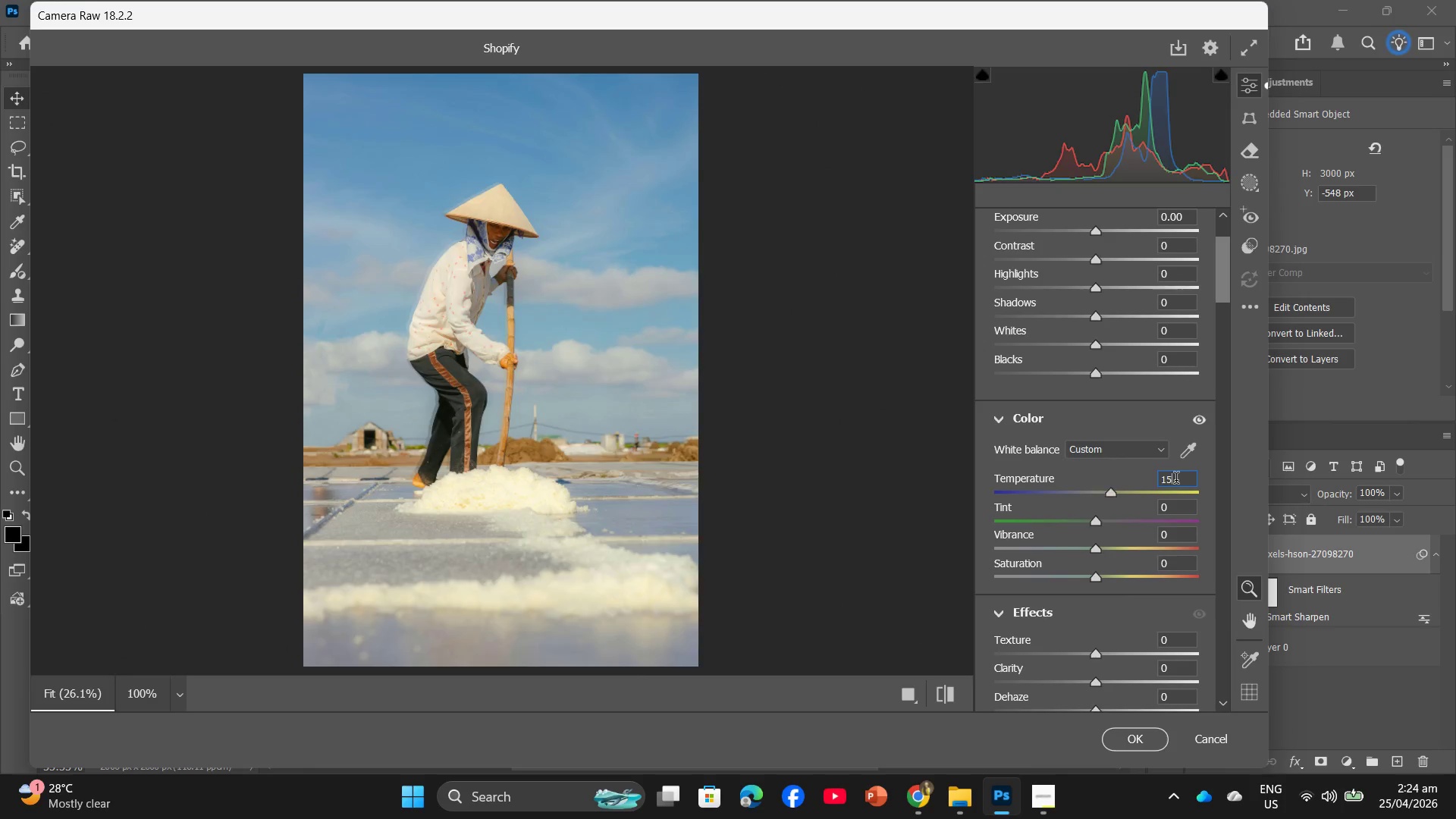 
key(Numpad5)
 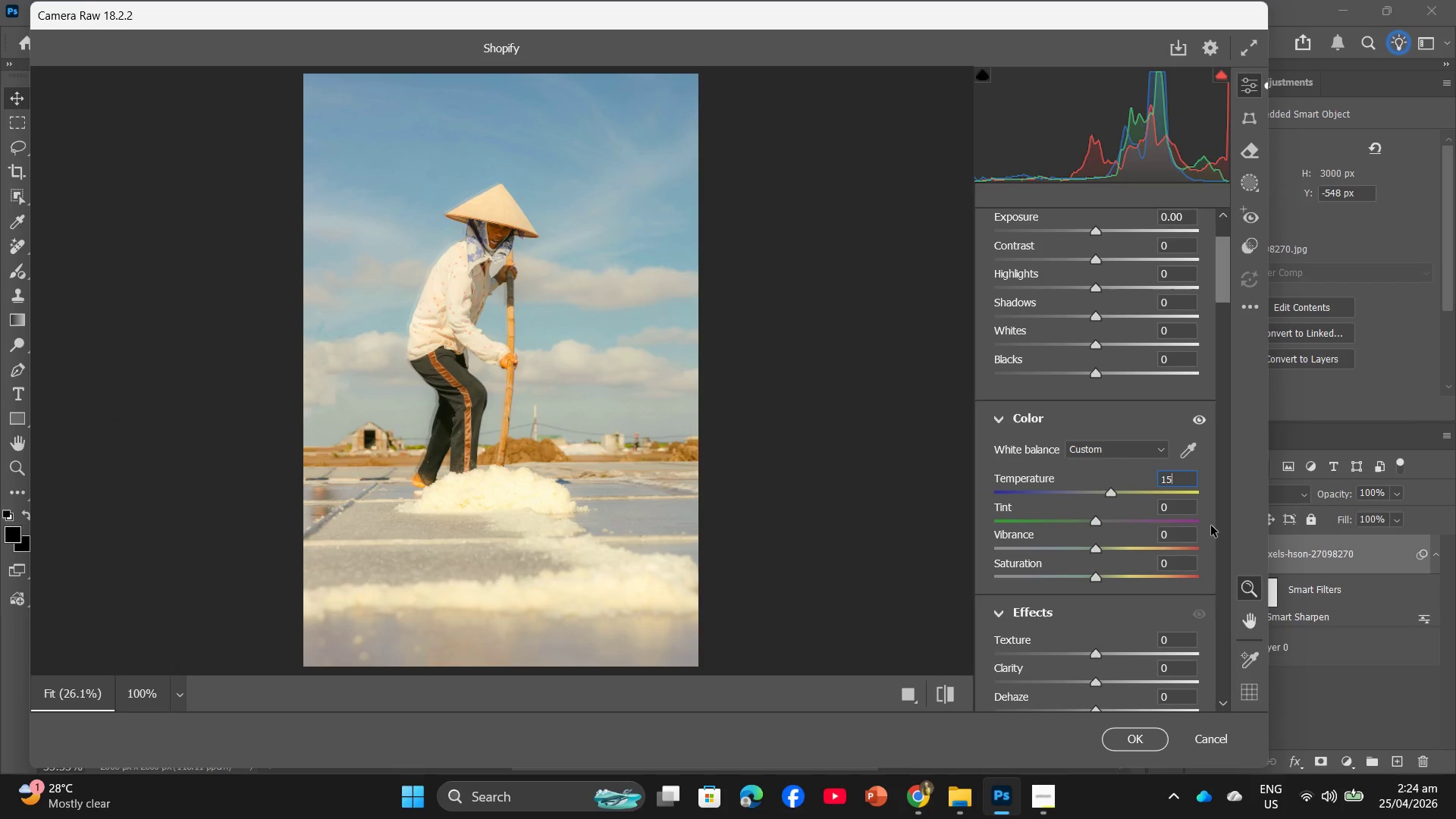 
left_click([1176, 538])
 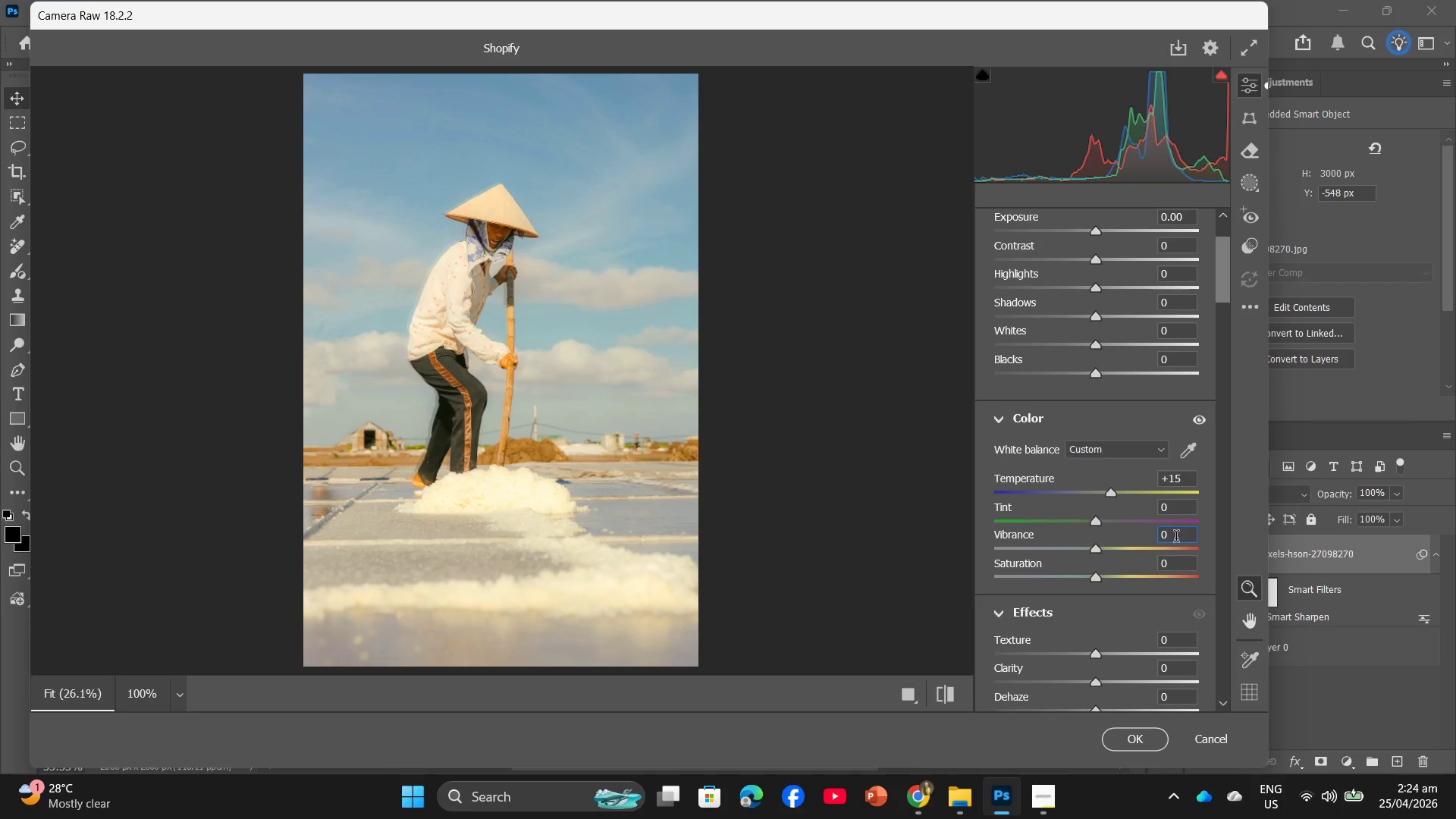 
key(Numpad5)
 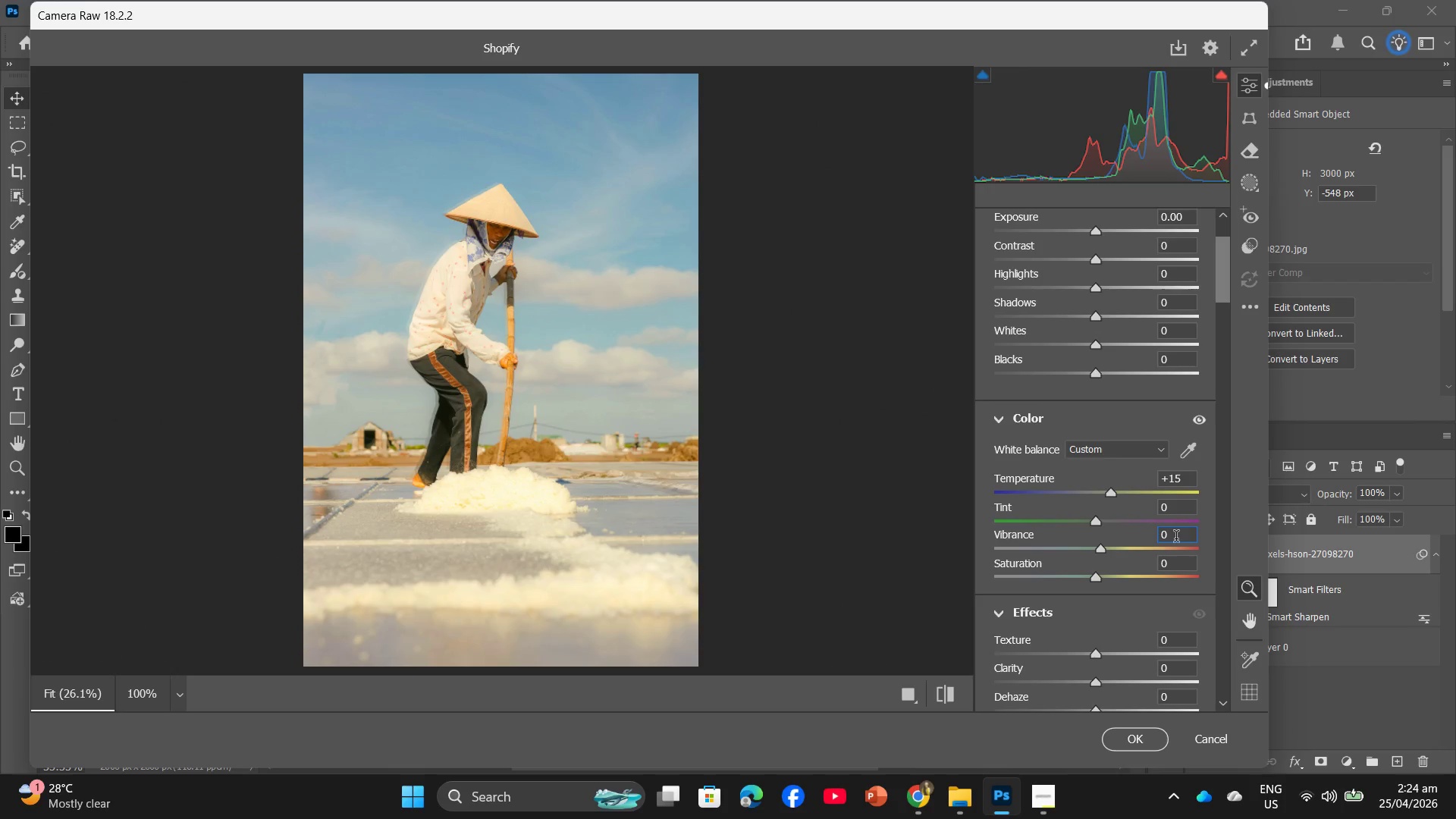 
left_click([1176, 538])
 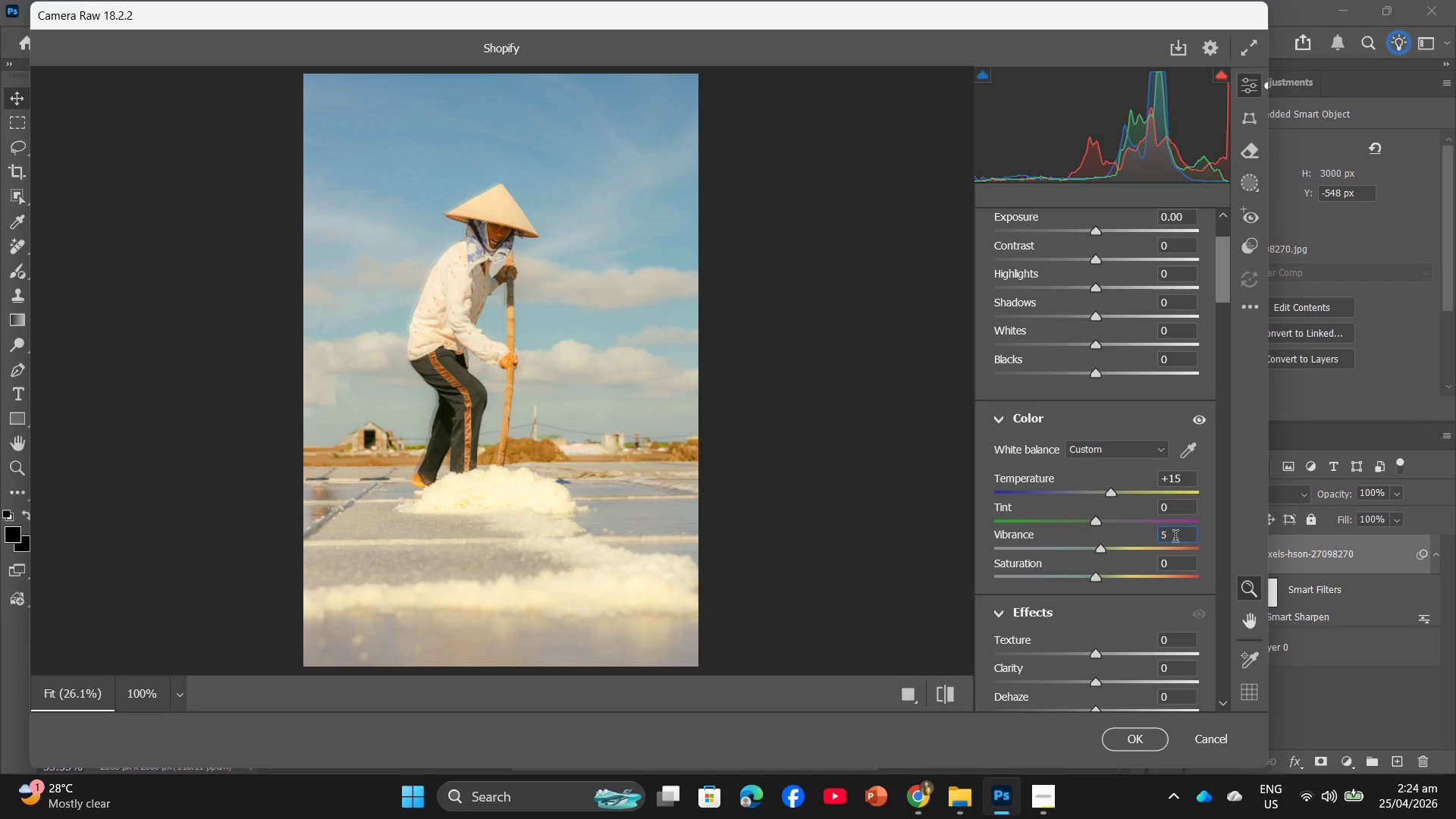 
left_click([1183, 566])
 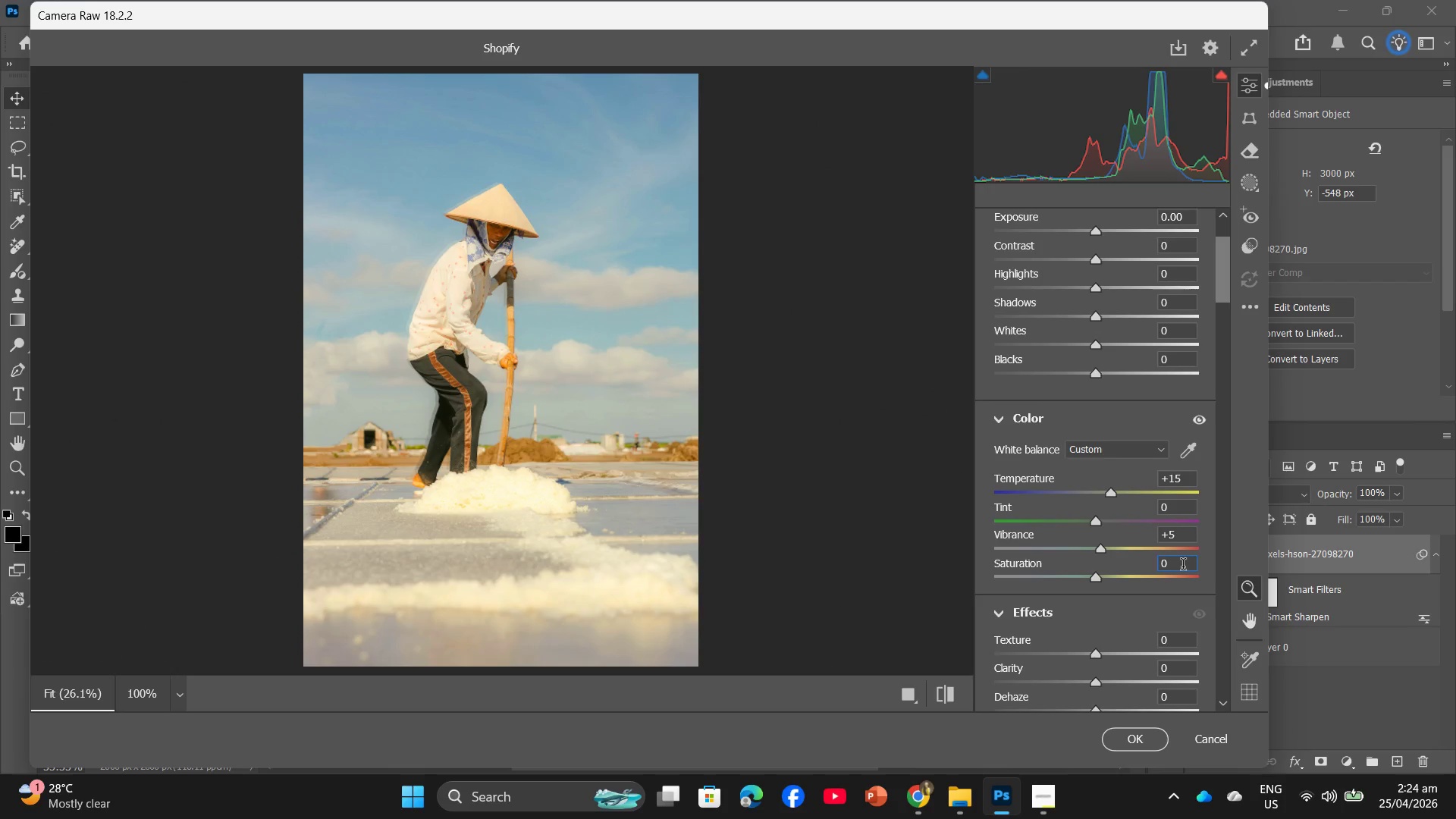 
key(Numpad3)
 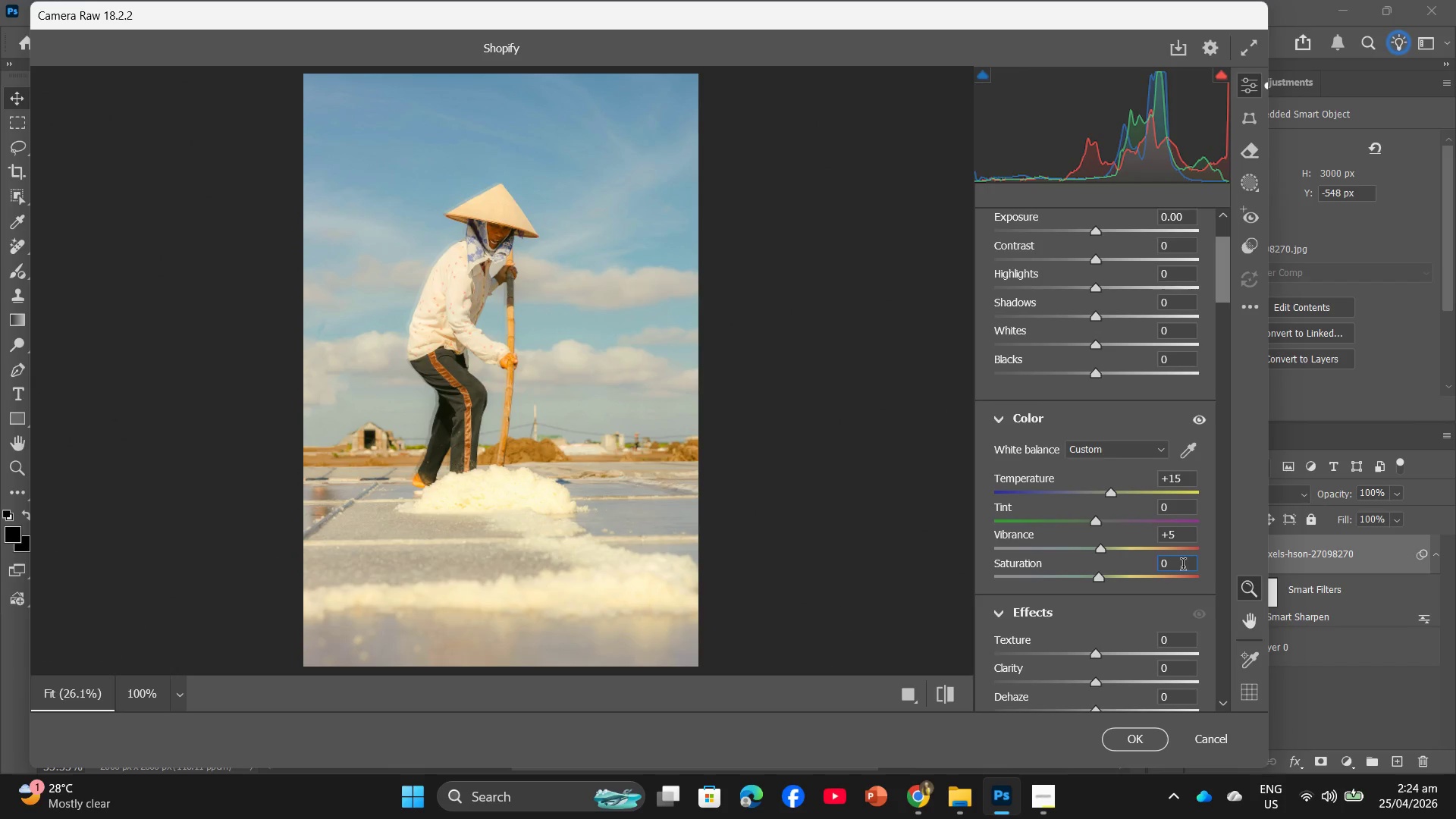 
left_click([1183, 566])
 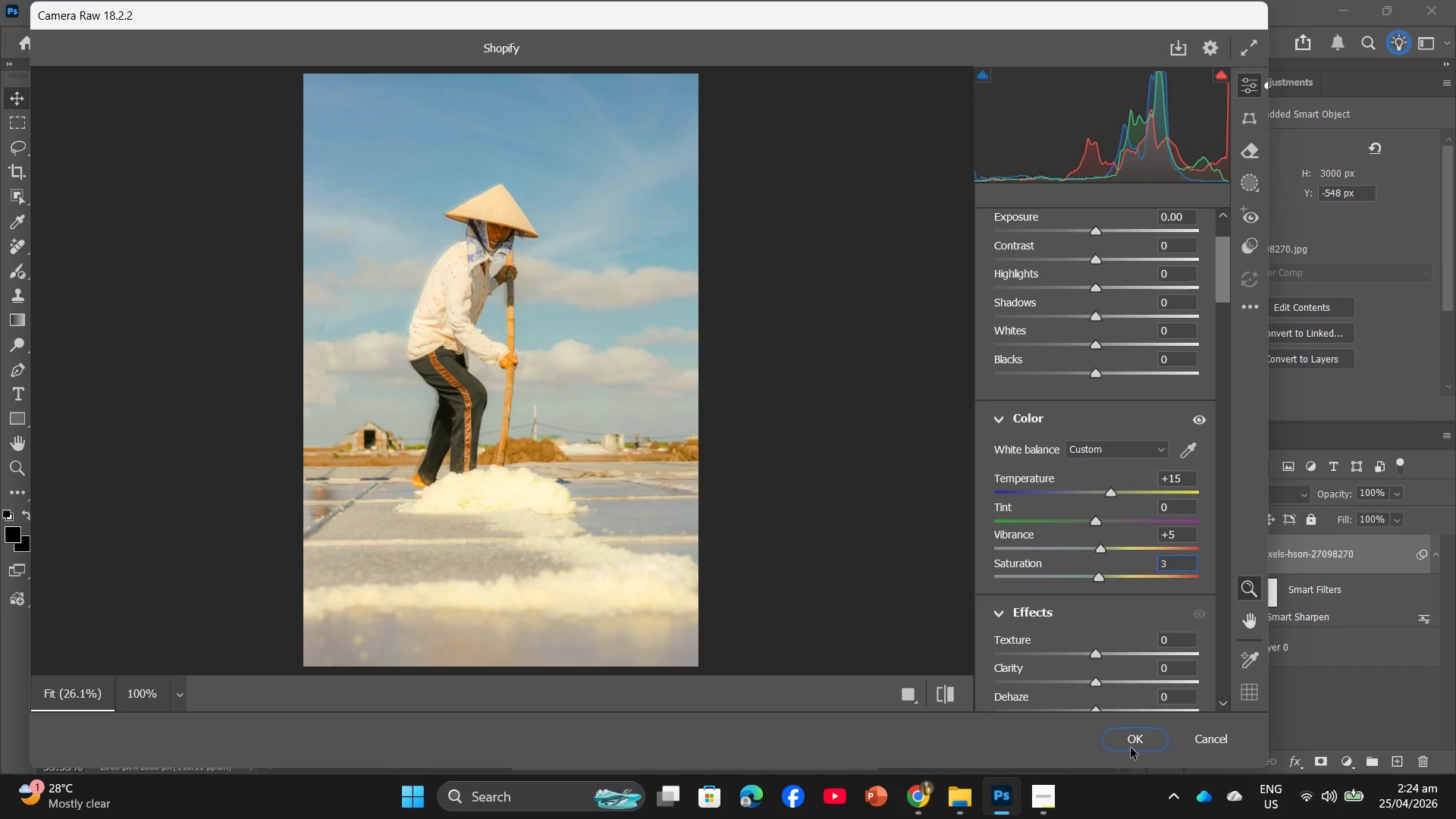 
left_click([1131, 748])
 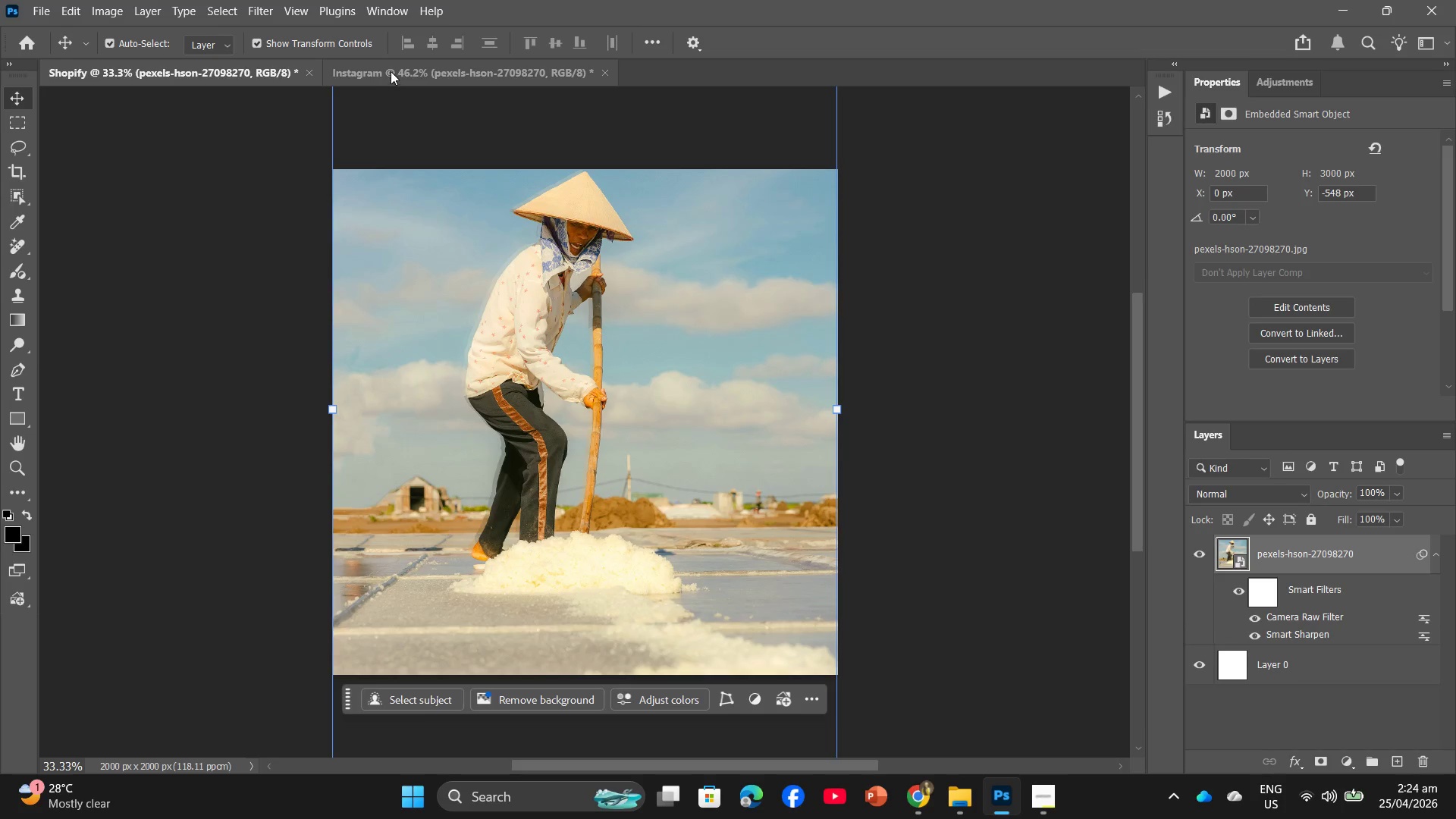 
left_click([391, 71])
 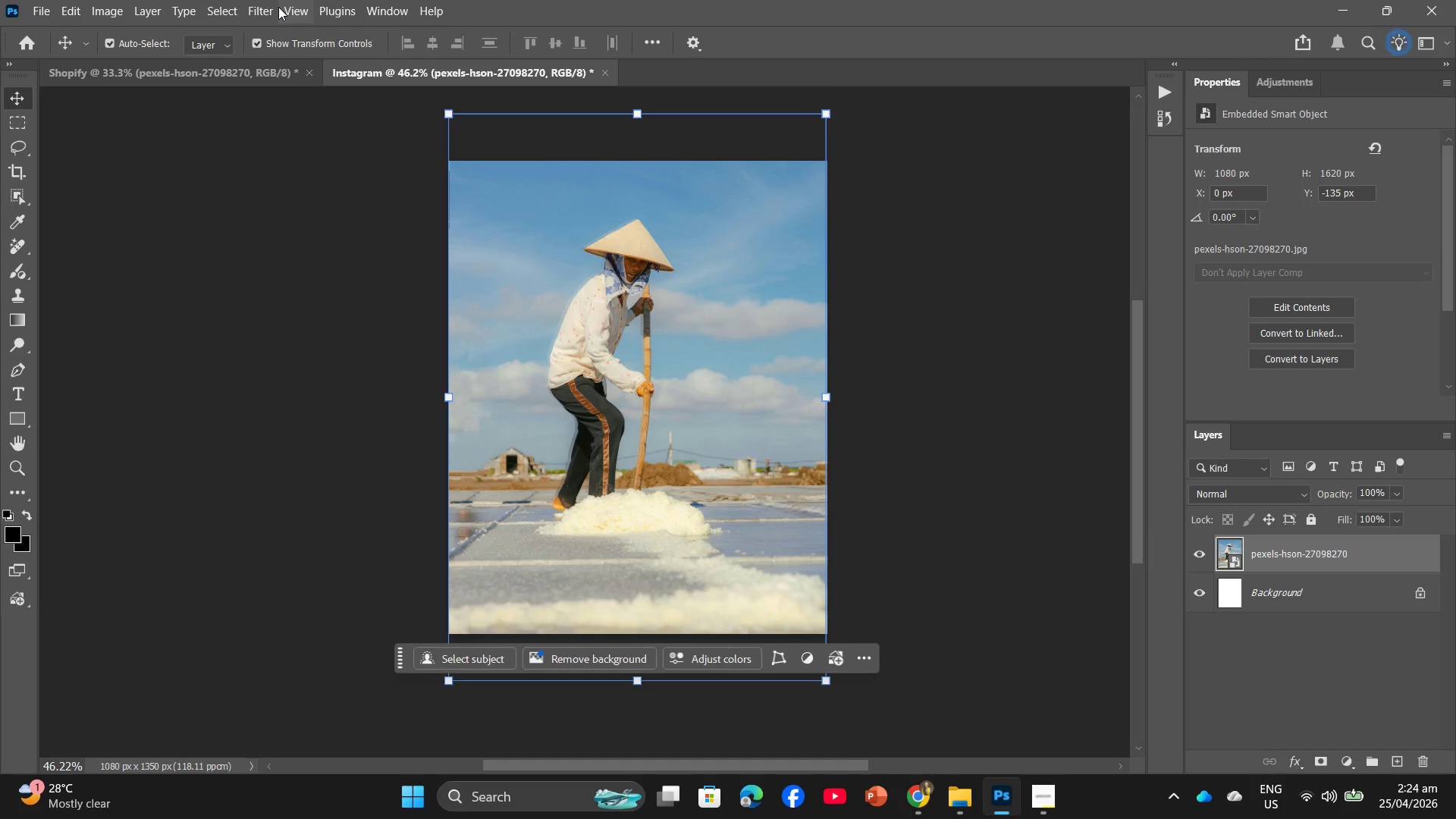 
left_click([275, 6])
 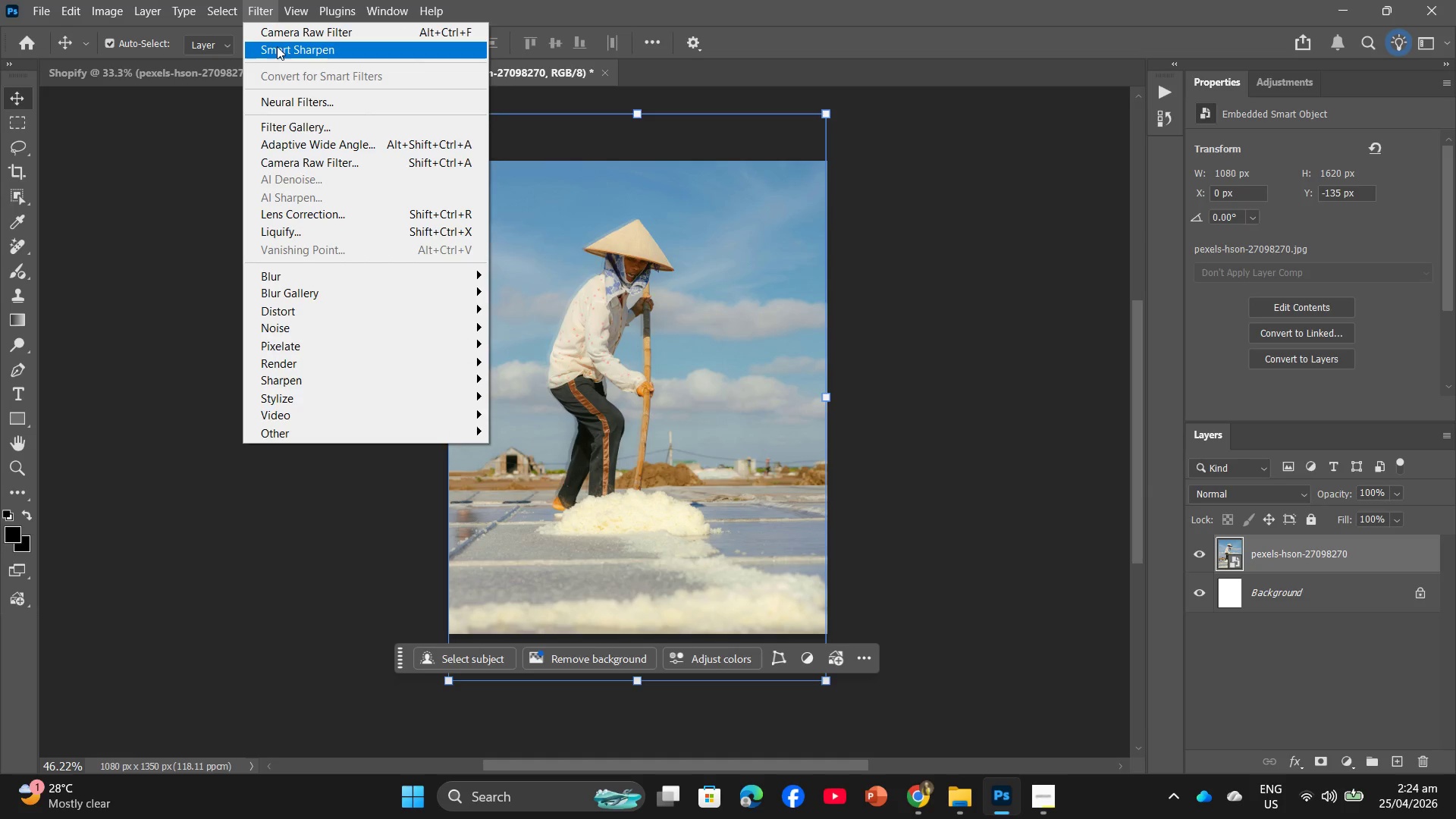 
left_click([278, 52])
 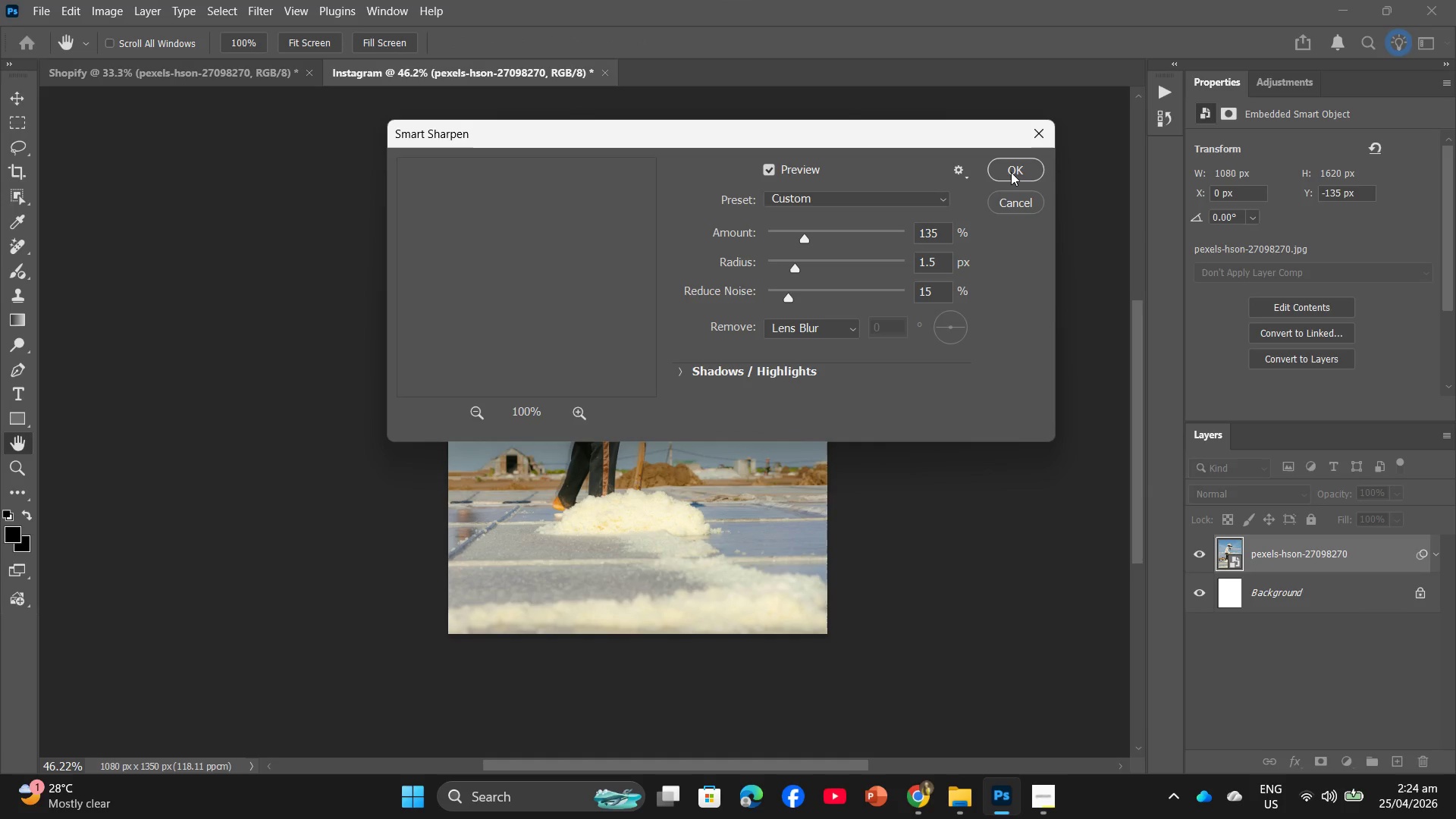 
left_click([1013, 171])
 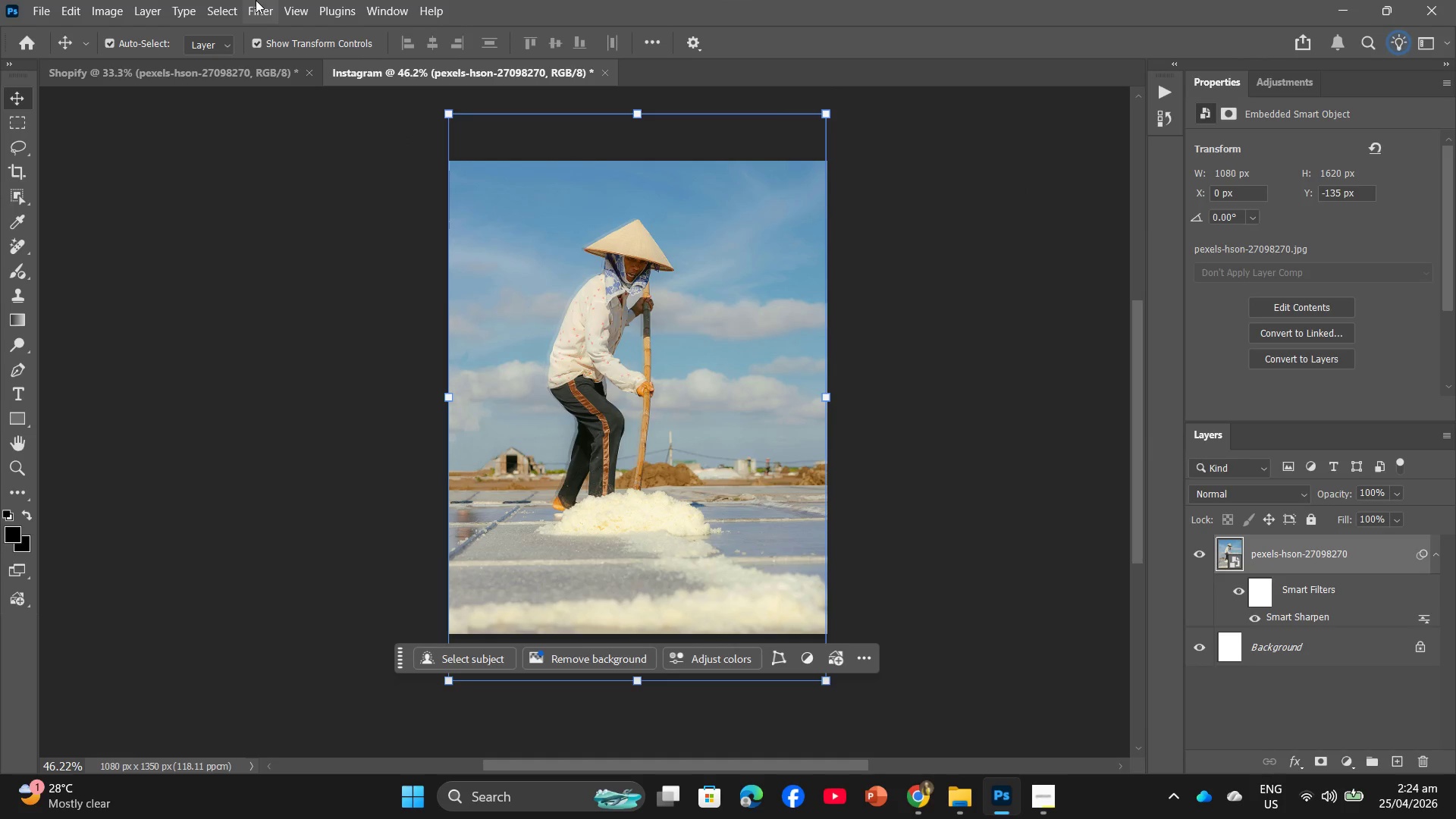 
left_click([261, 0])
 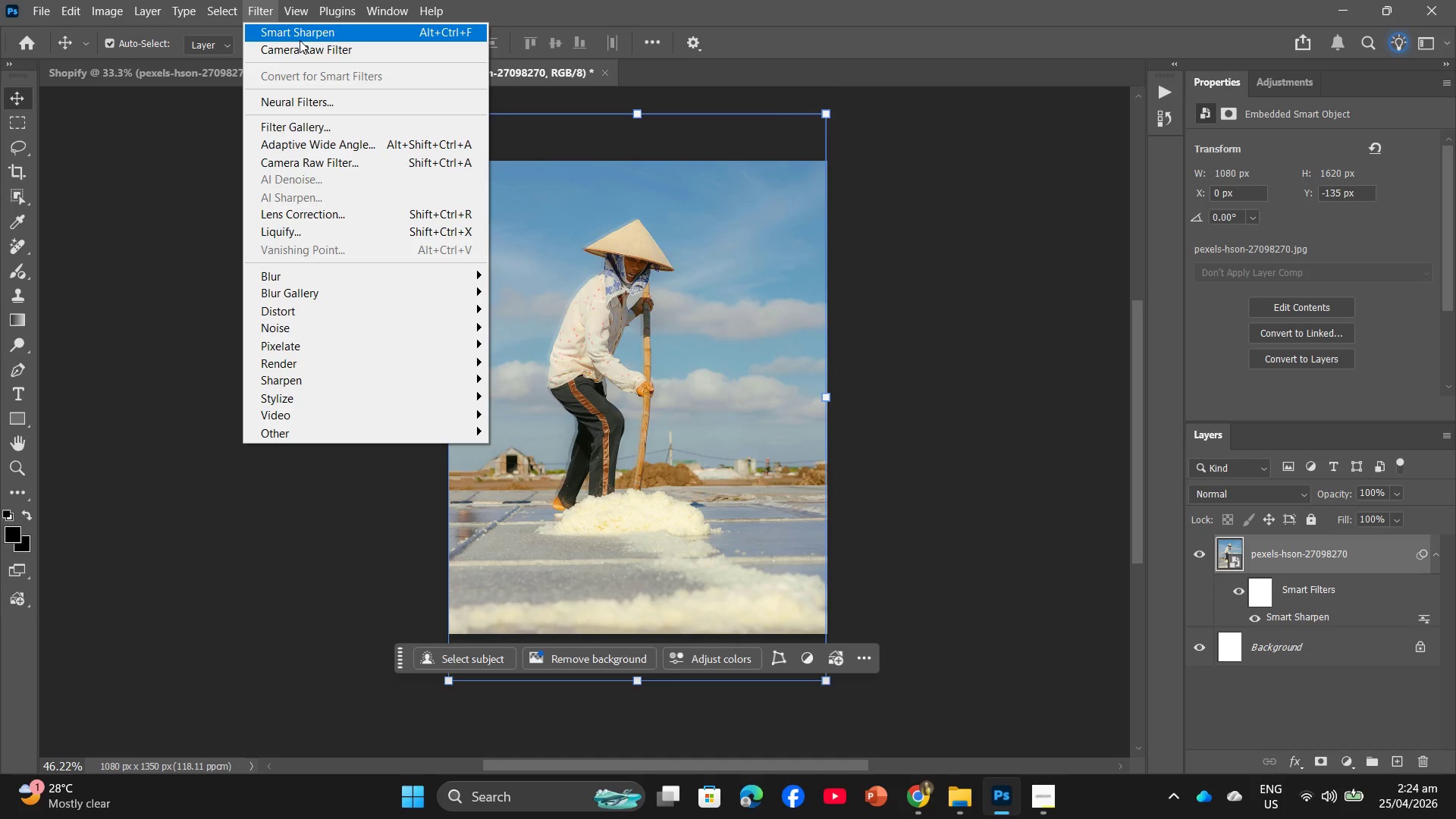 
left_click([300, 49])
 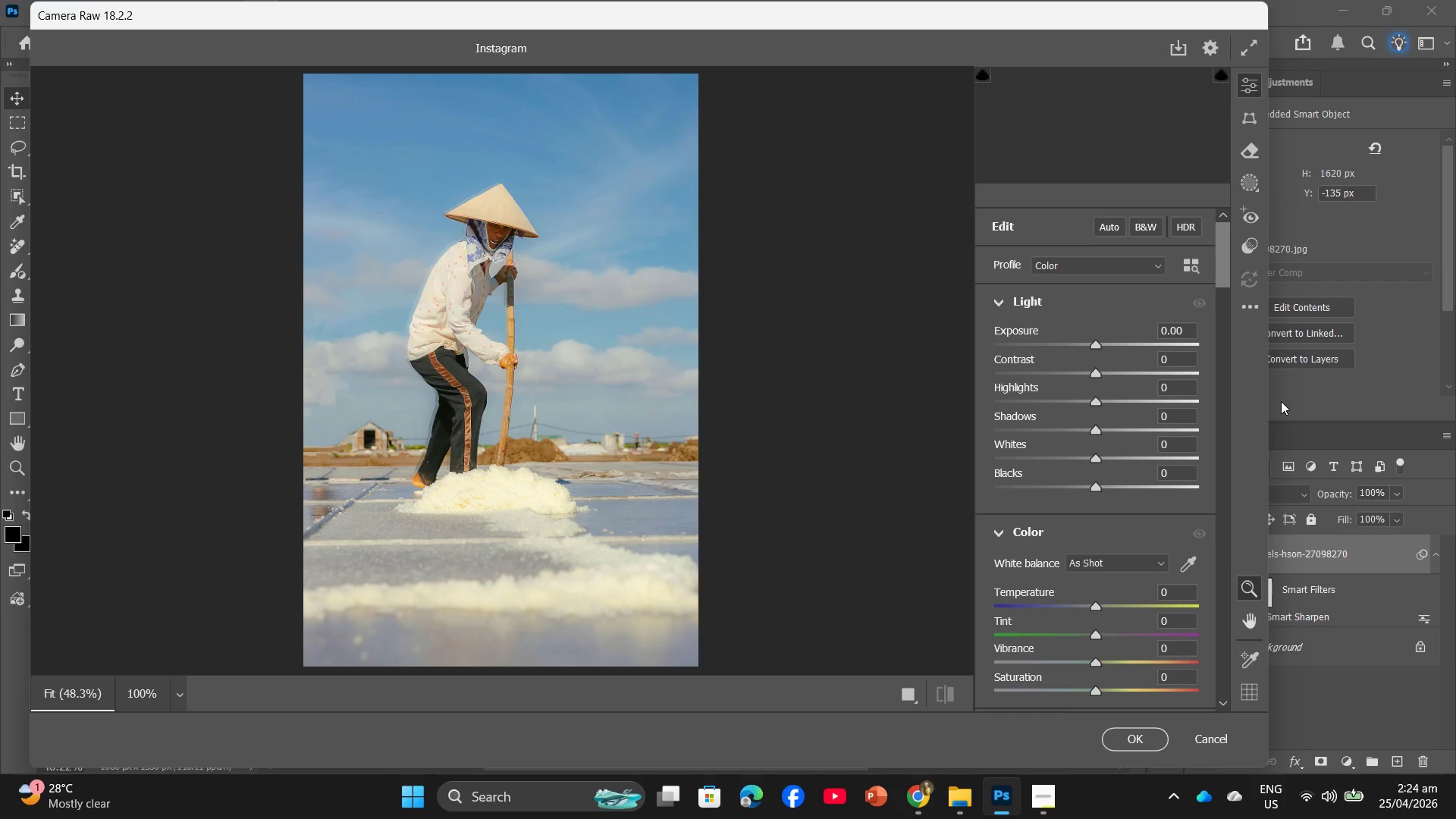 
scroll: coordinate [1147, 447], scroll_direction: down, amount: 2.0
 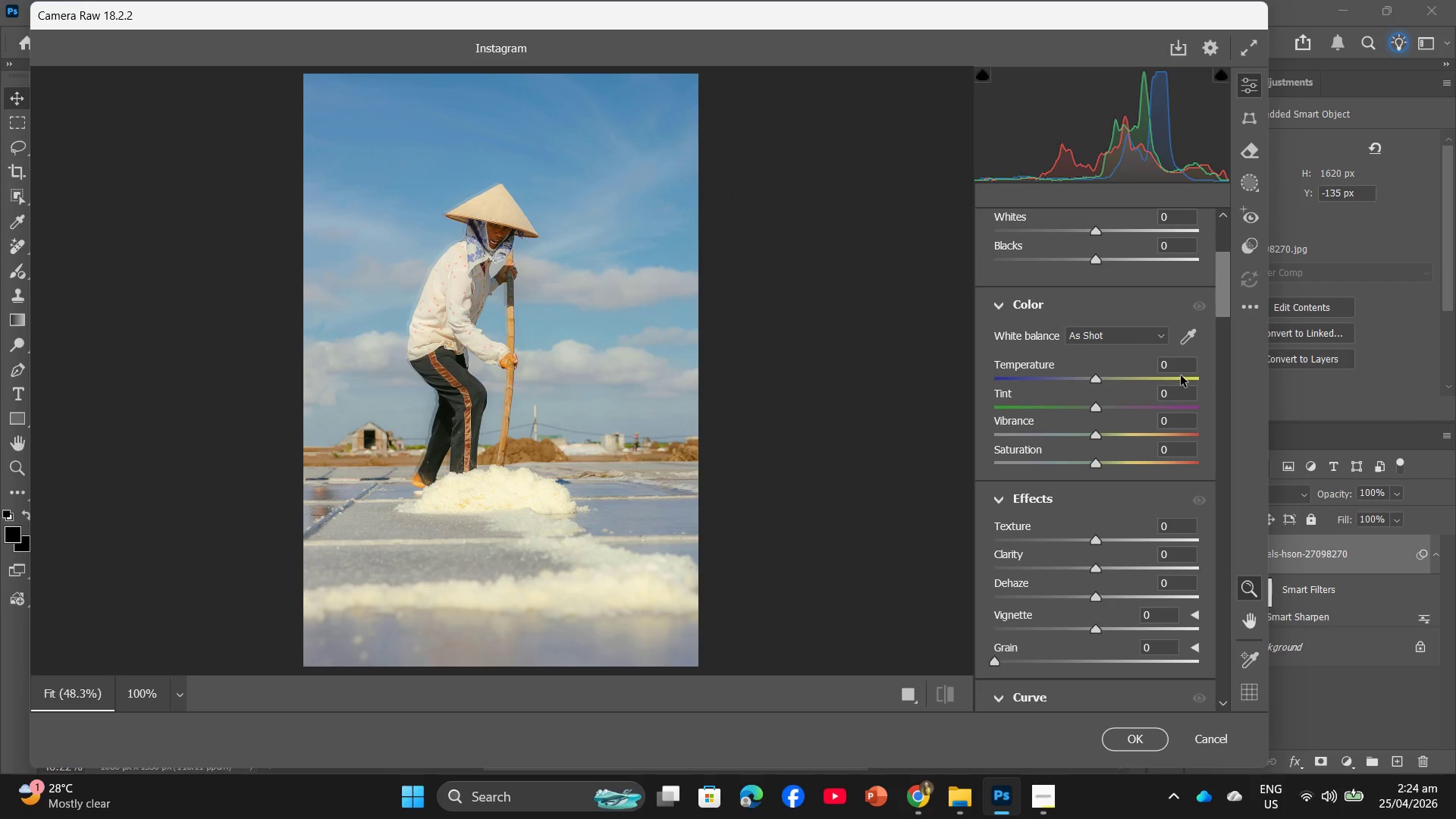 
left_click([1181, 369])
 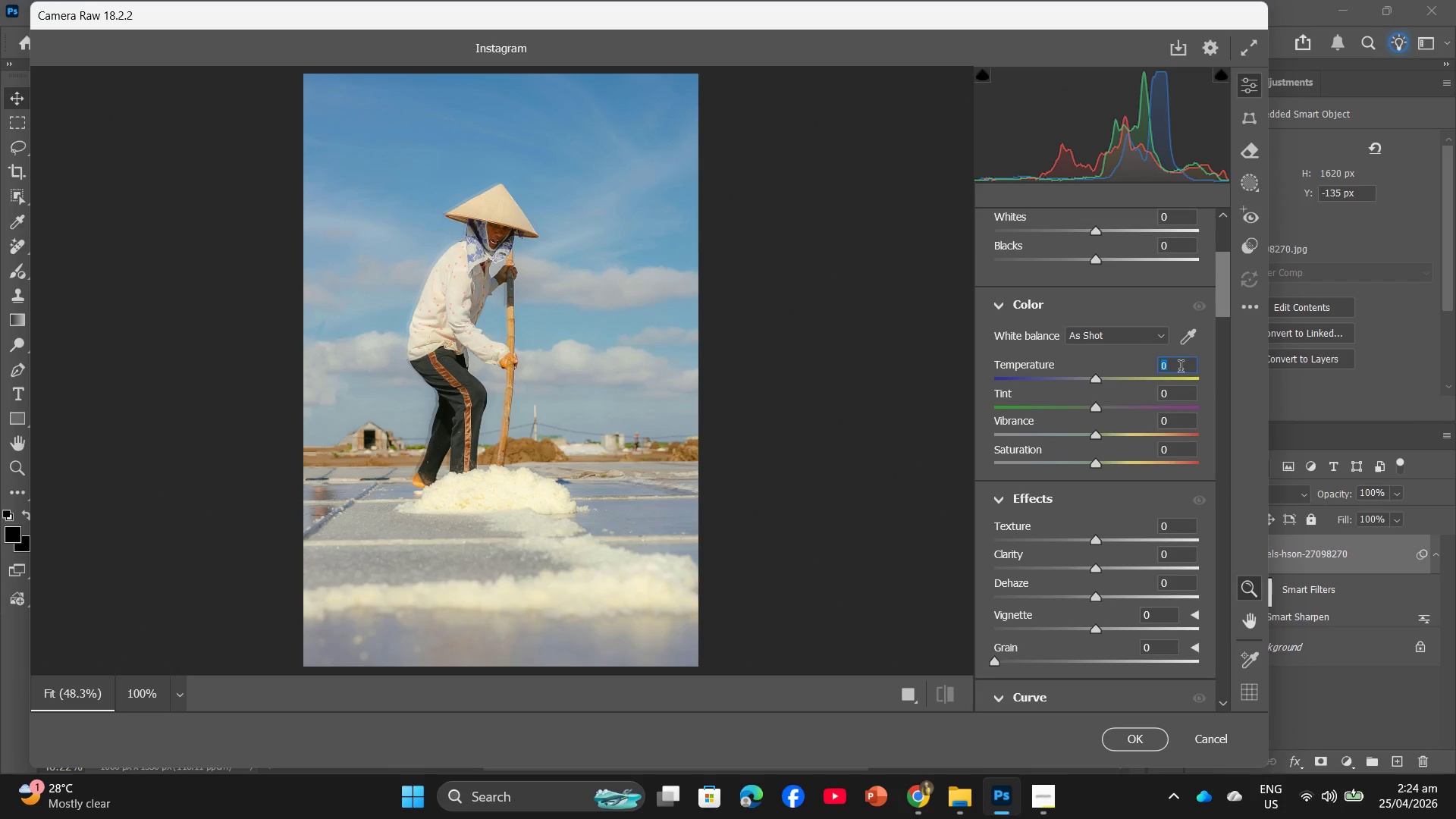 
key(Numpad1)
 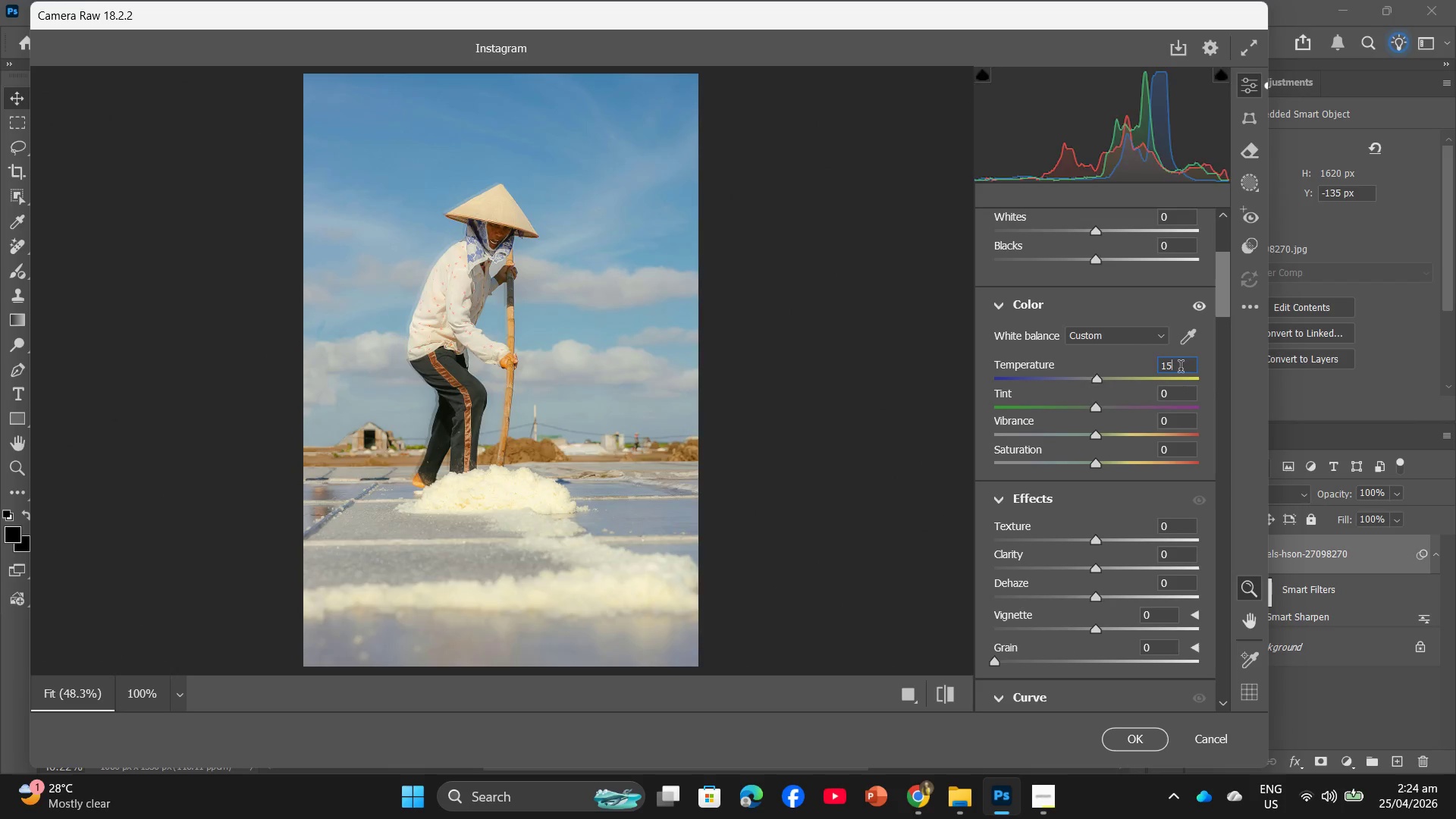 
key(Numpad5)
 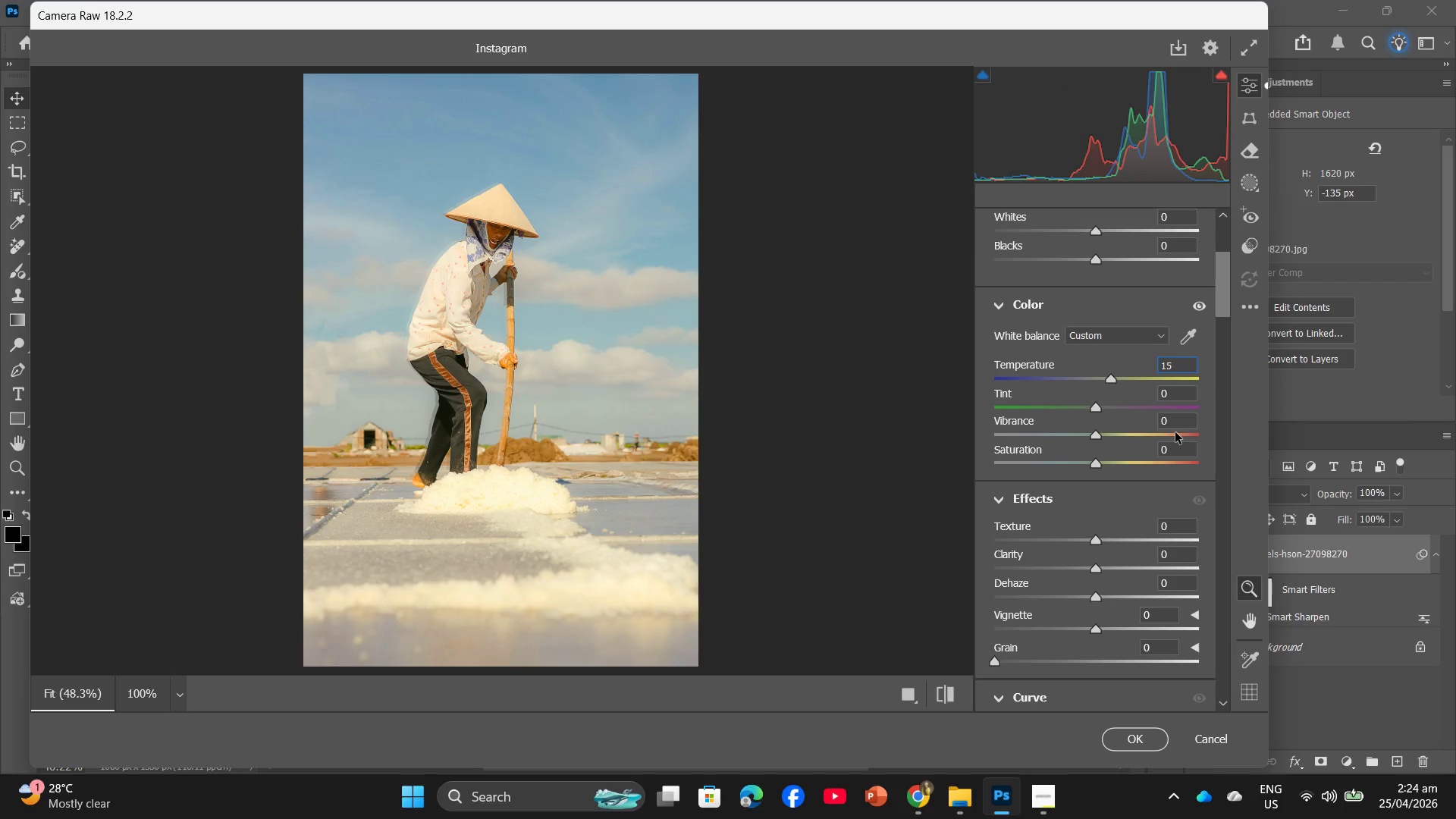 
left_click([1178, 426])
 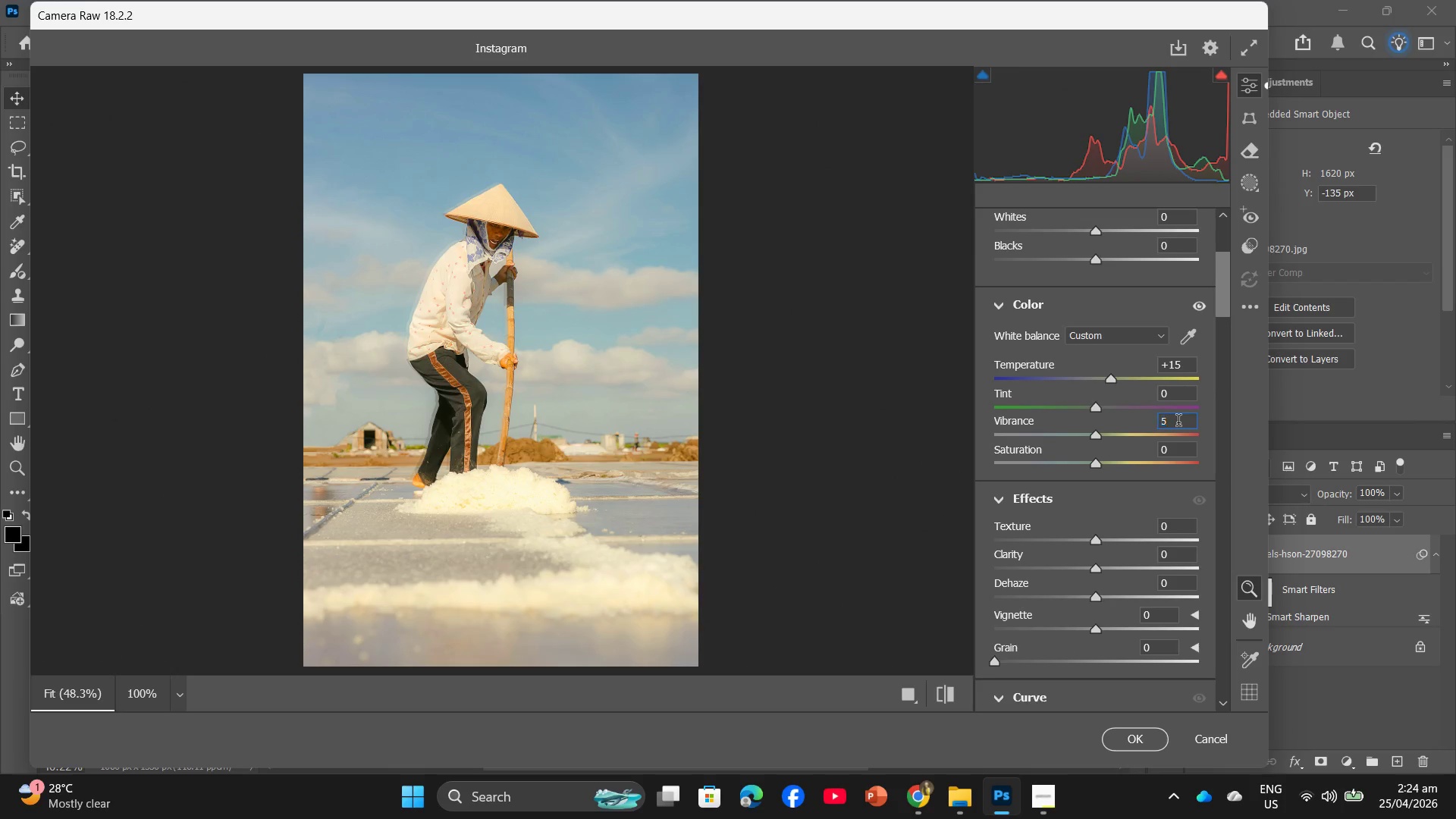 
key(Numpad5)
 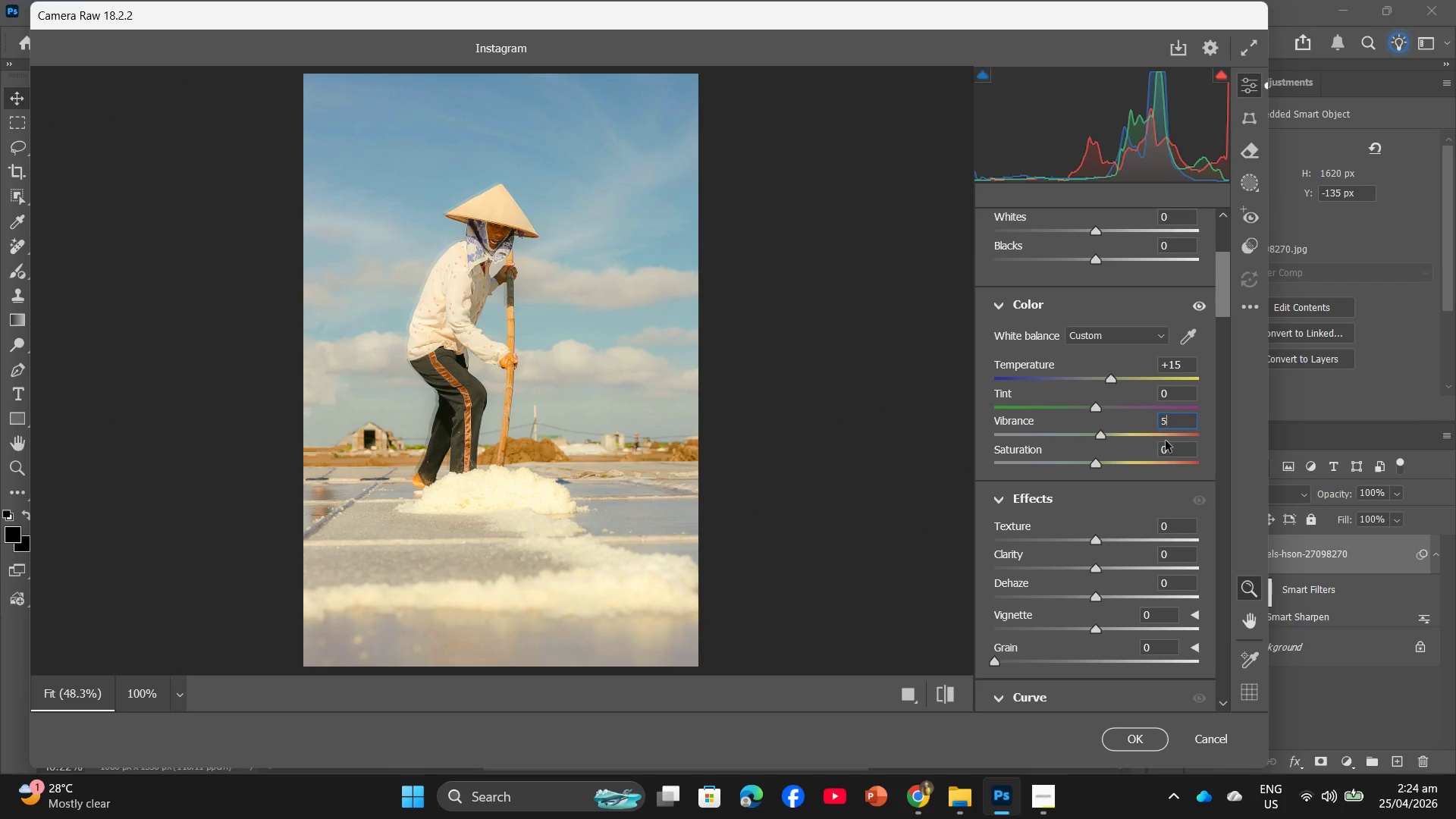 
left_click([1168, 443])
 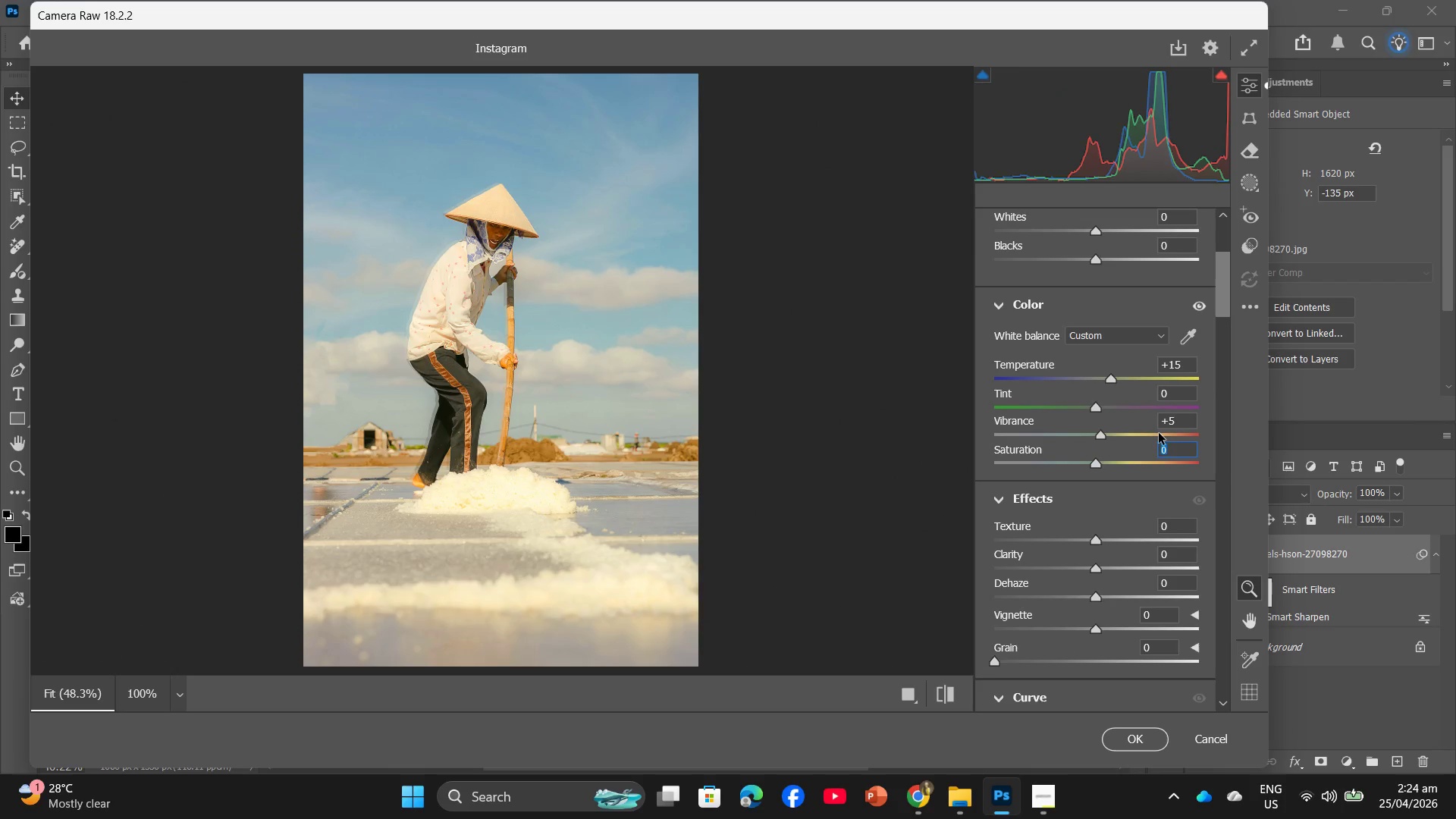 
key(Numpad3)
 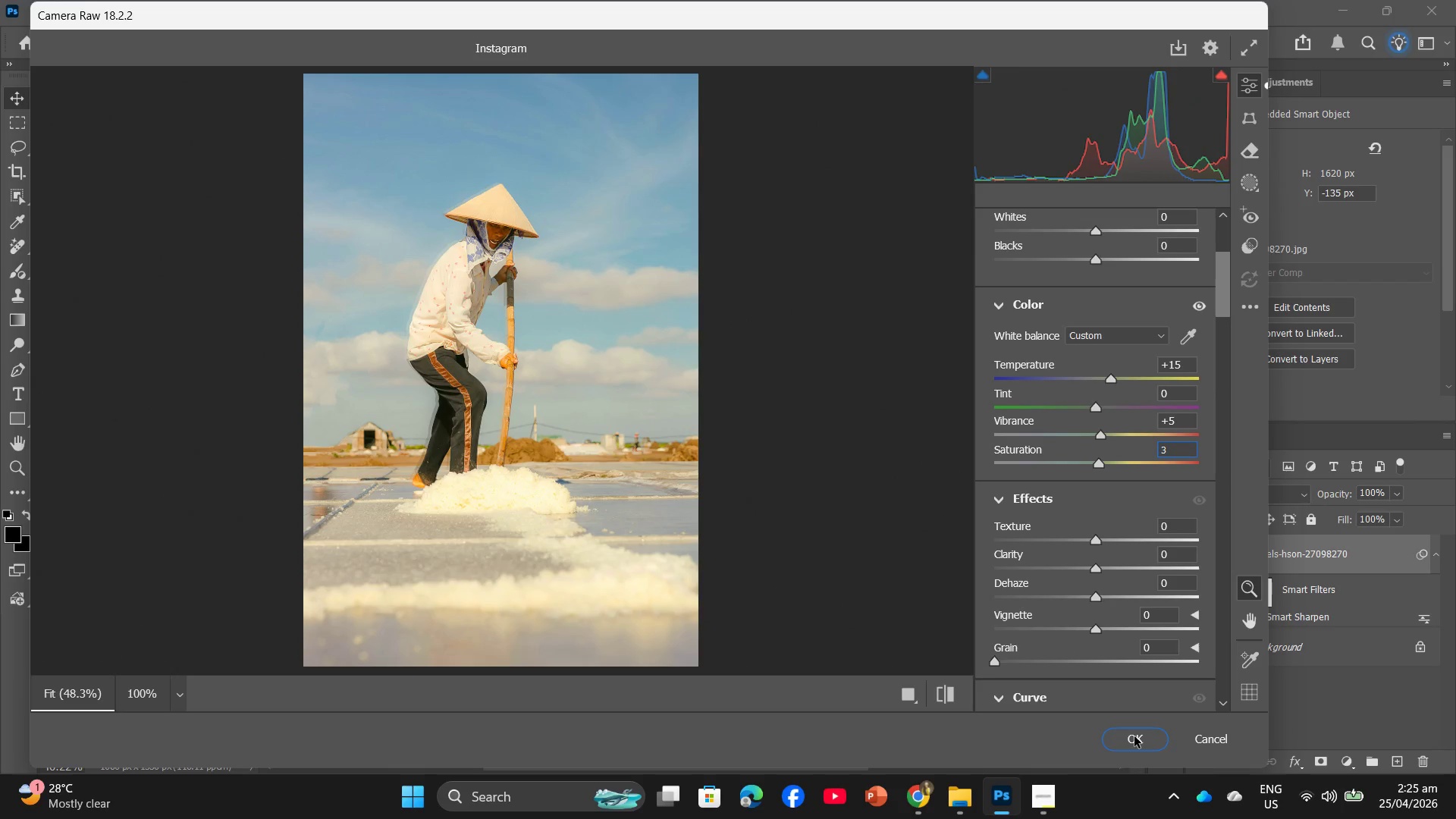 
left_click([1135, 739])
 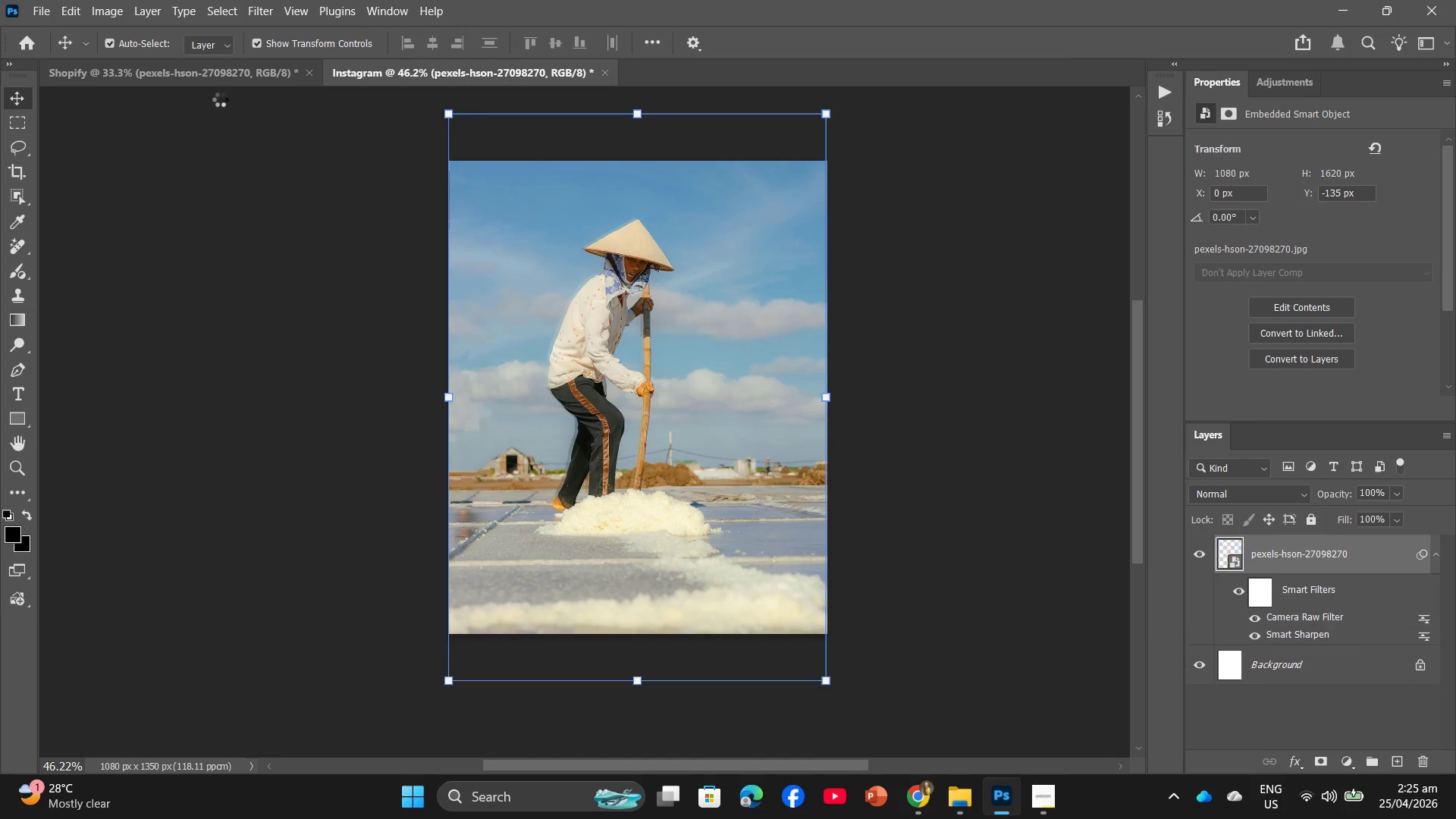 
left_click([224, 78])
 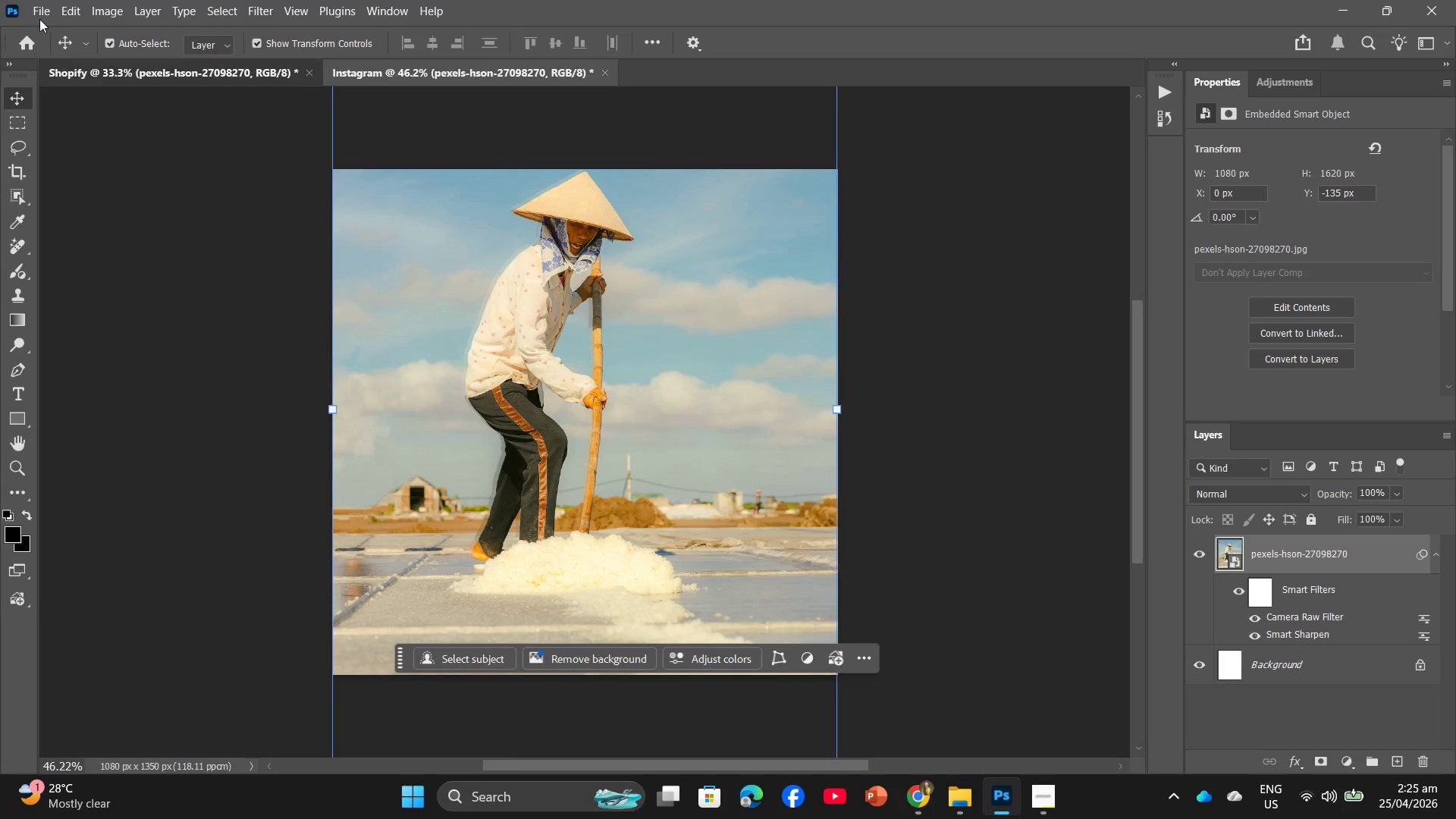 
left_click([38, 17])
 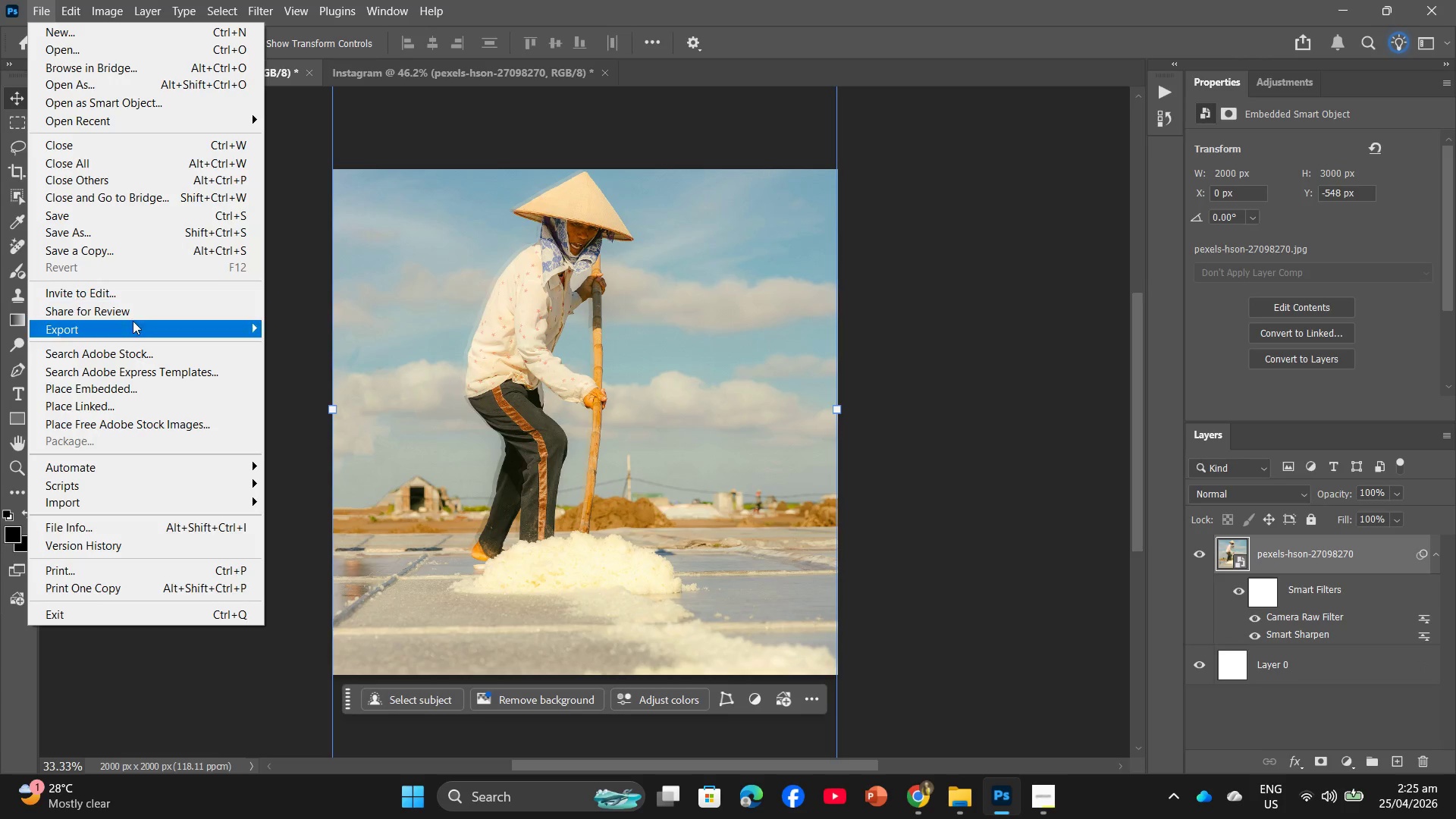 
left_click([132, 322])
 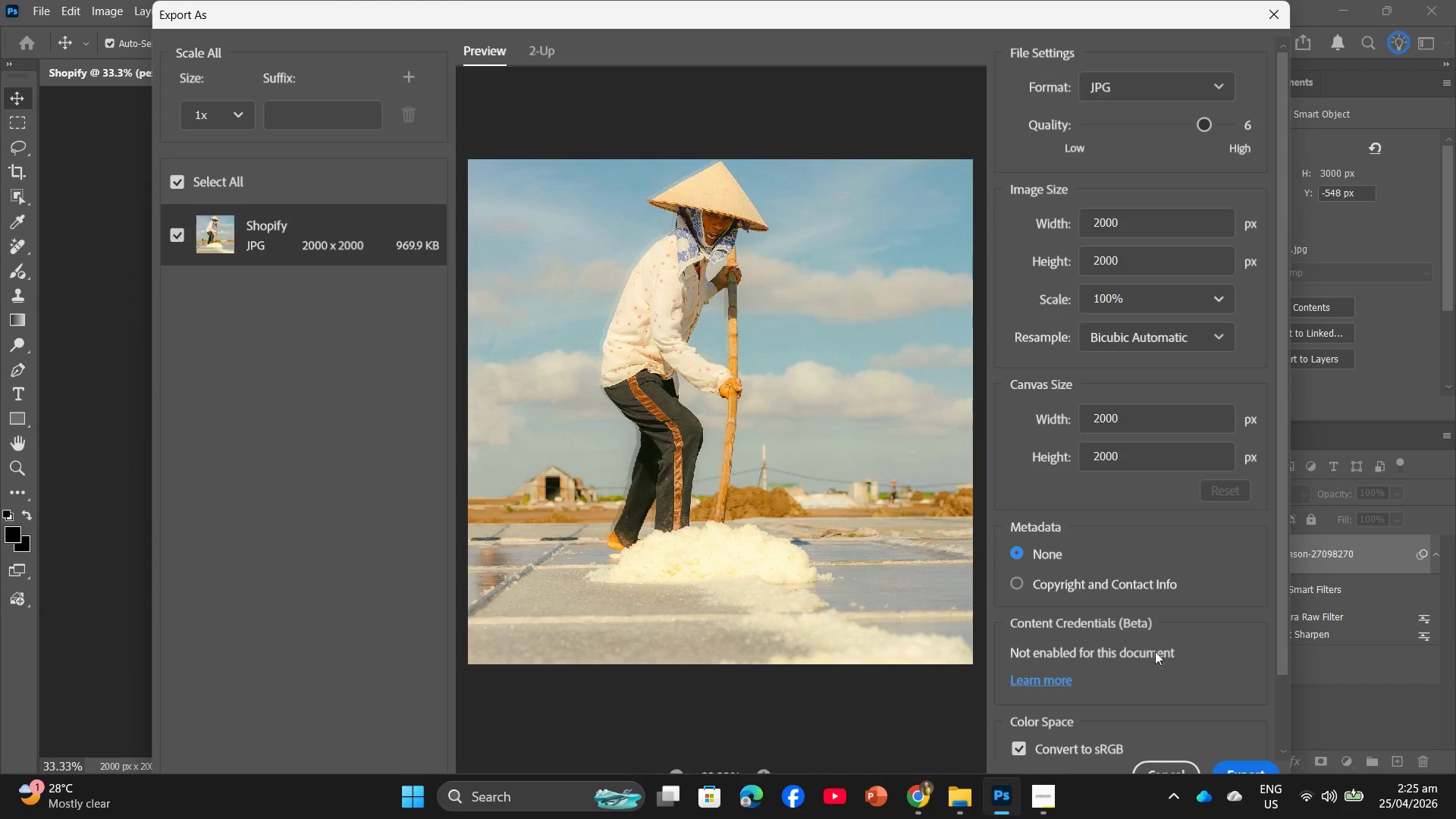 
left_click([1232, 762])
 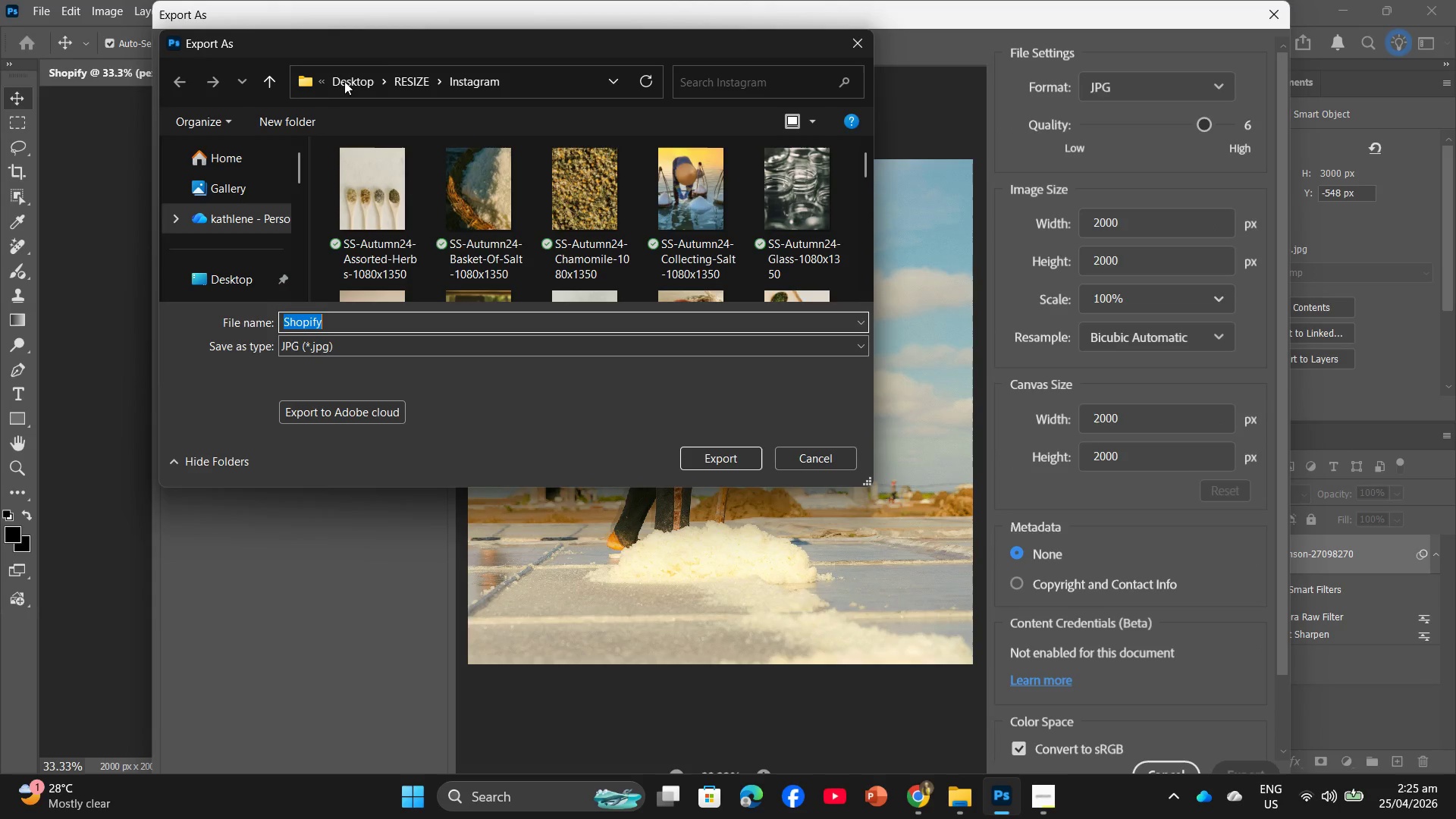 
left_click([415, 91])
 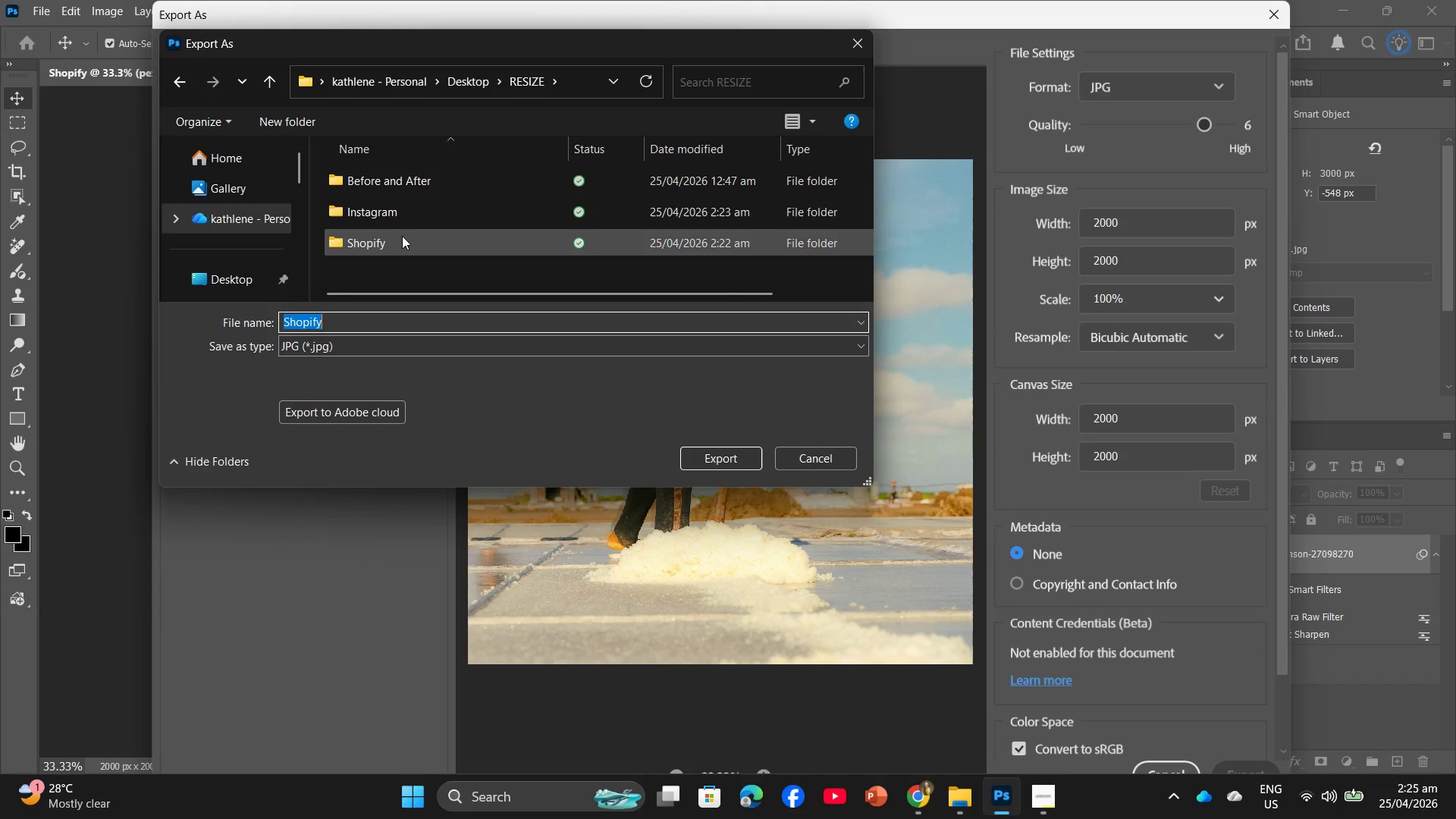 
double_click([401, 237])
 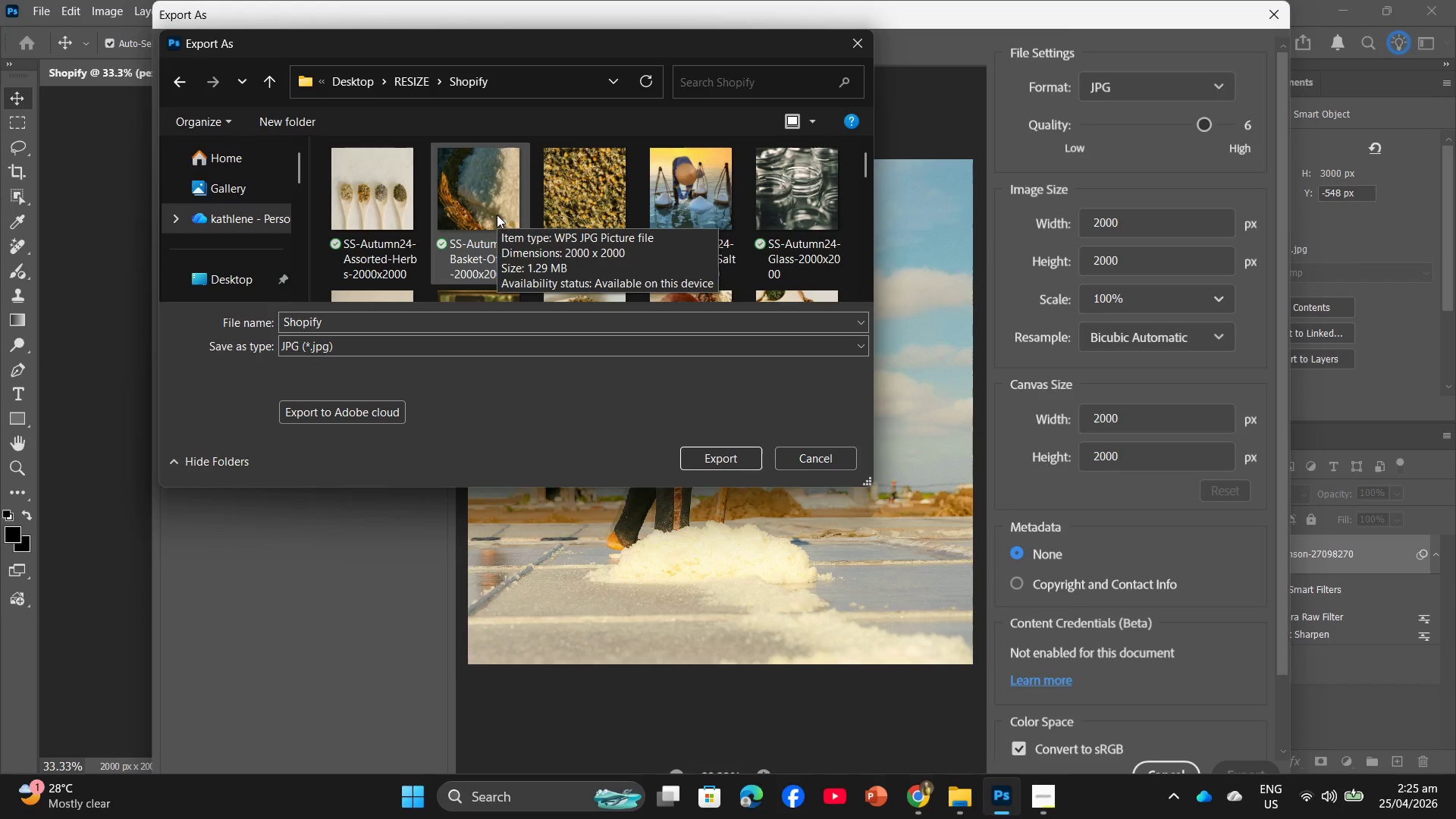 
left_click([498, 210])
 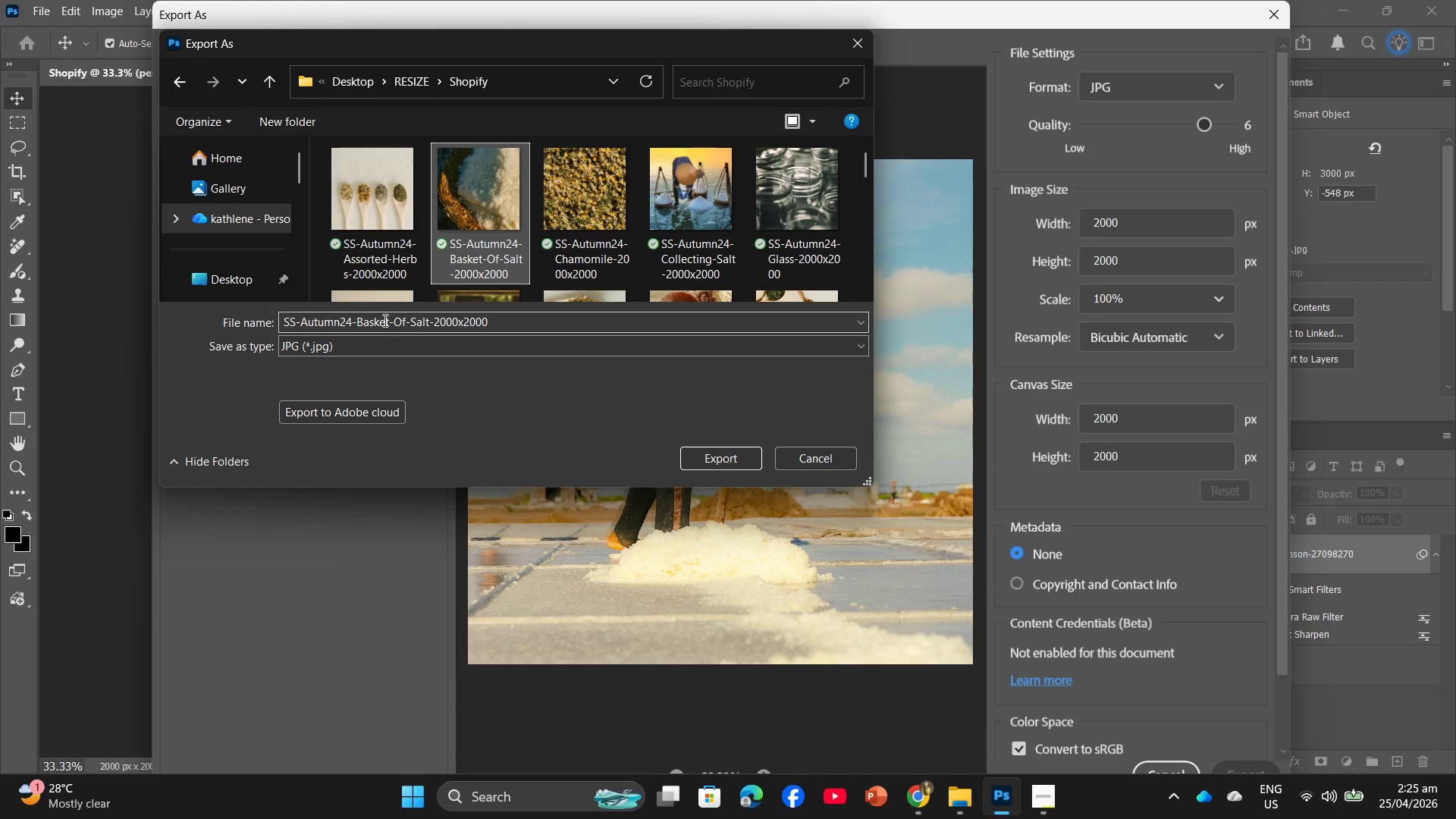 
double_click([384, 320])
 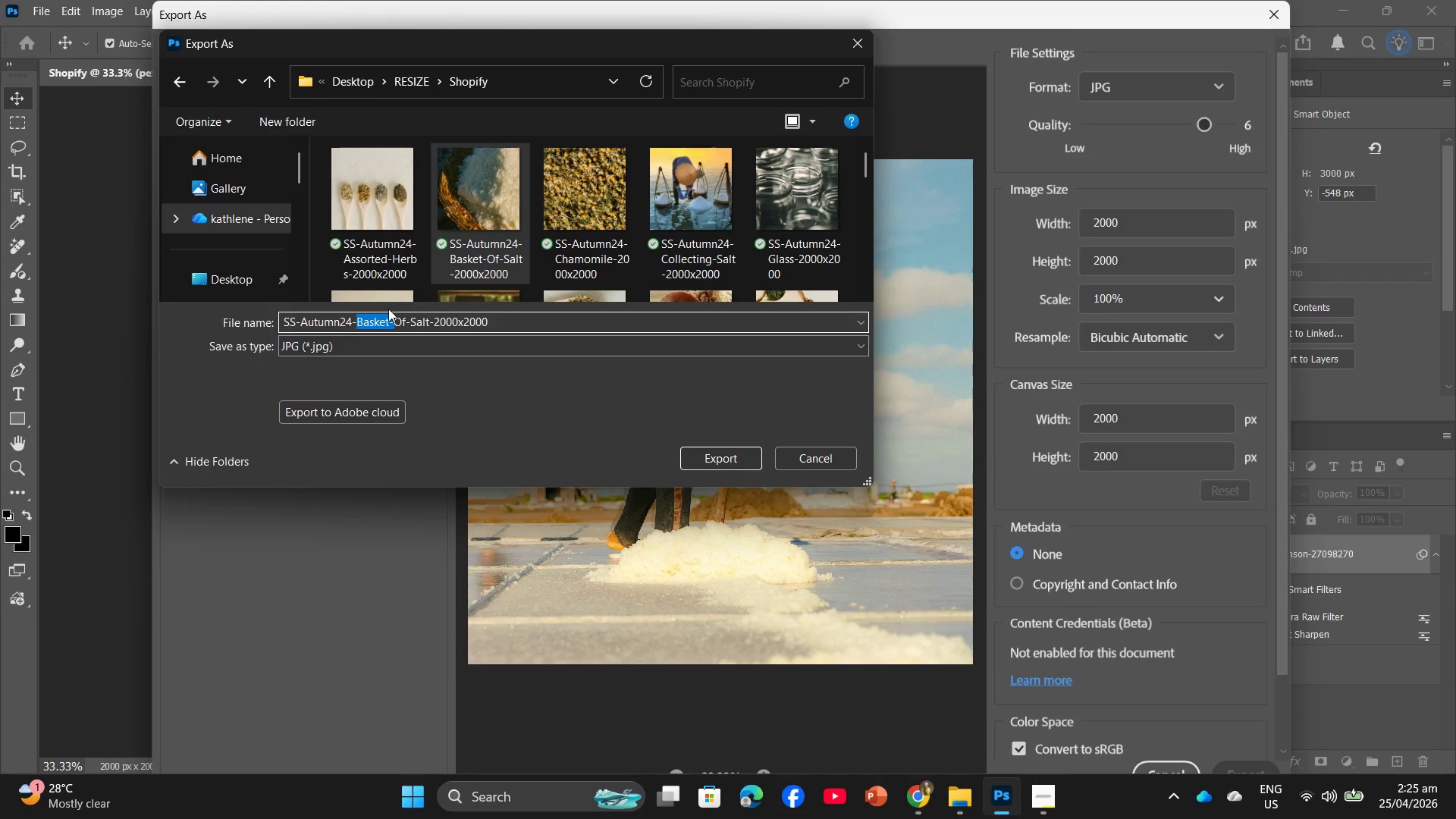 
type(Harvest-)
 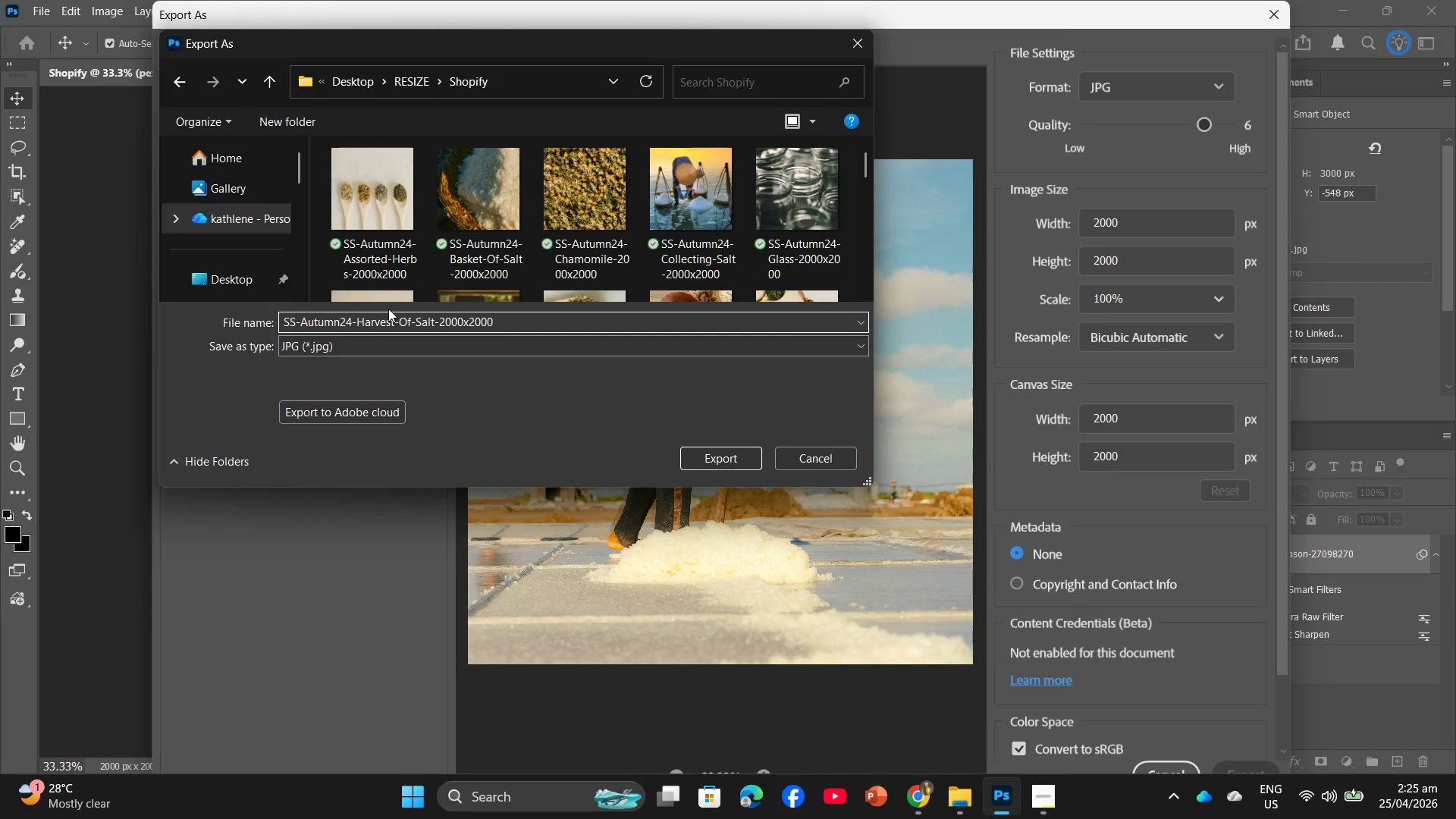 
key(Enter)
 